 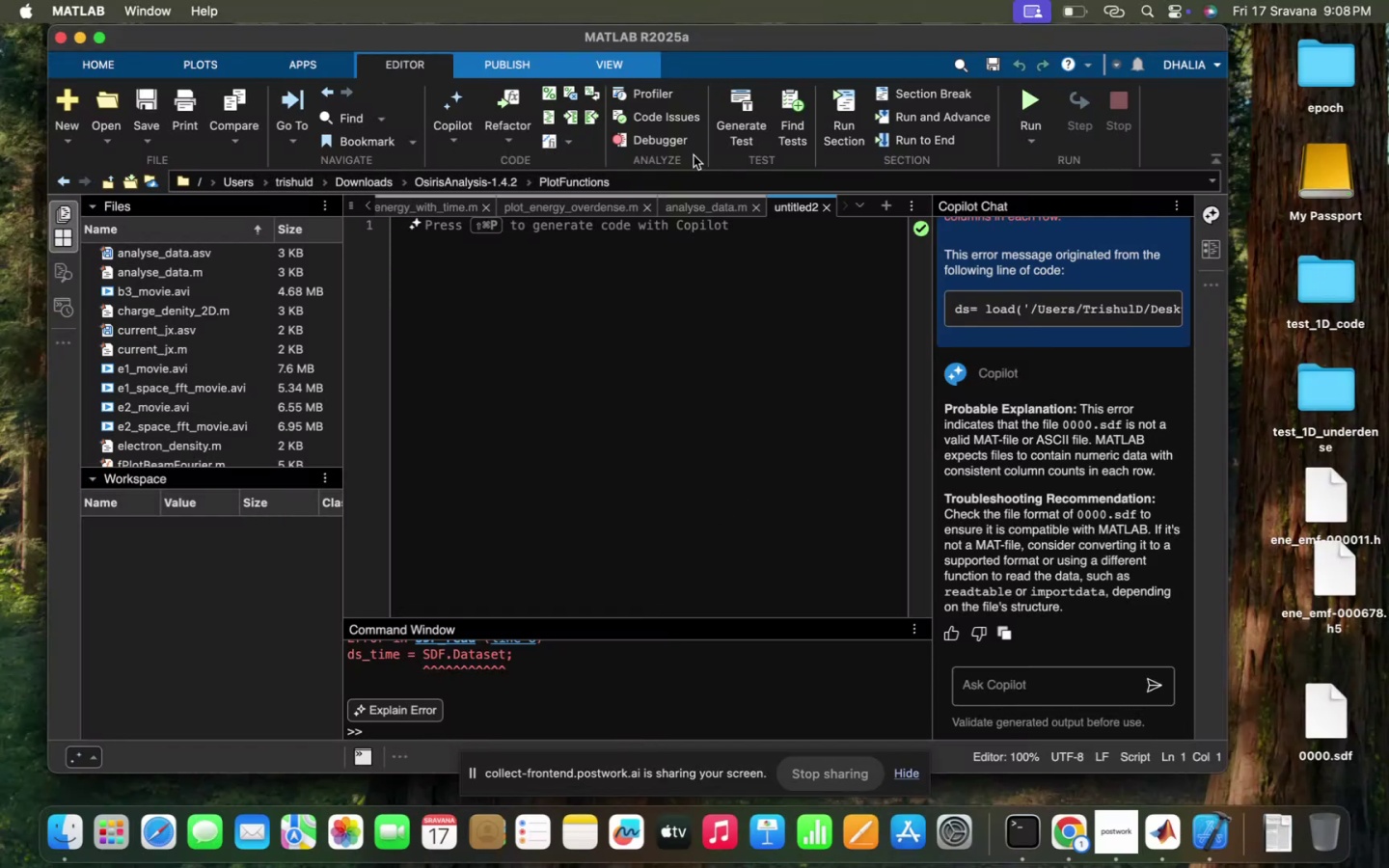 
left_click([692, 211])
 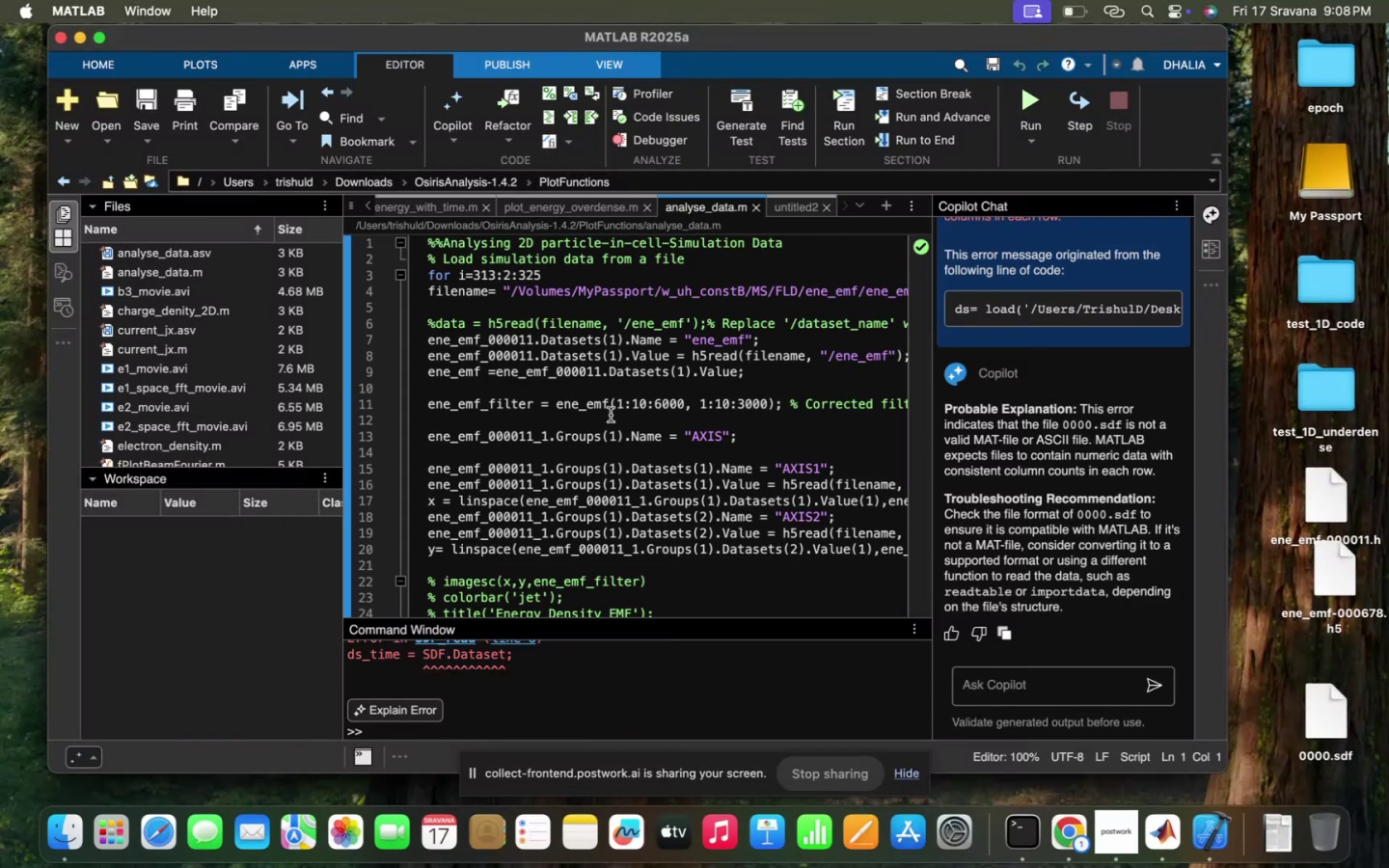 
scroll: coordinate [611, 415], scroll_direction: down, amount: 113.0
 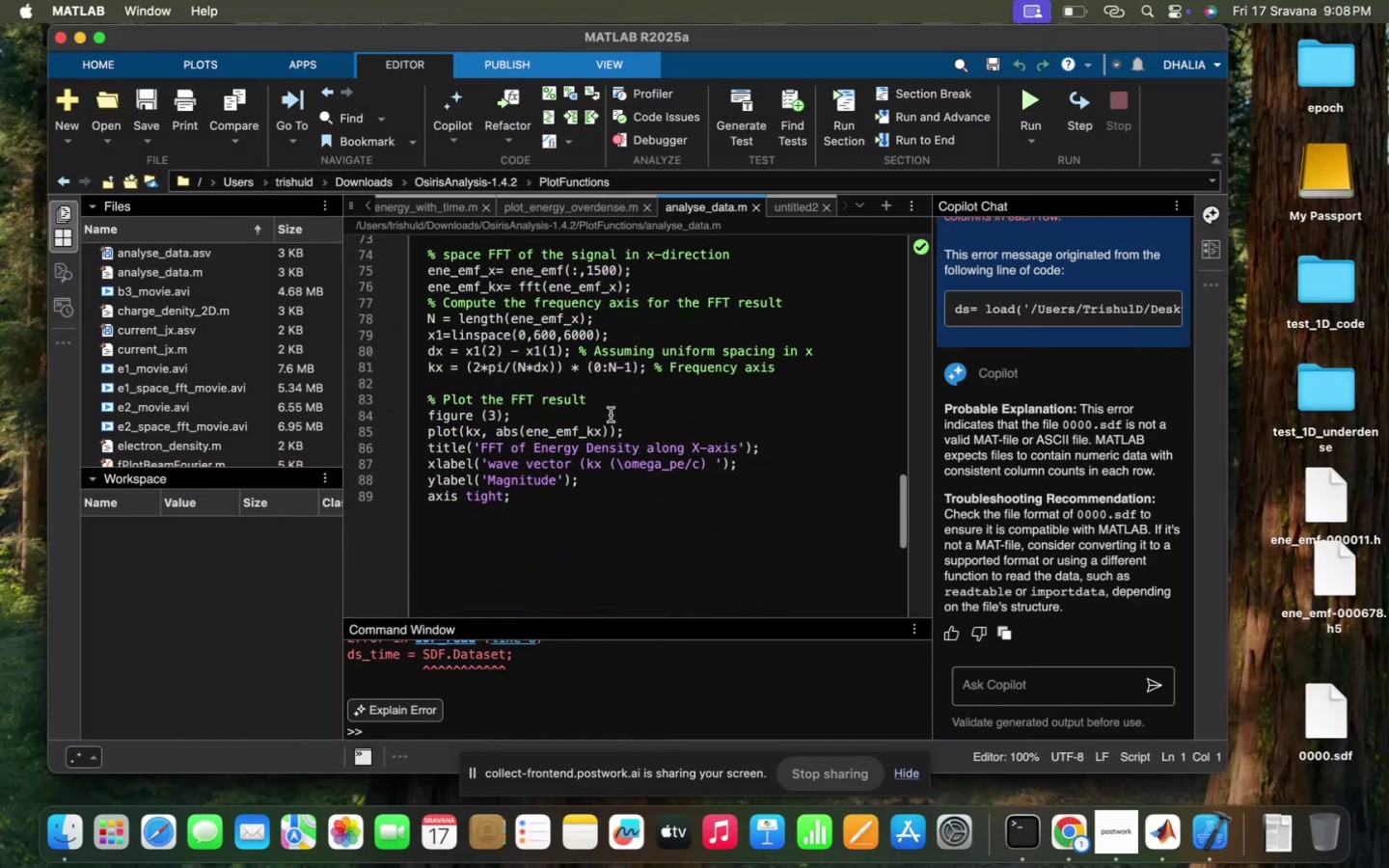 
scroll: coordinate [611, 415], scroll_direction: up, amount: 44.0
 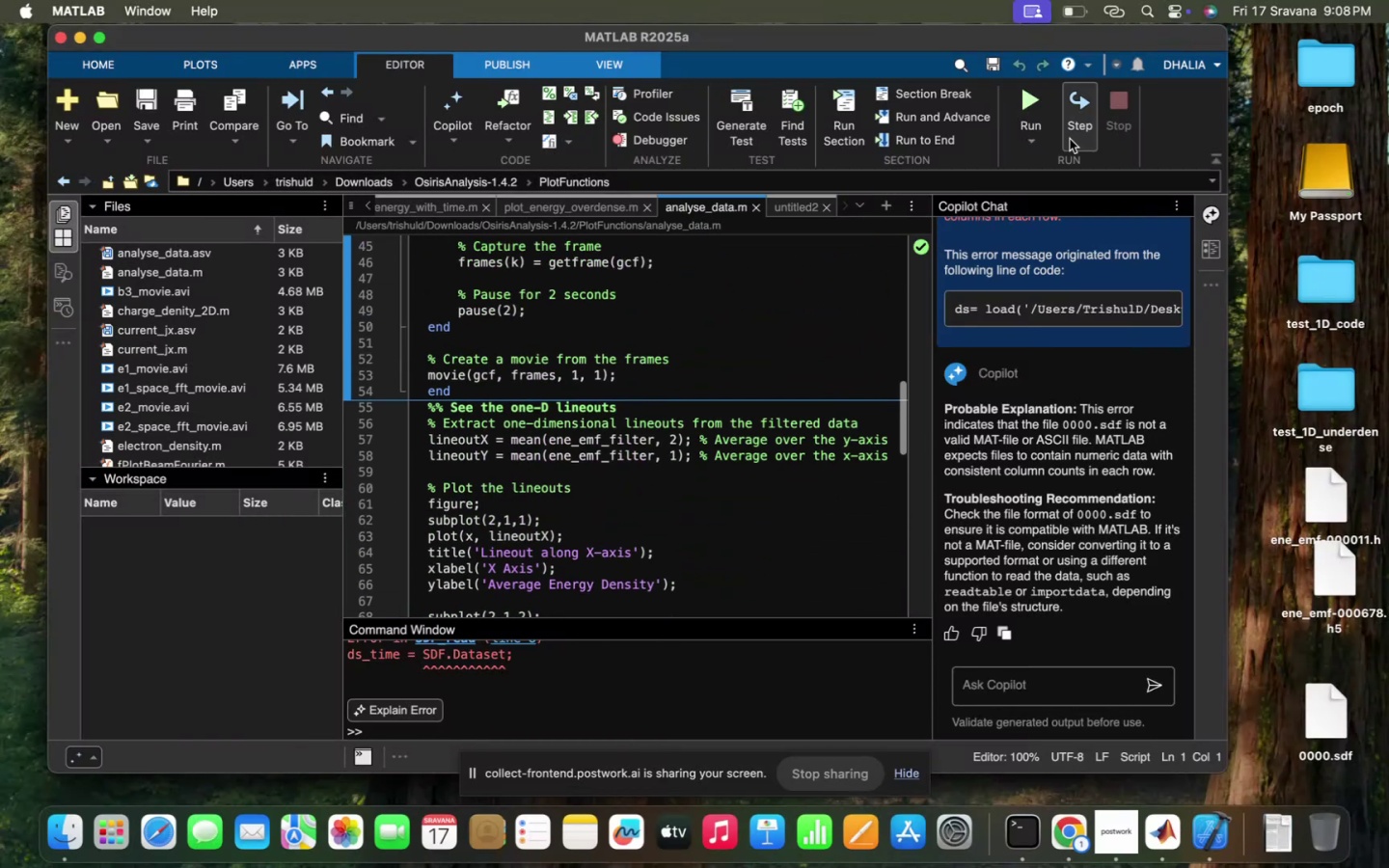 
mouse_move([1035, 113])
 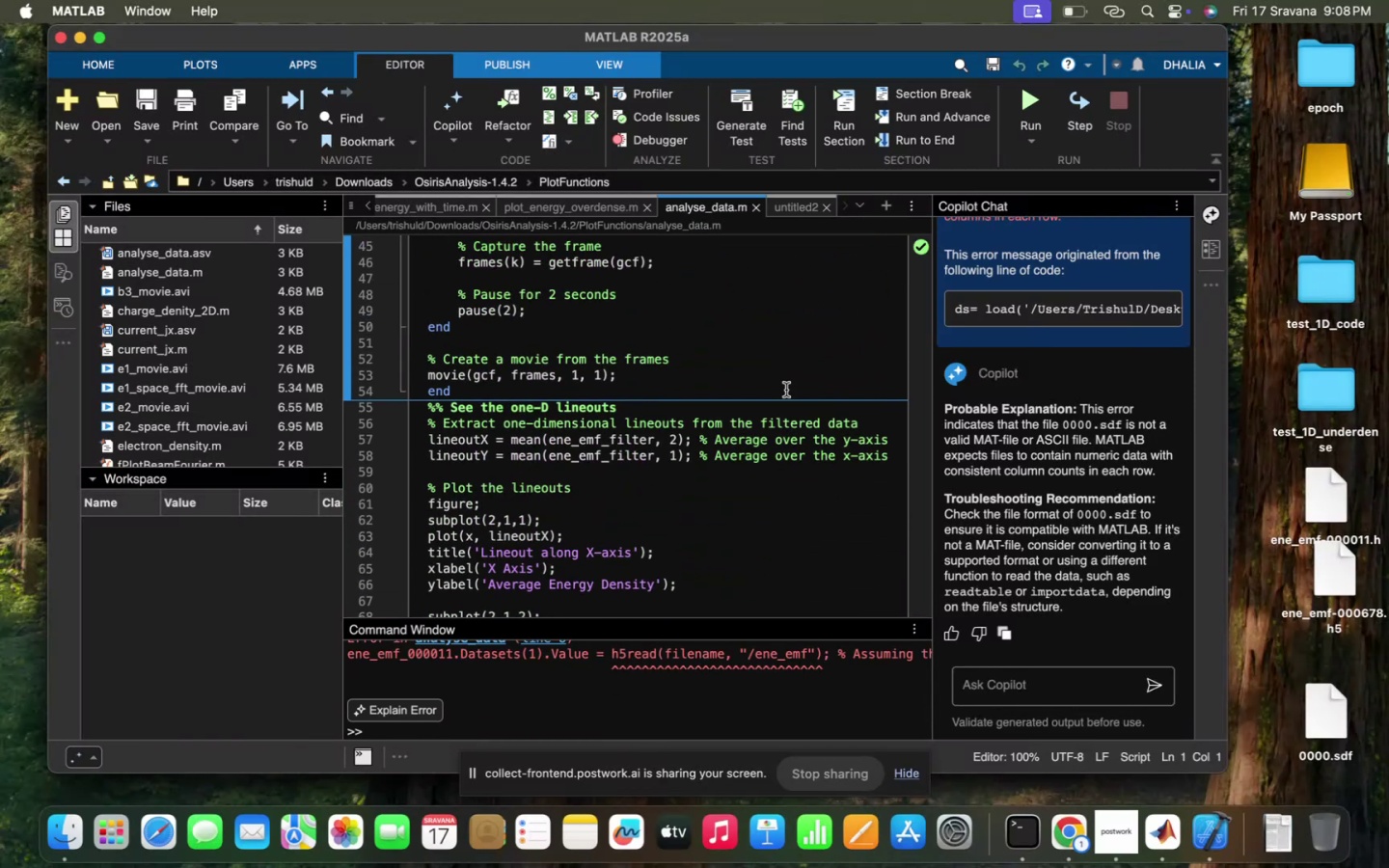 
left_click([671, 545])
 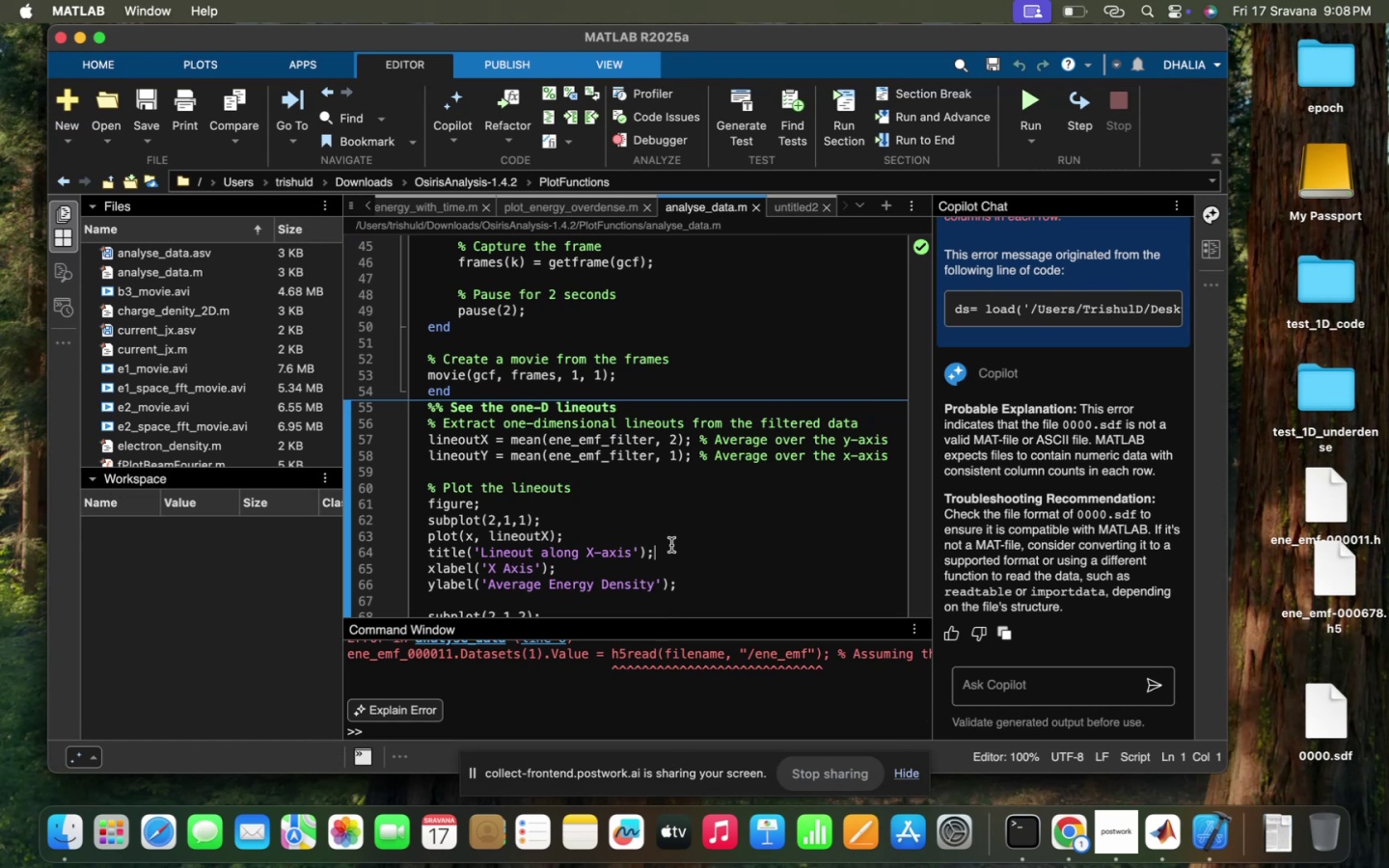 
scroll: coordinate [665, 358], scroll_direction: up, amount: 259.0
 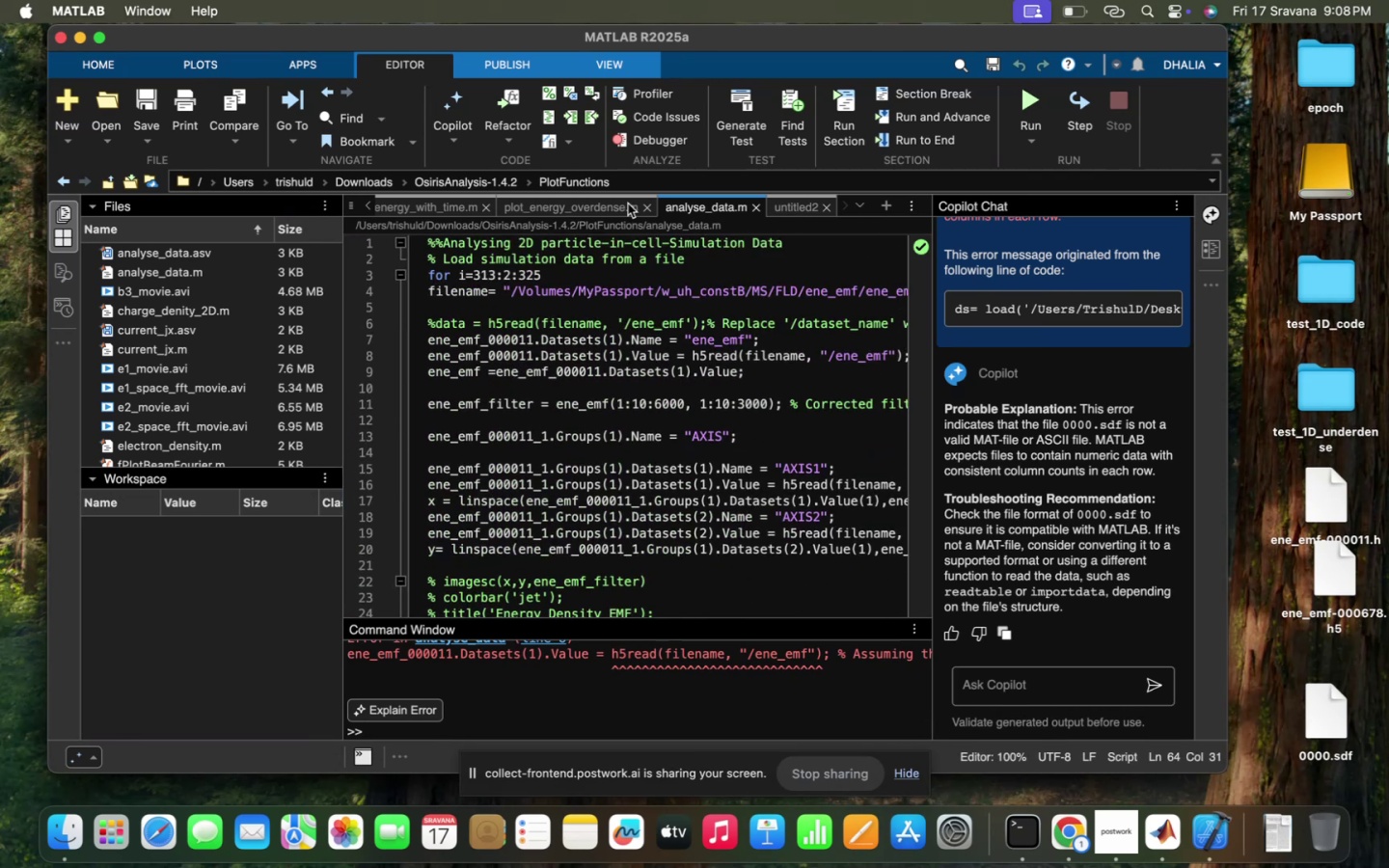 
left_click([600, 203])
 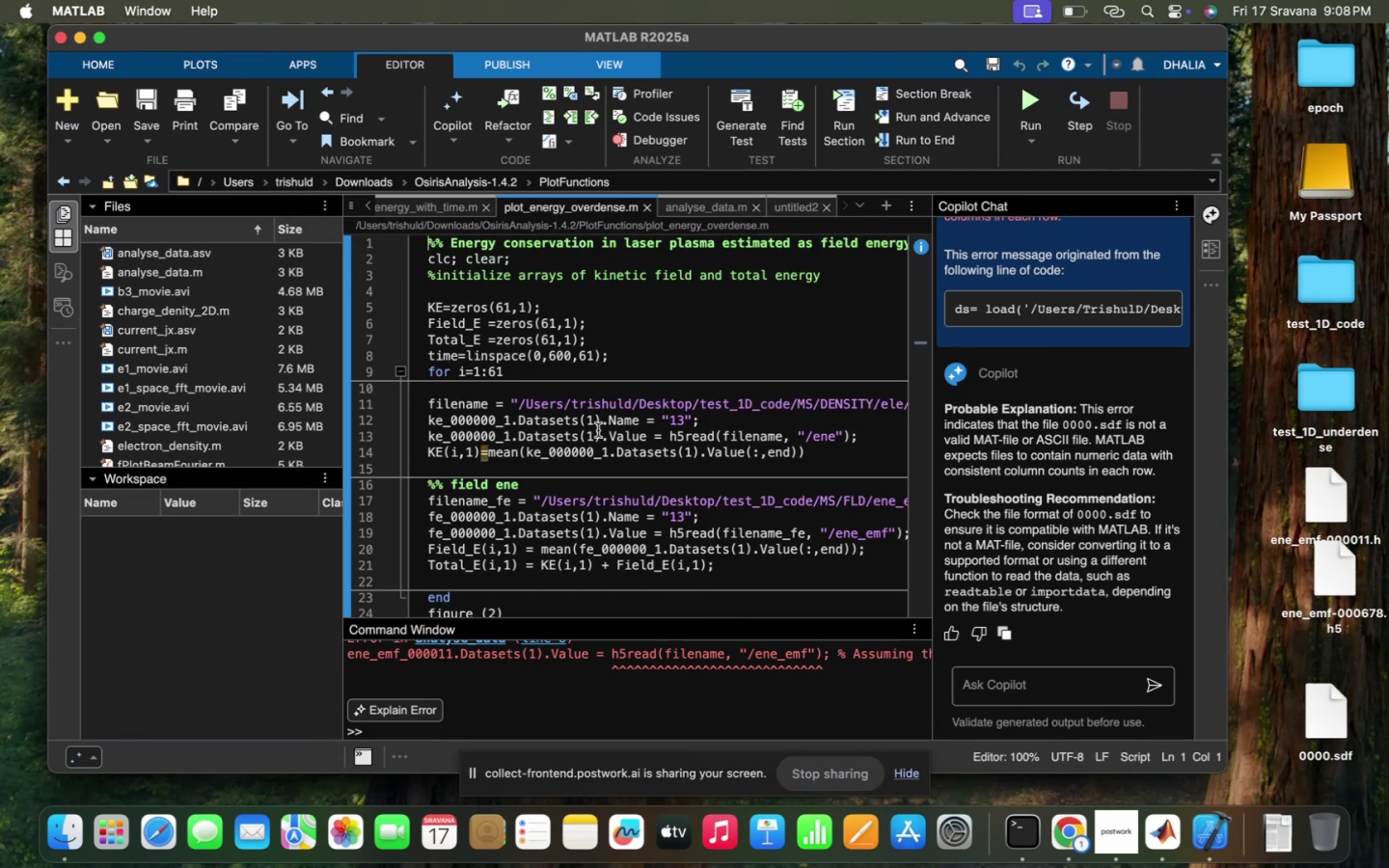 
scroll: coordinate [598, 430], scroll_direction: up, amount: 95.0
 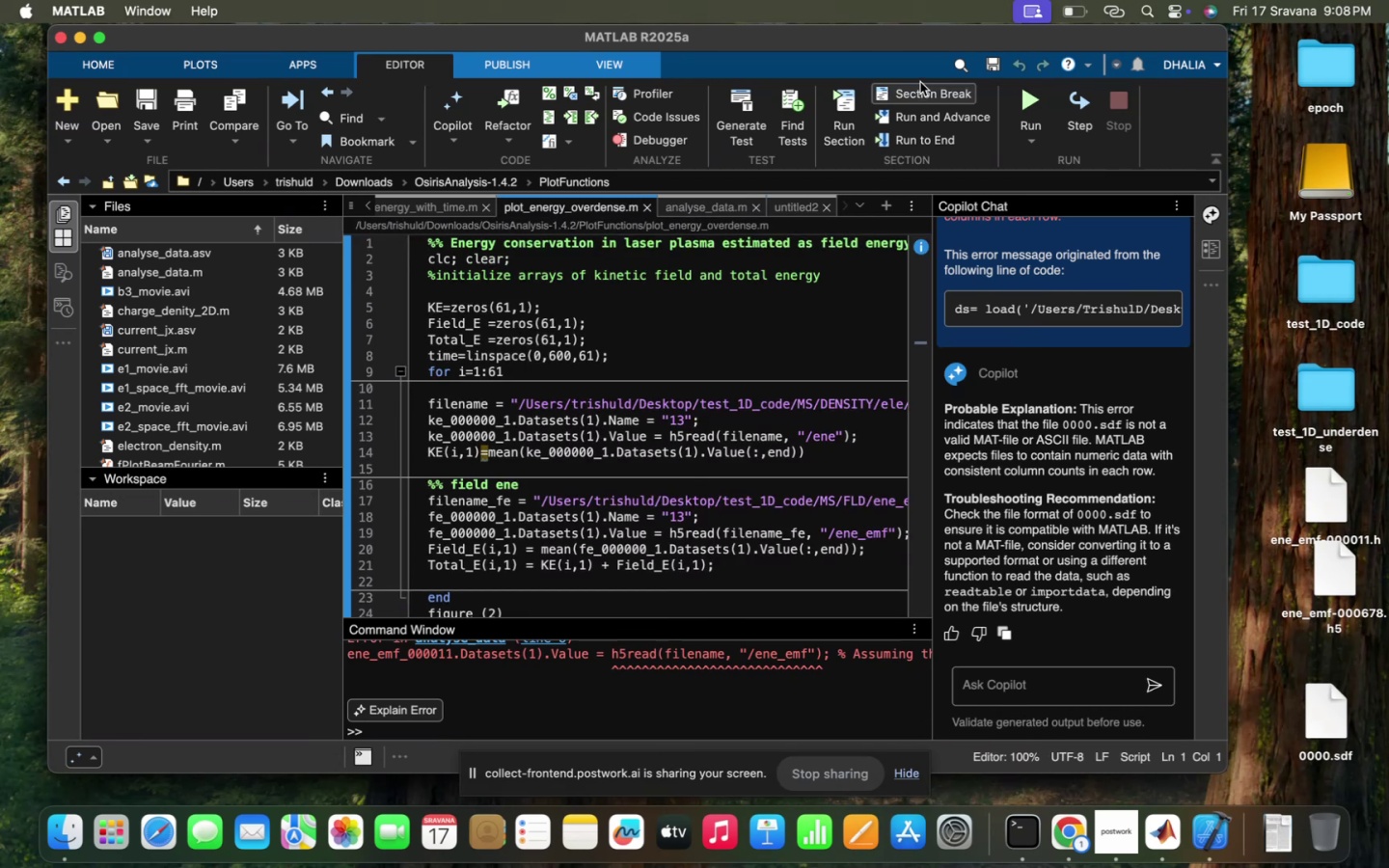 
left_click([1033, 95])
 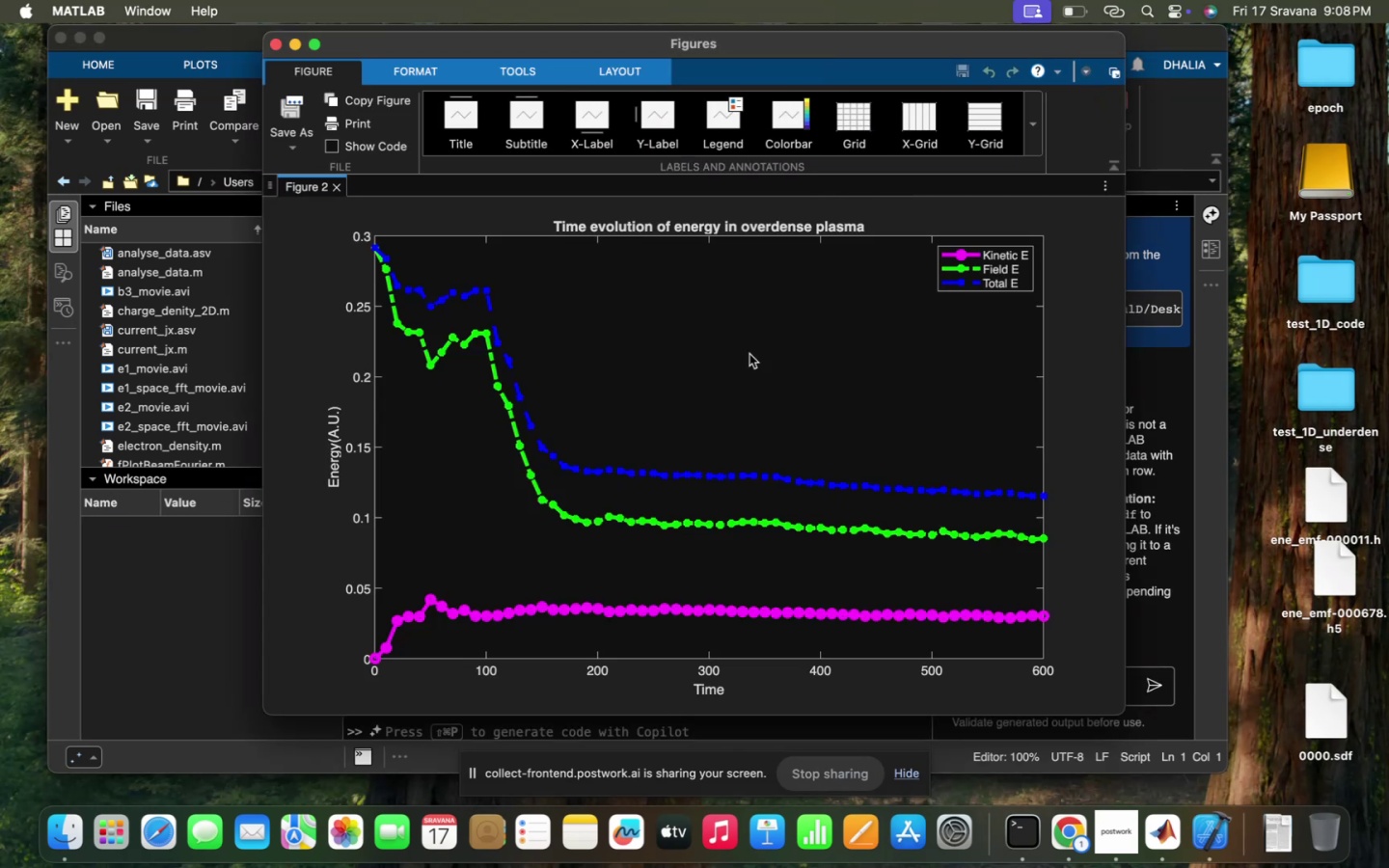 
wait(6.13)
 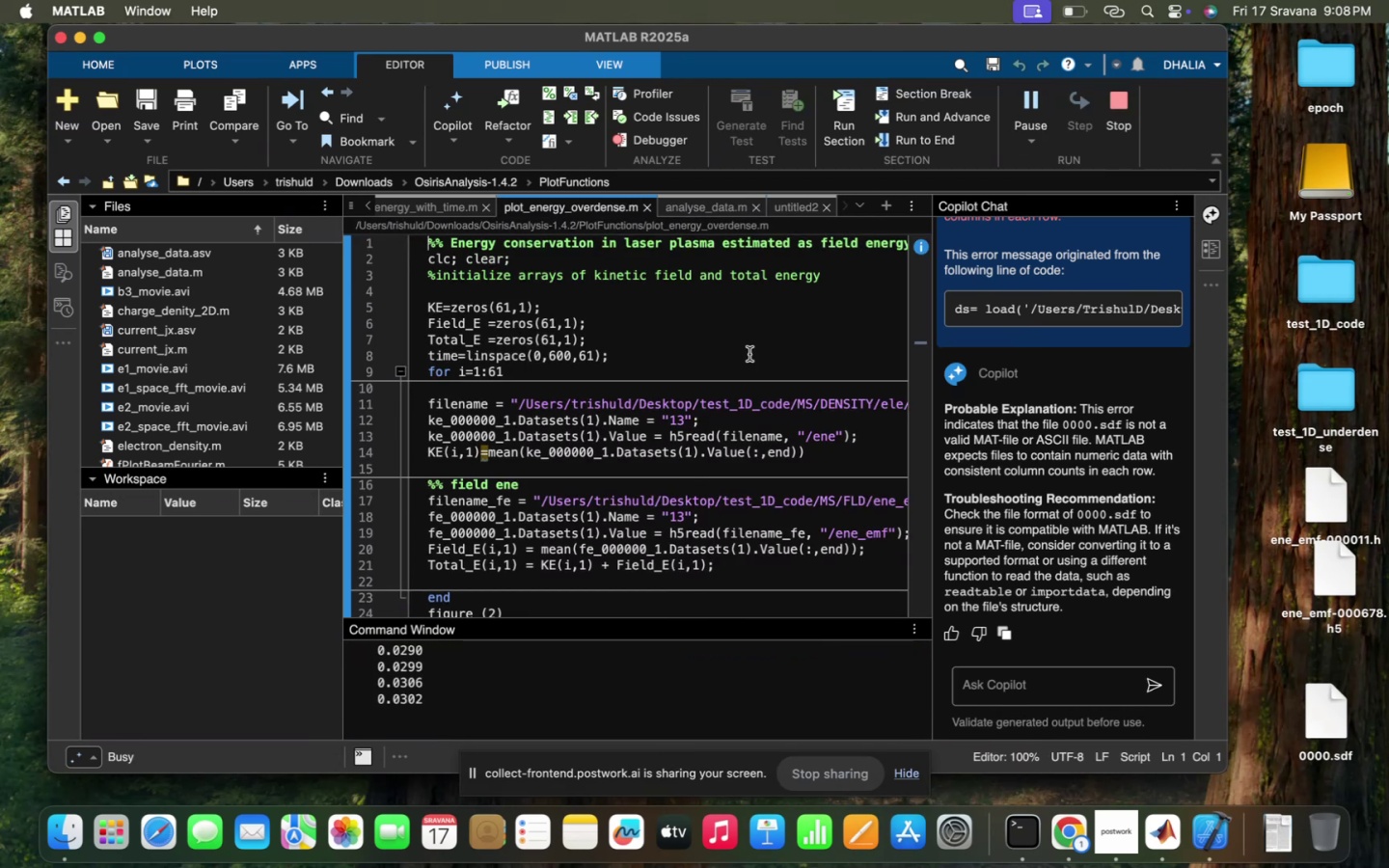 
scroll: coordinate [749, 354], scroll_direction: down, amount: 9.0
 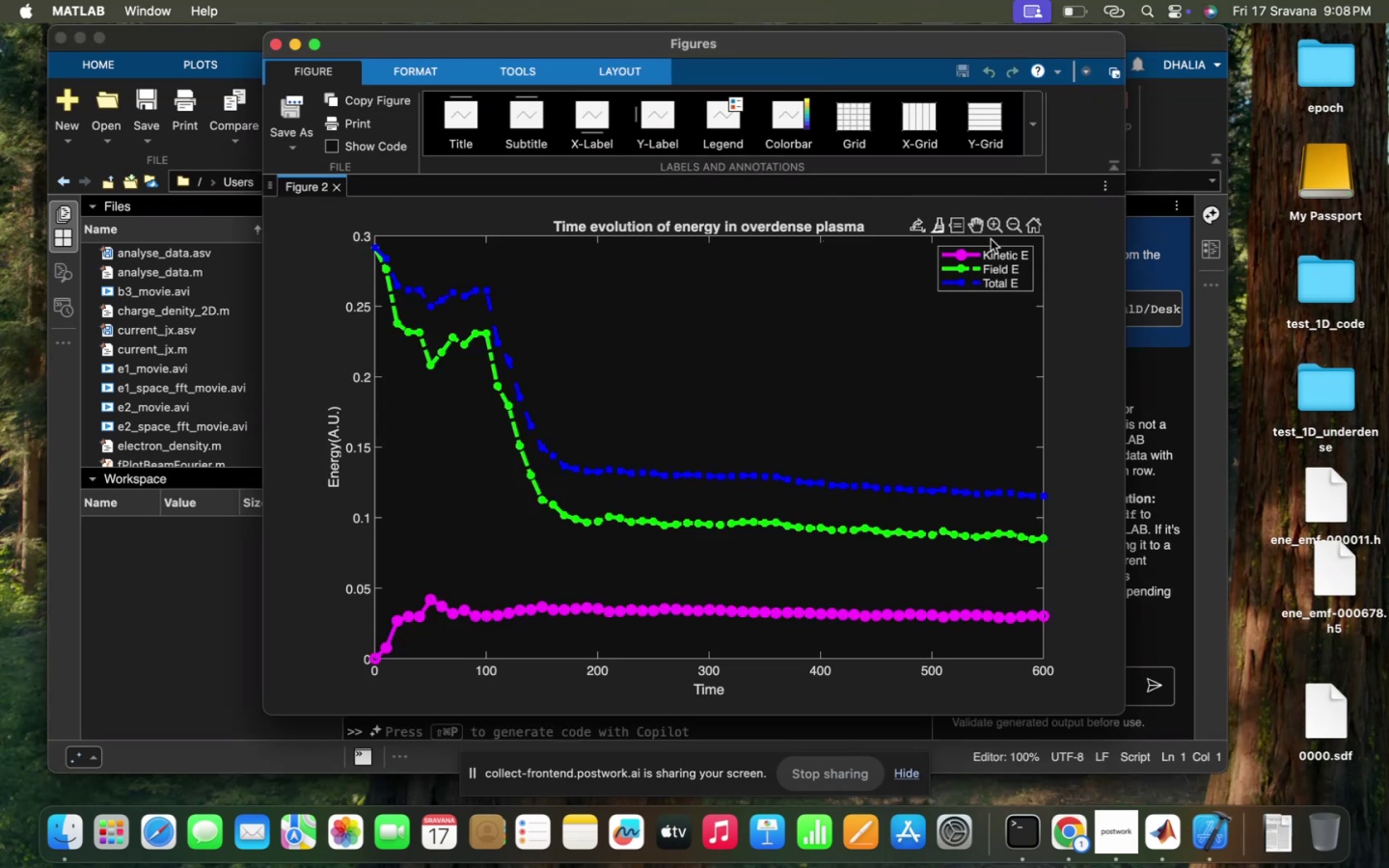 
left_click([998, 219])
 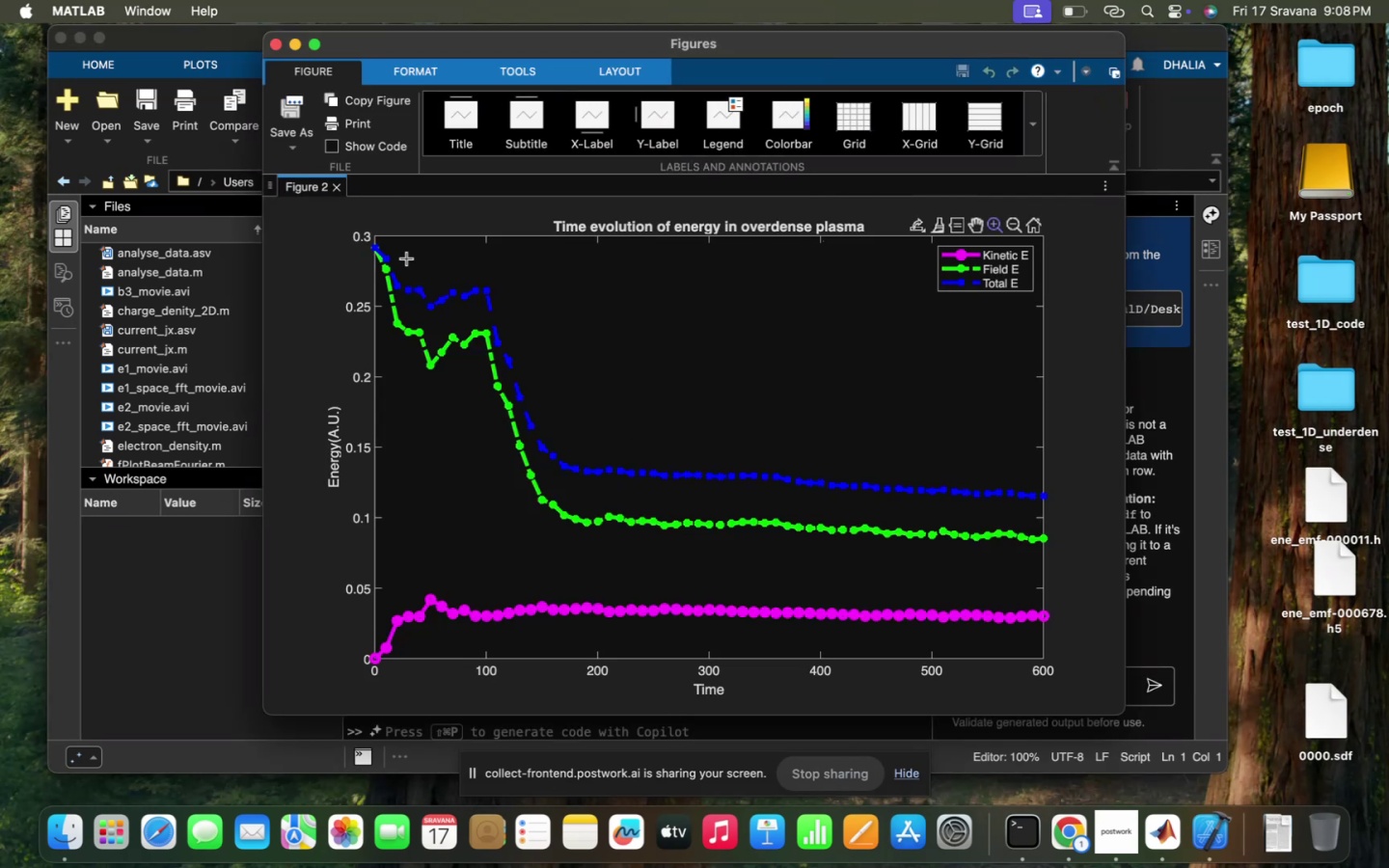 
left_click_drag(start_coordinate=[415, 257], to_coordinate=[784, 712])
 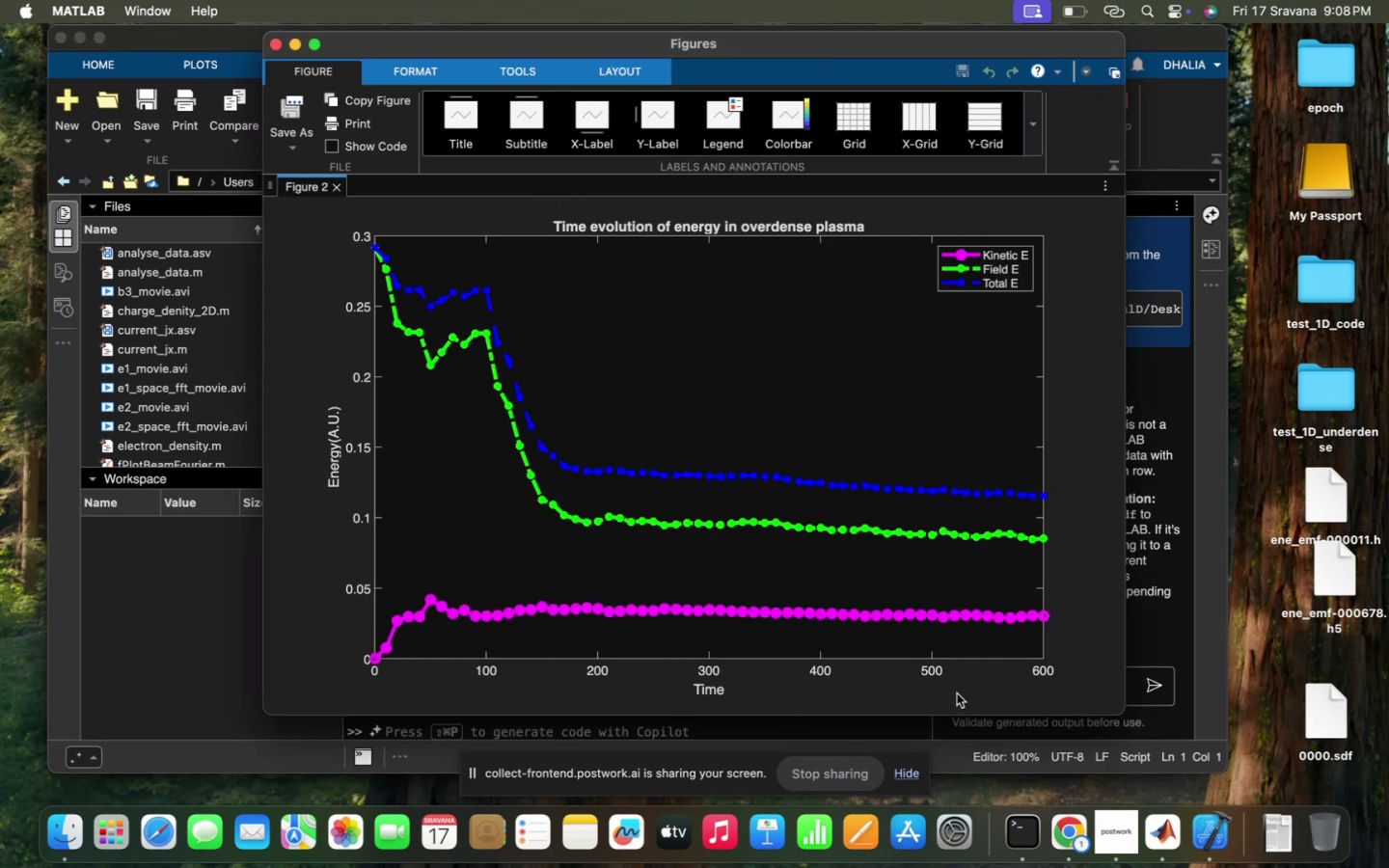 
left_click([957, 693])
 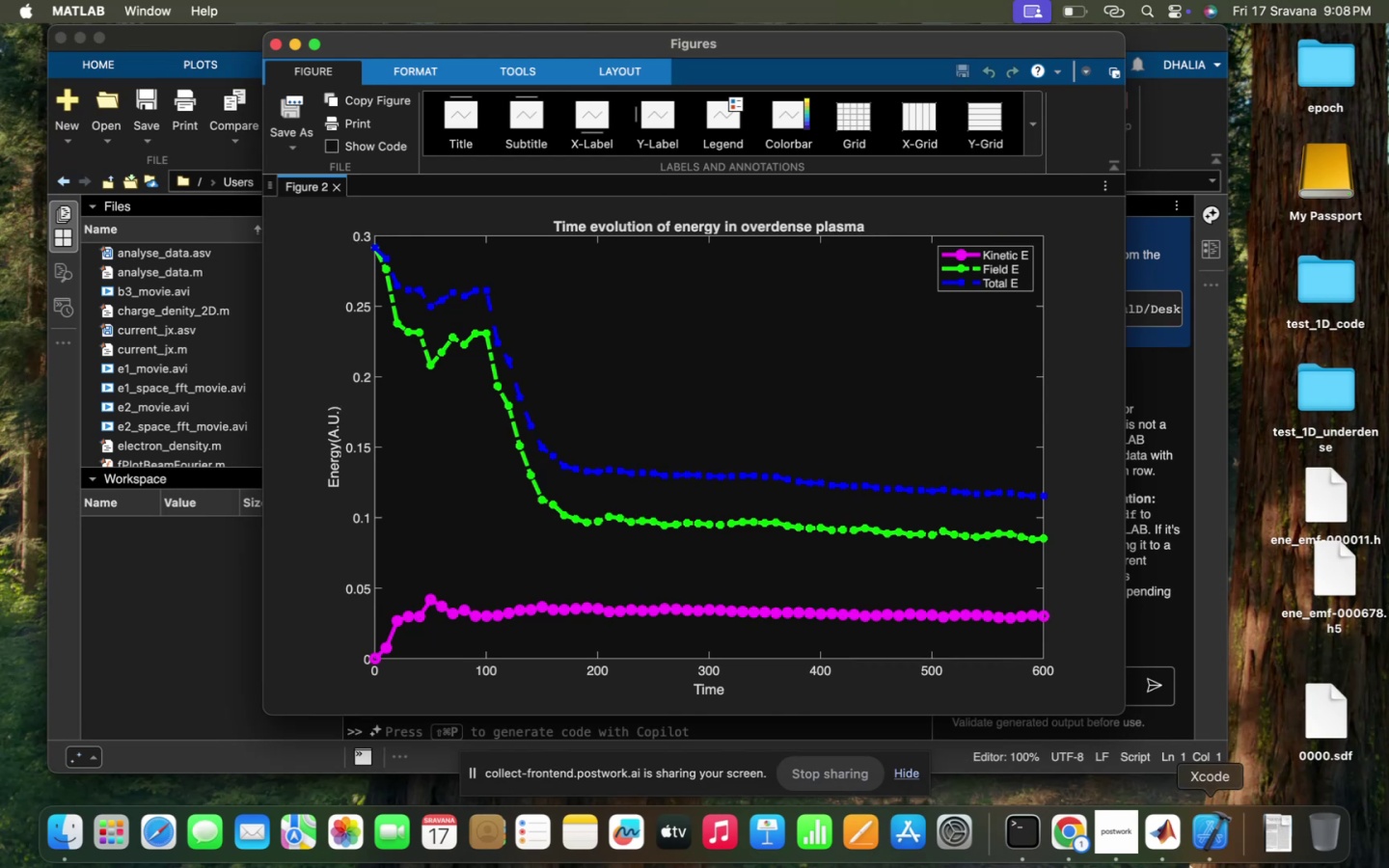 
left_click([1105, 849])
 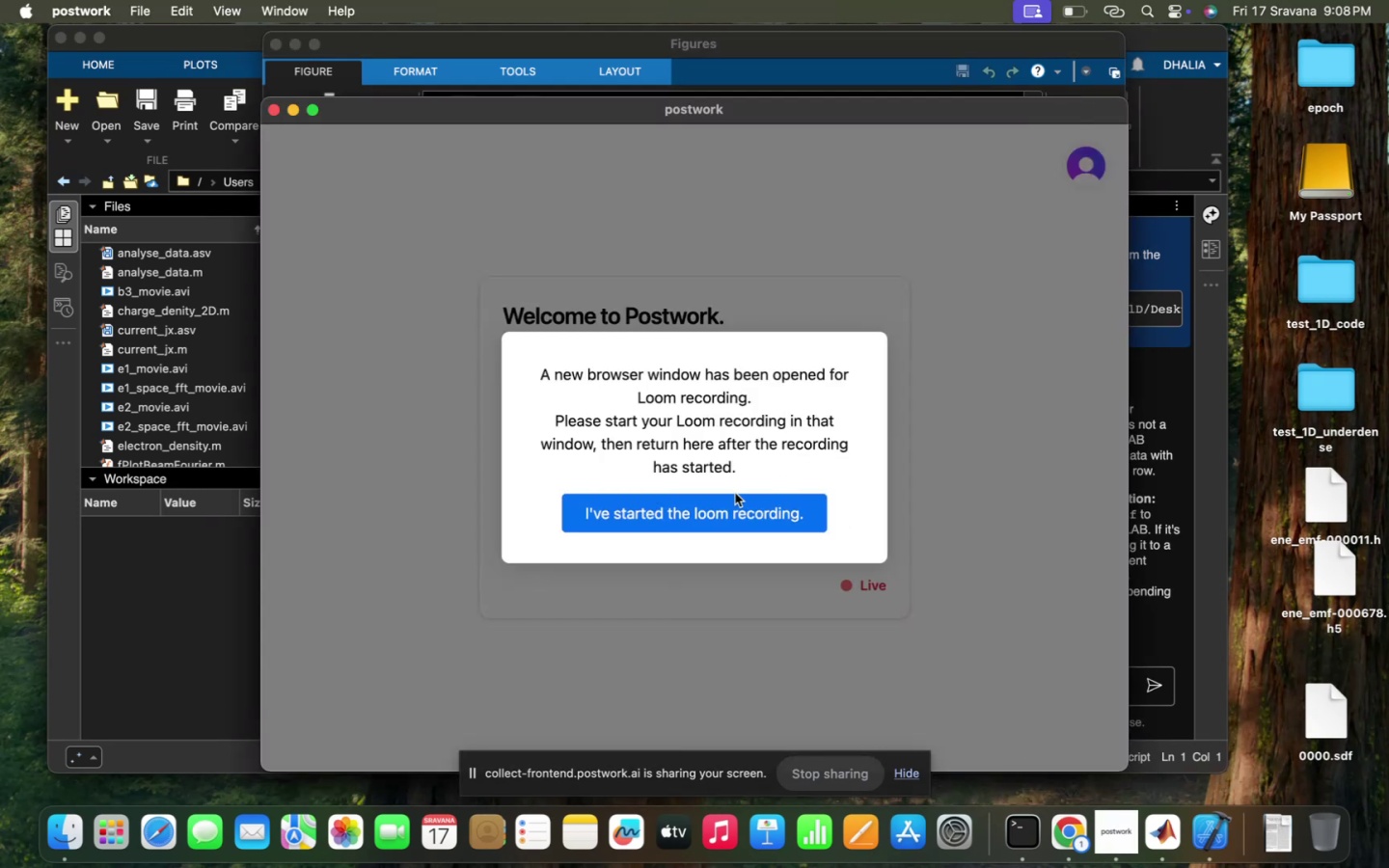 
left_click([695, 508])
 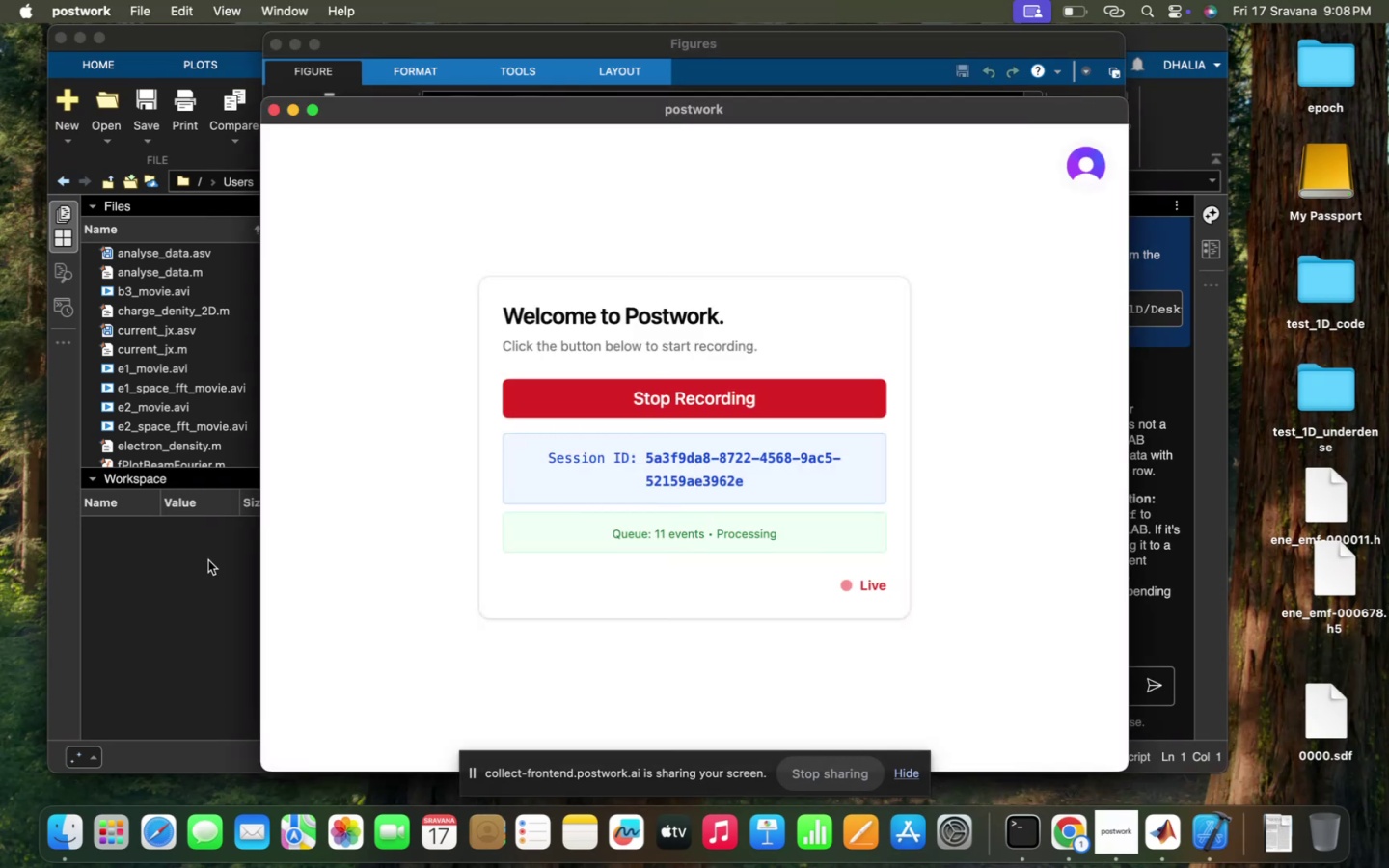 
left_click([208, 560])
 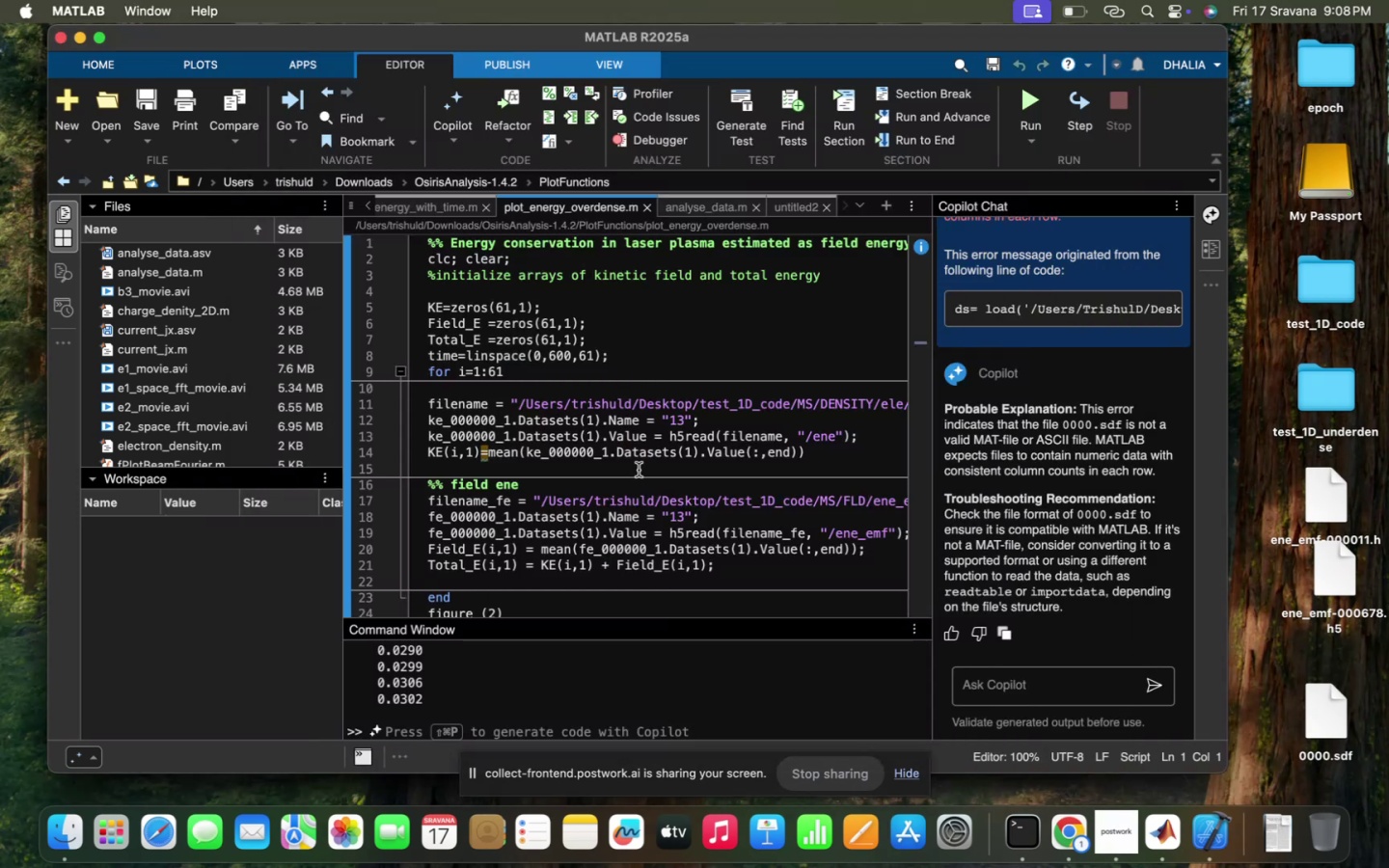 
scroll: coordinate [651, 458], scroll_direction: up, amount: 113.0
 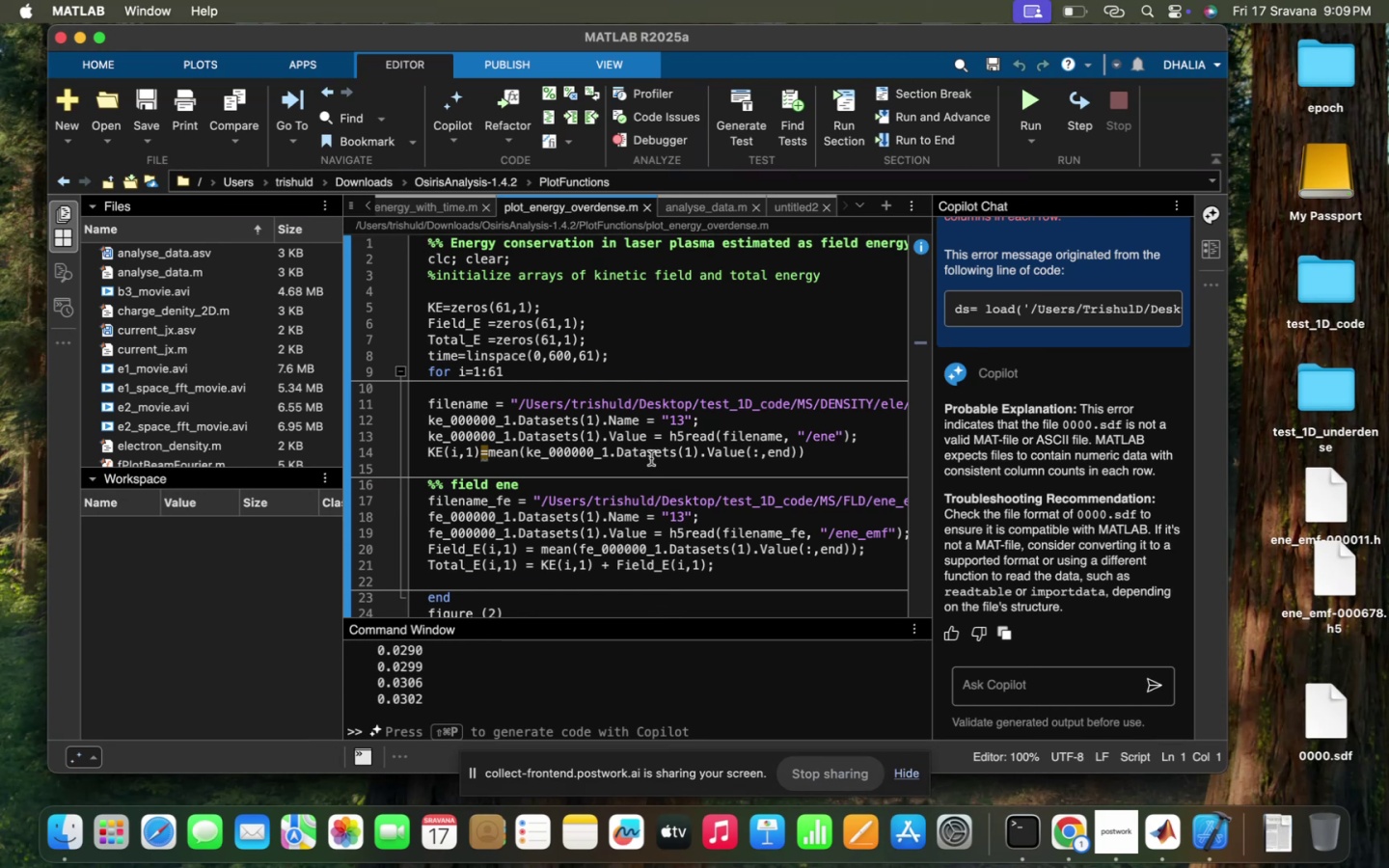 
wait(54.23)
 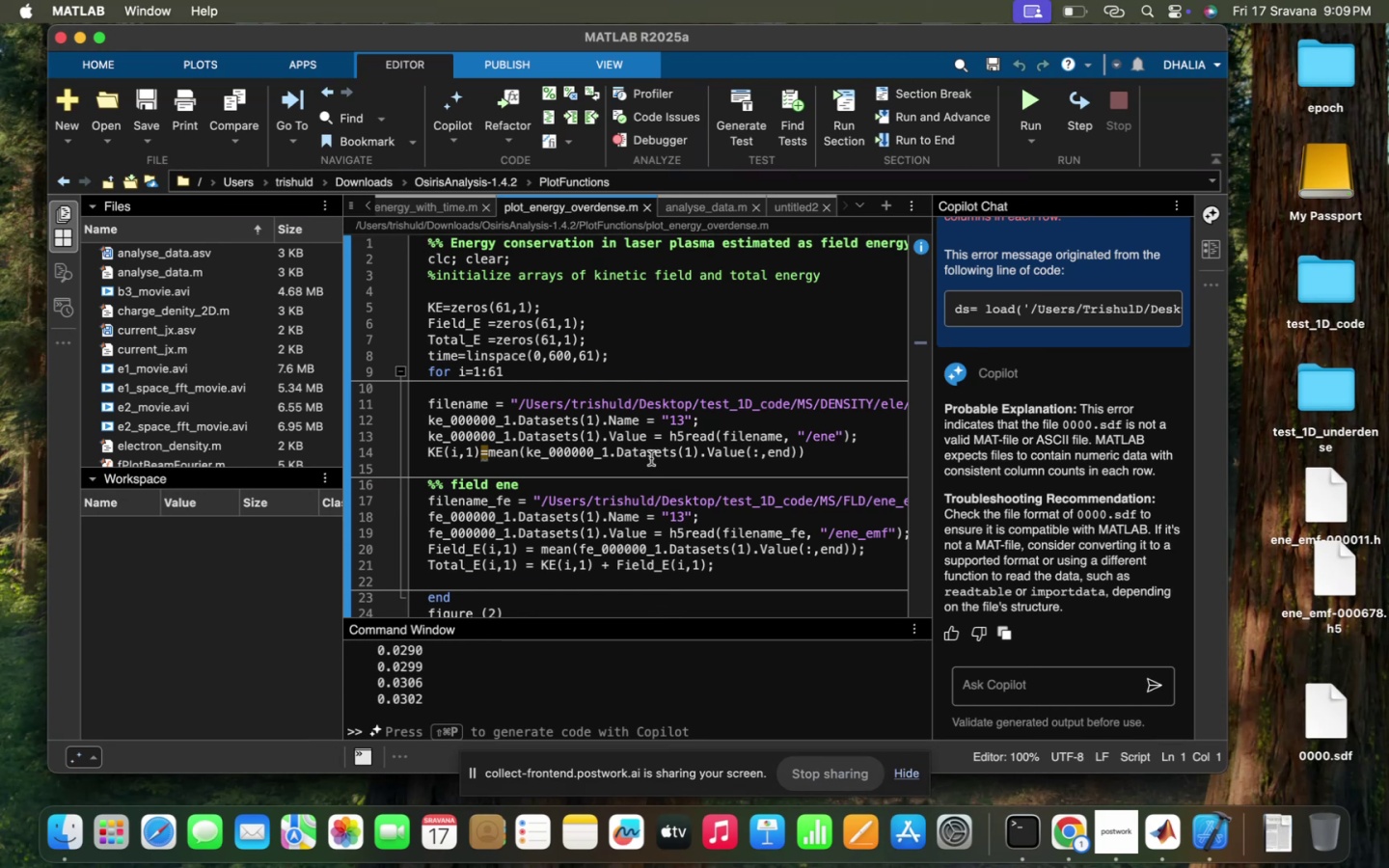 
left_click([447, 215])
 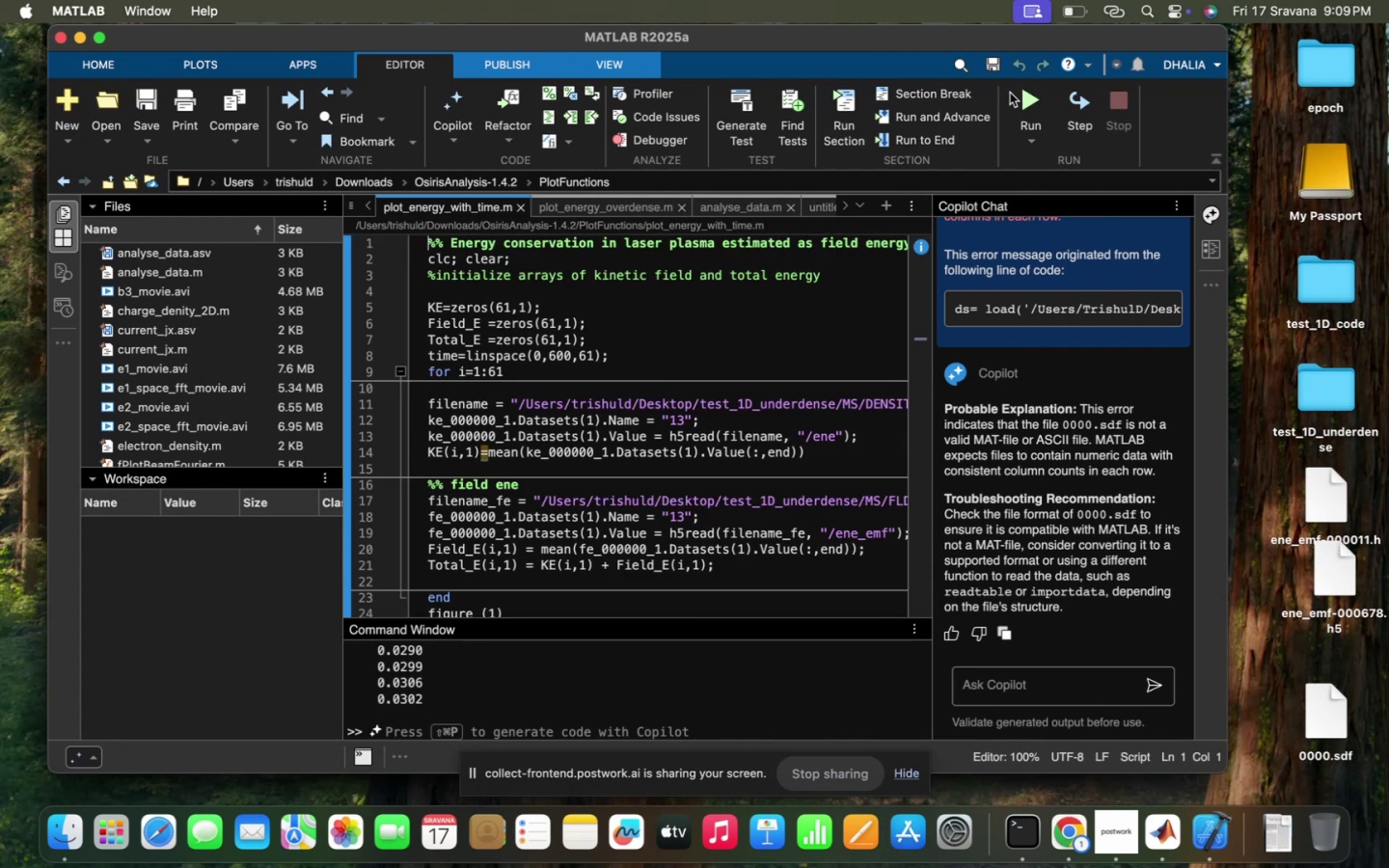 
left_click([1029, 96])
 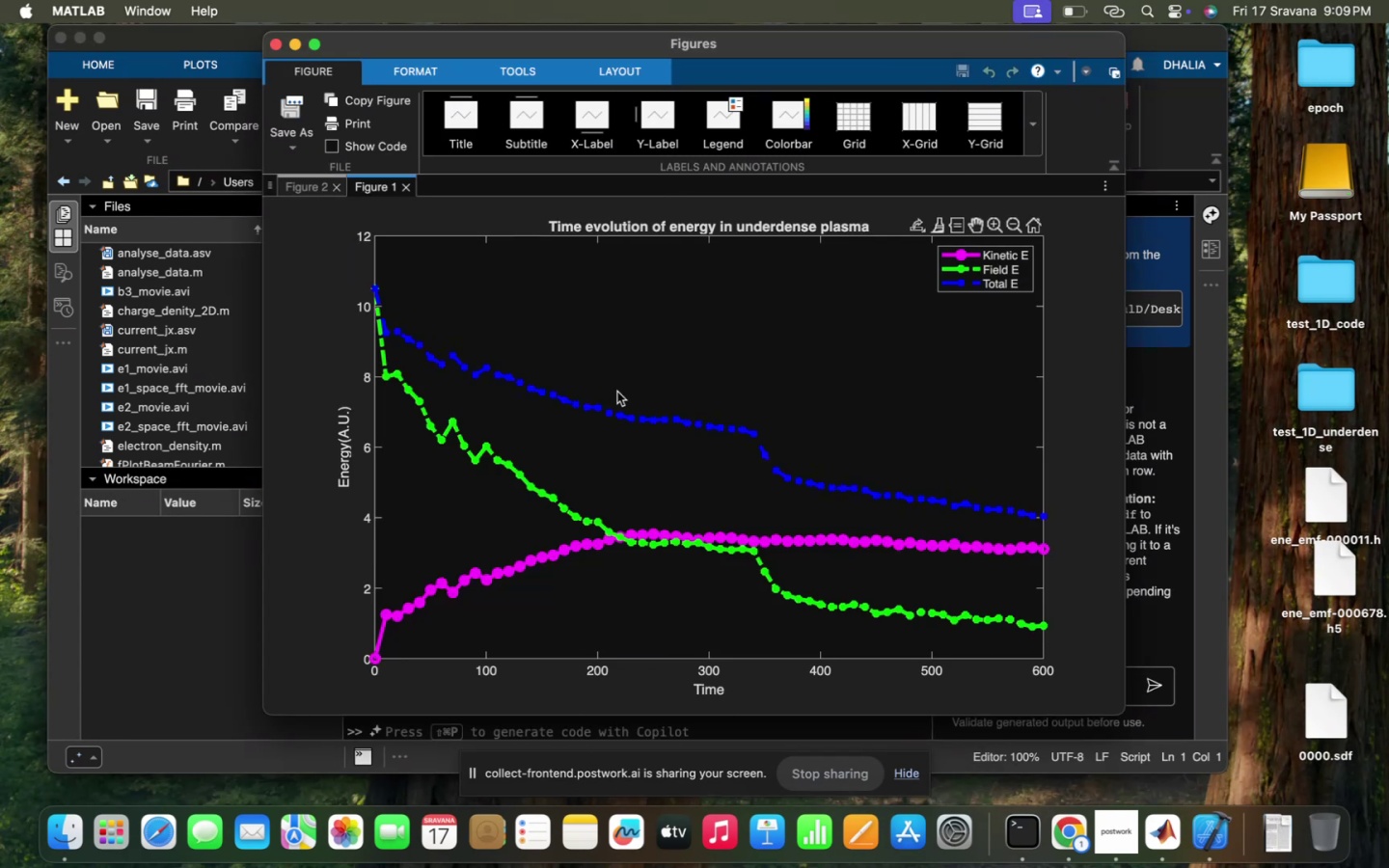 
wait(8.43)
 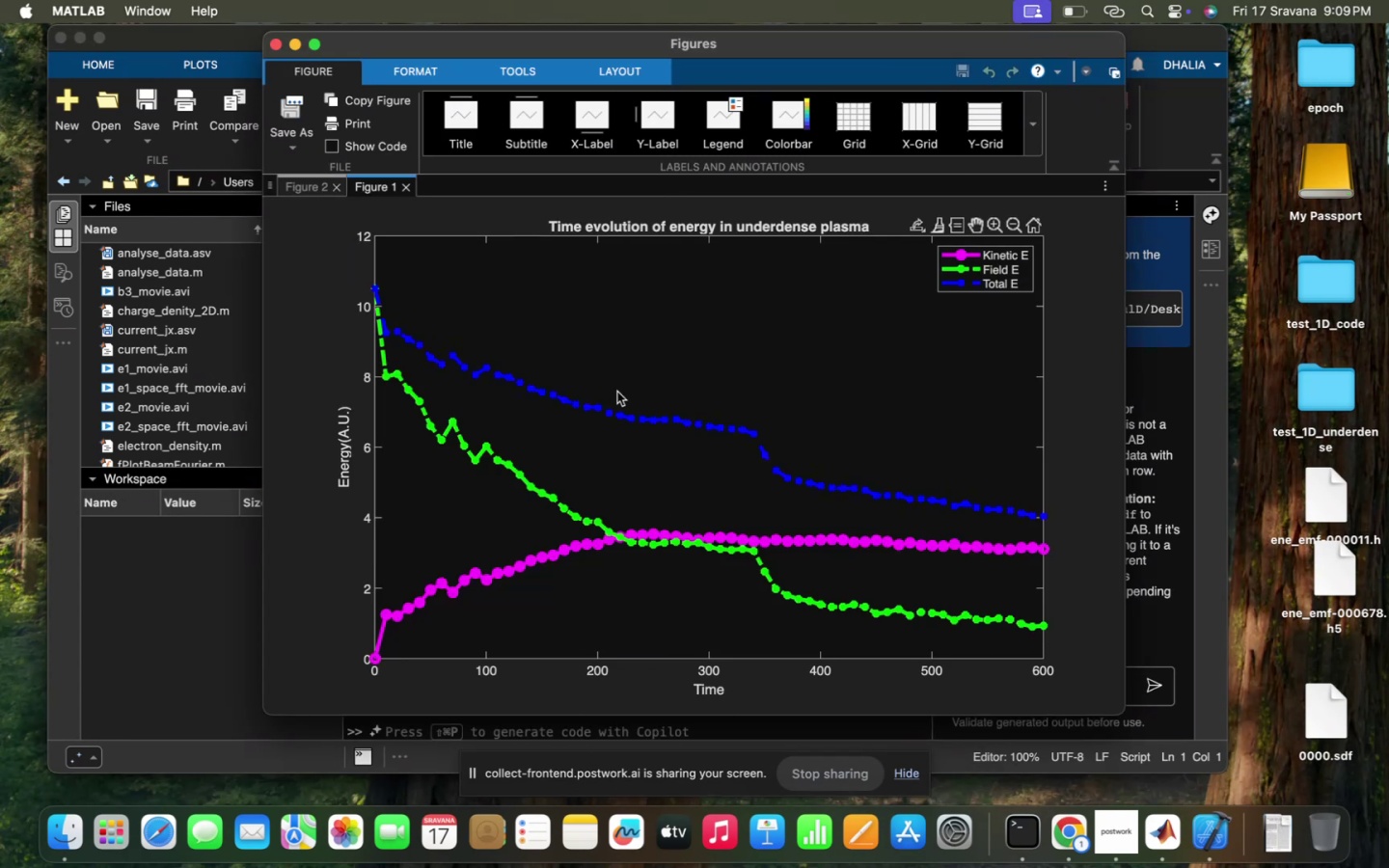 
left_click([194, 575])
 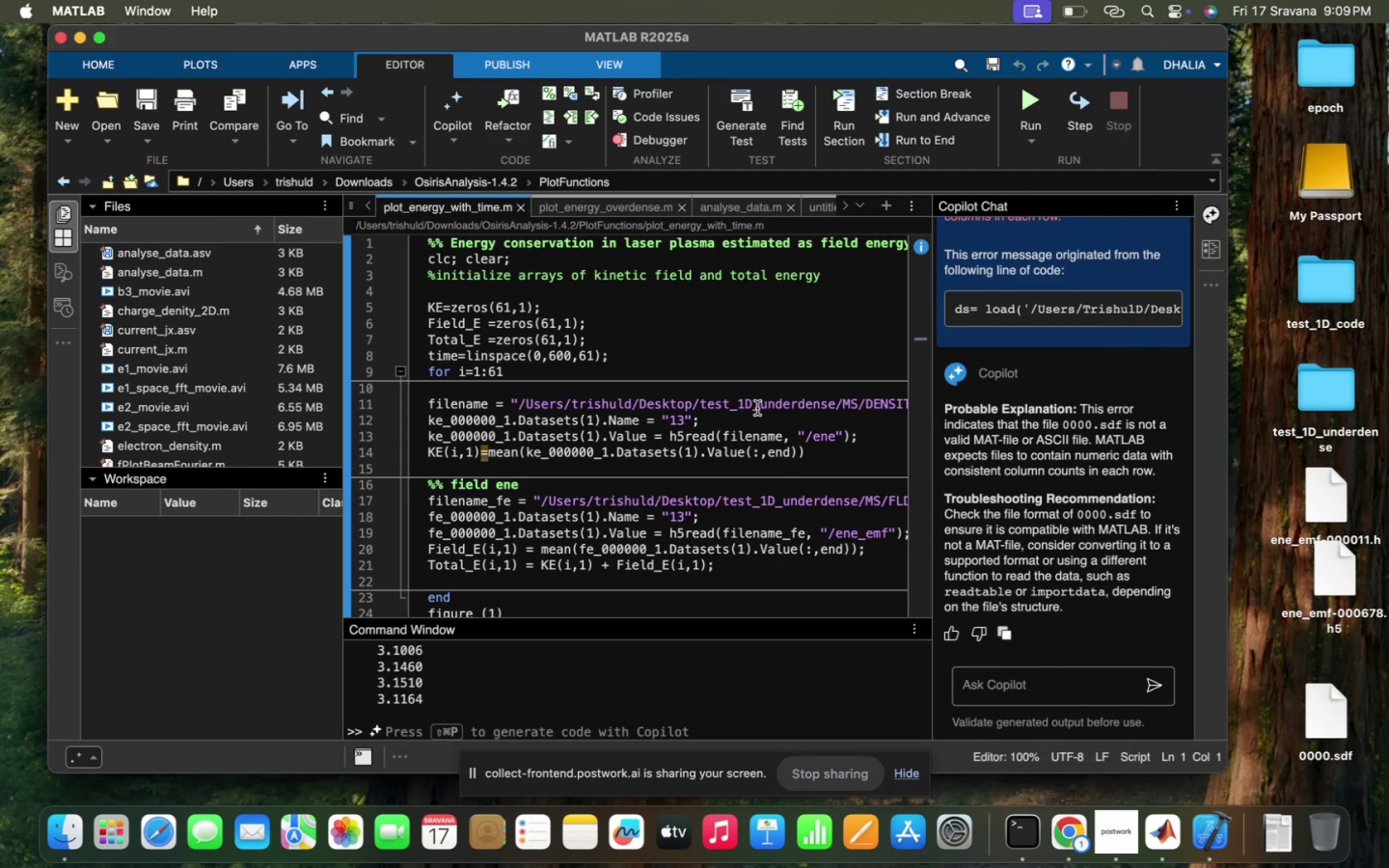 
scroll: coordinate [757, 408], scroll_direction: up, amount: 35.0
 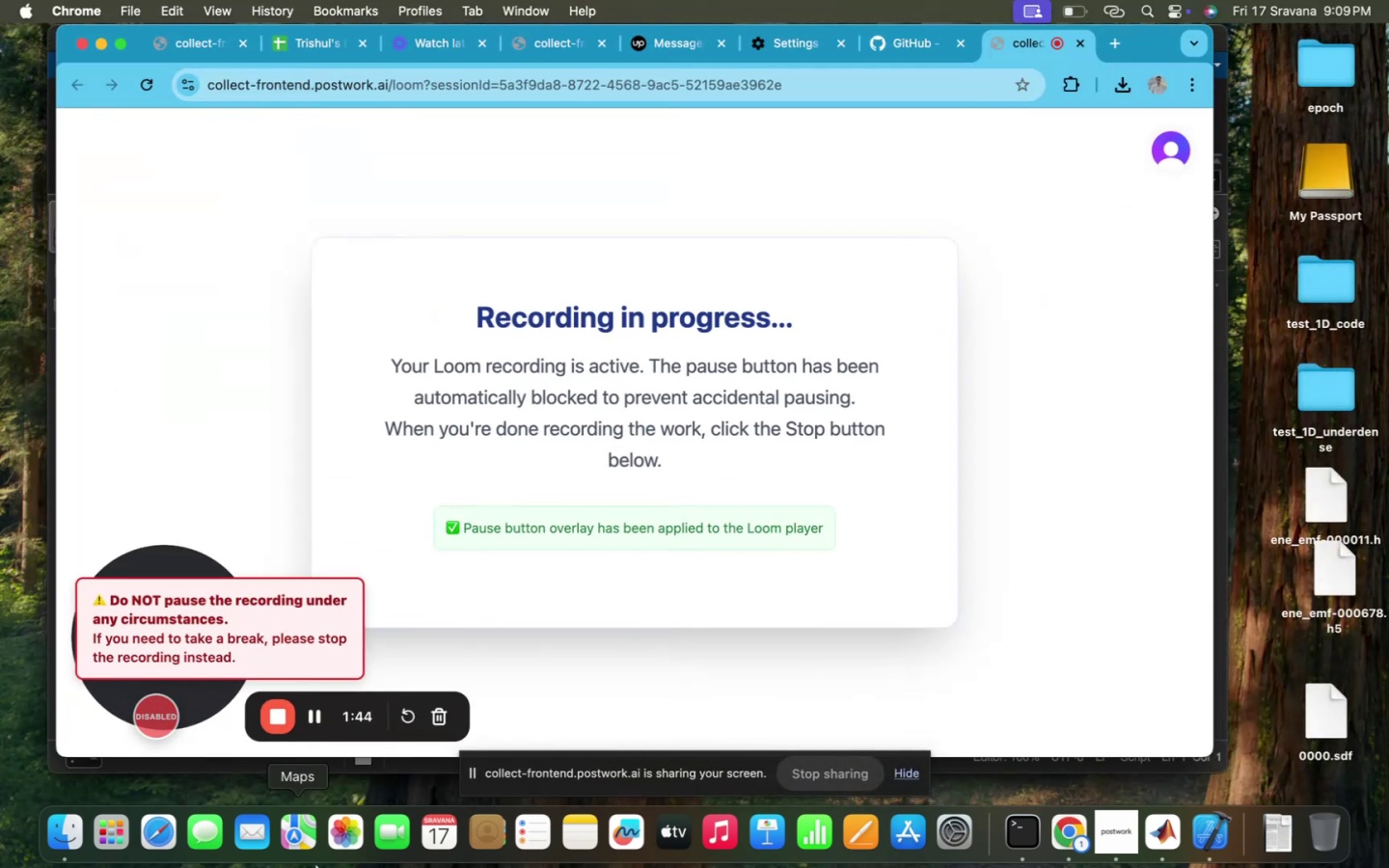 
left_click([108, 845])
 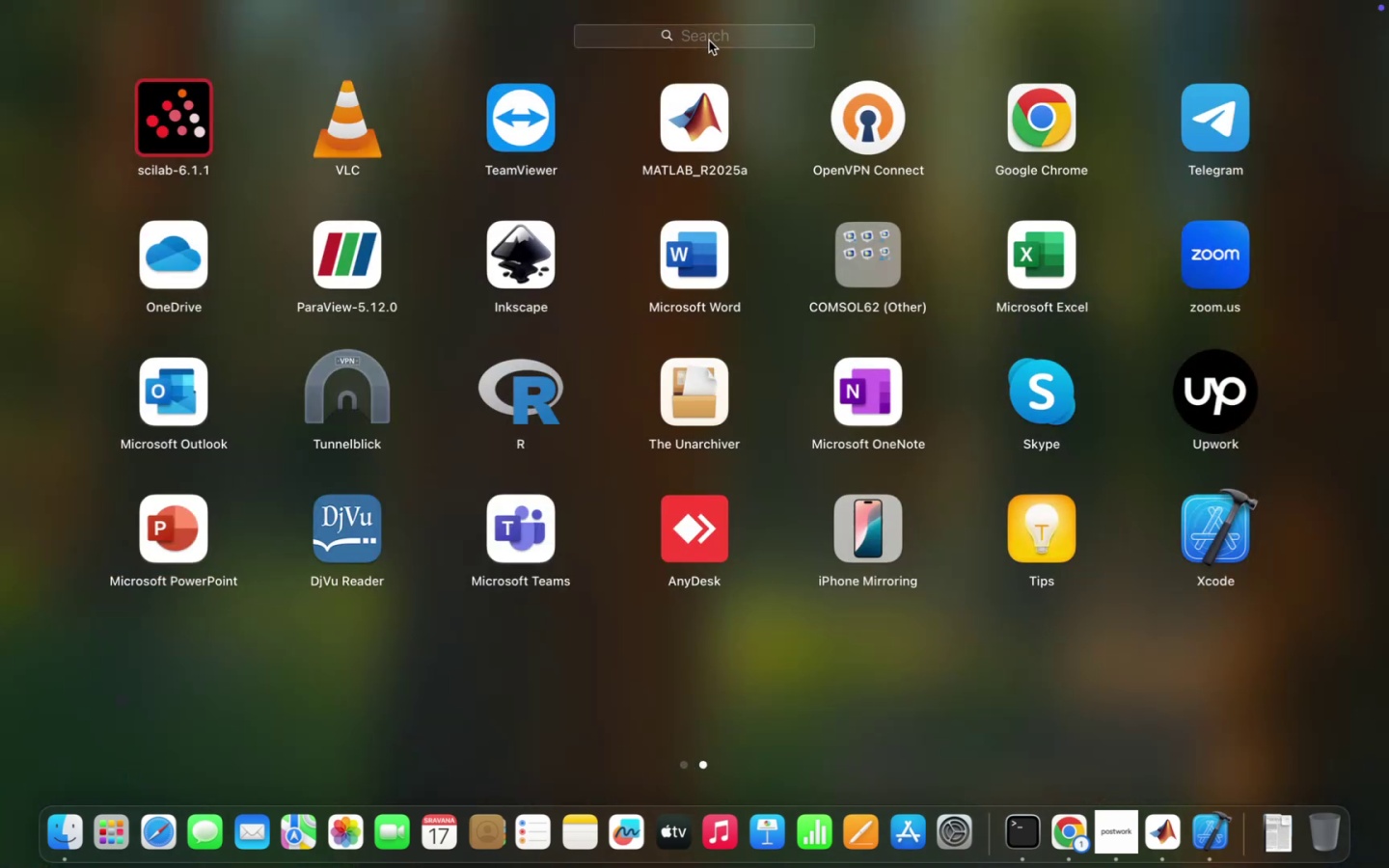 
left_click([709, 41])
 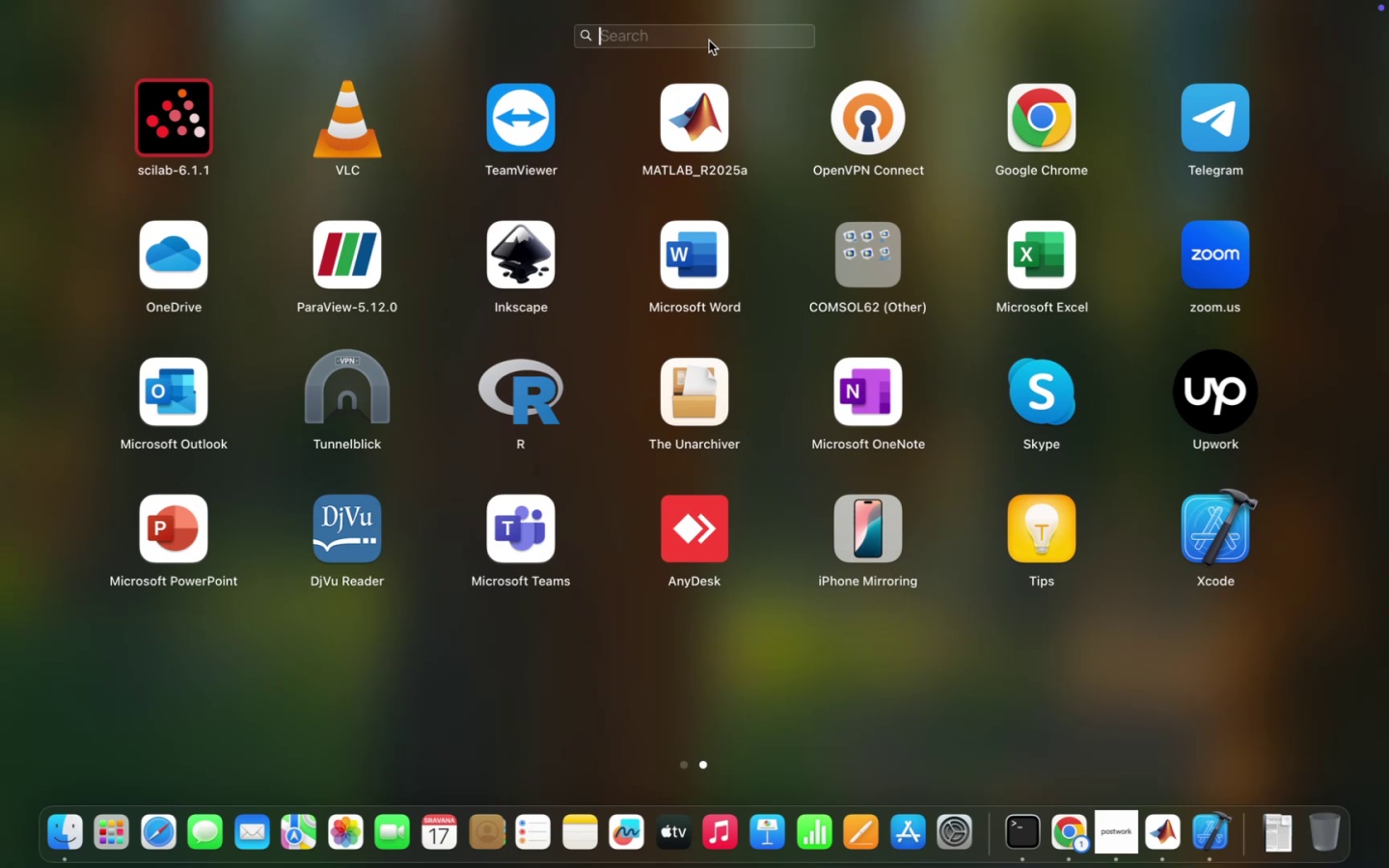 
type(paint)
key(Backspace)
key(Backspace)
key(Backspace)
key(Backspace)
key(Backspace)
 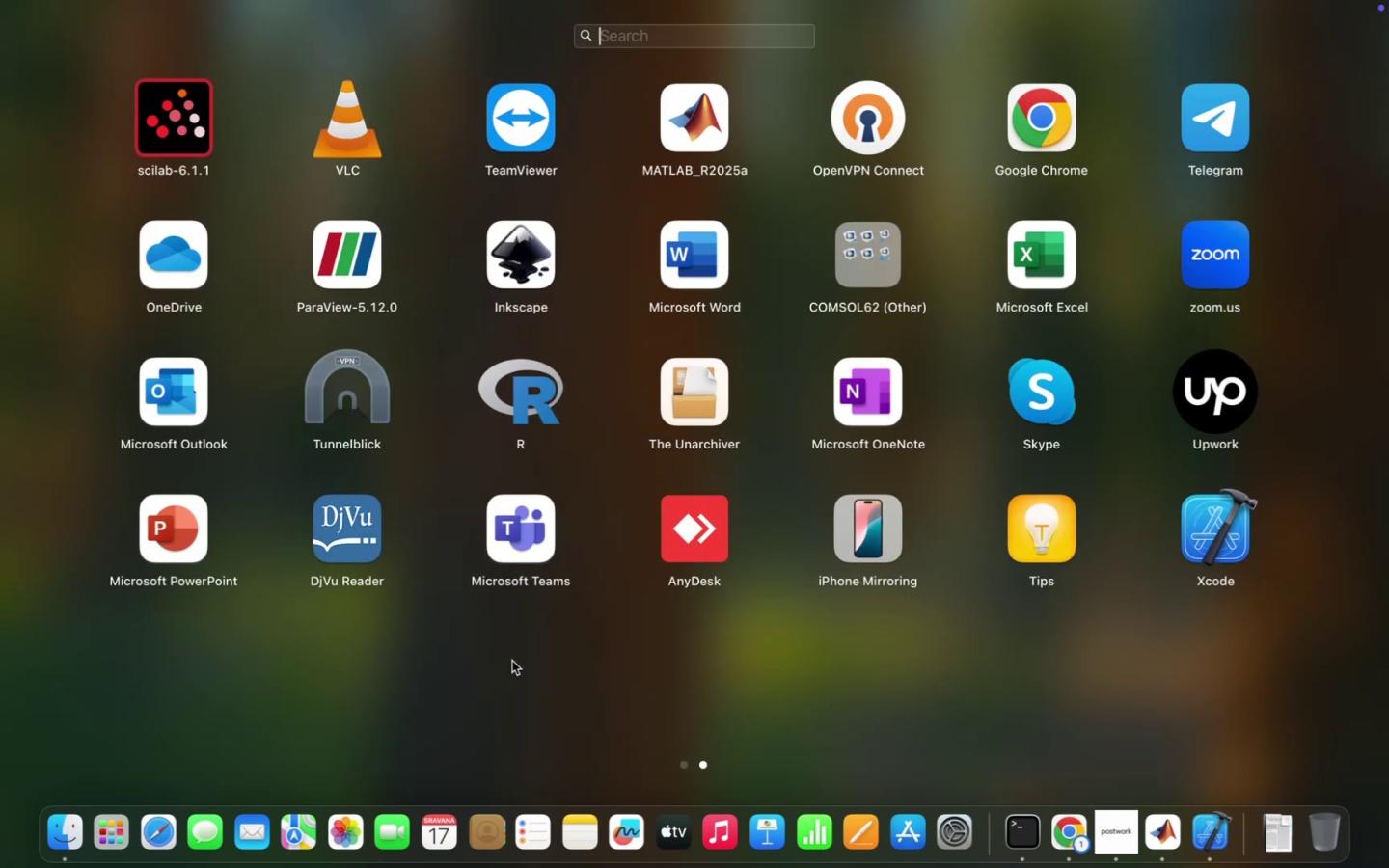 
left_click([521, 654])
 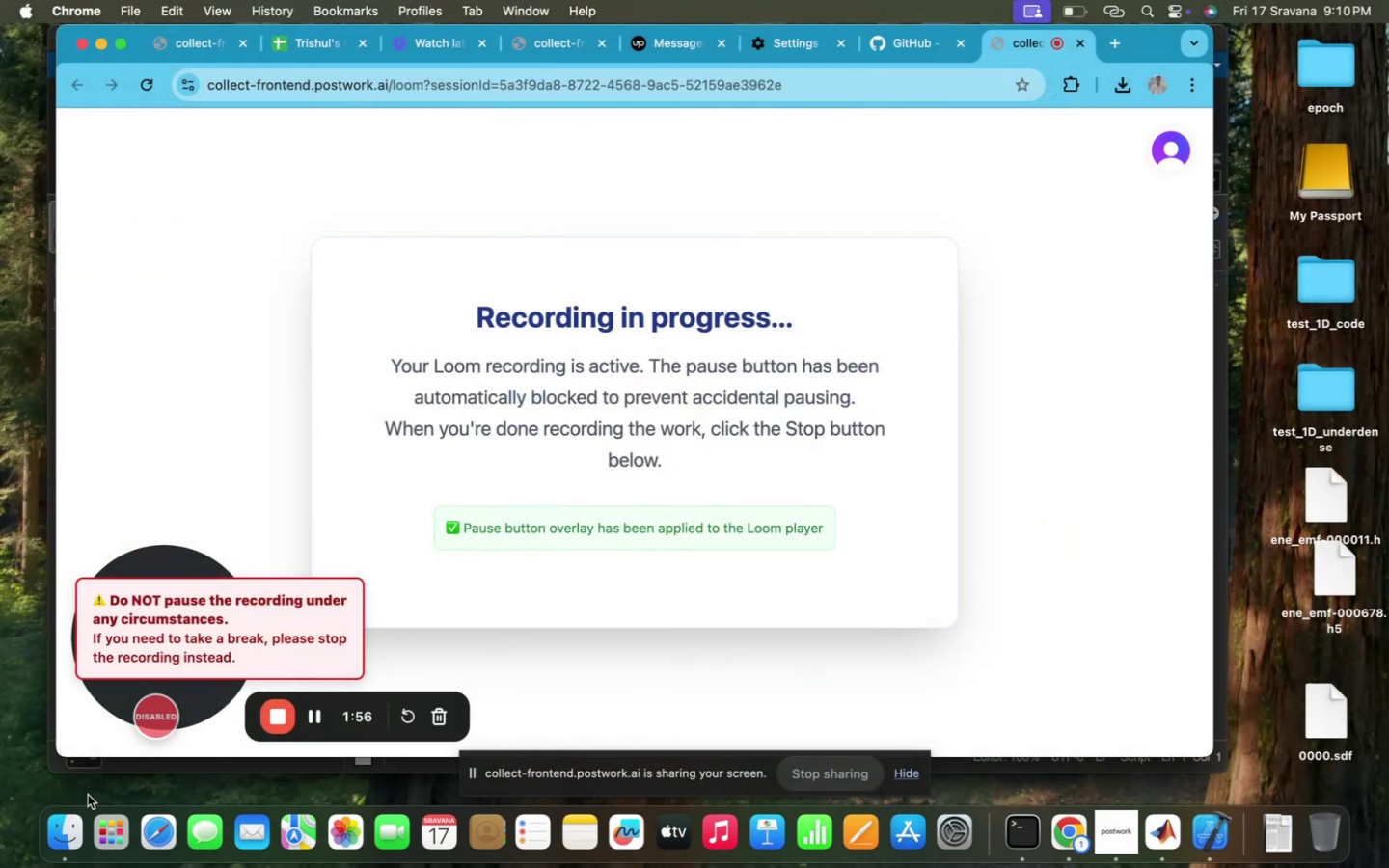 
left_click([101, 836])
 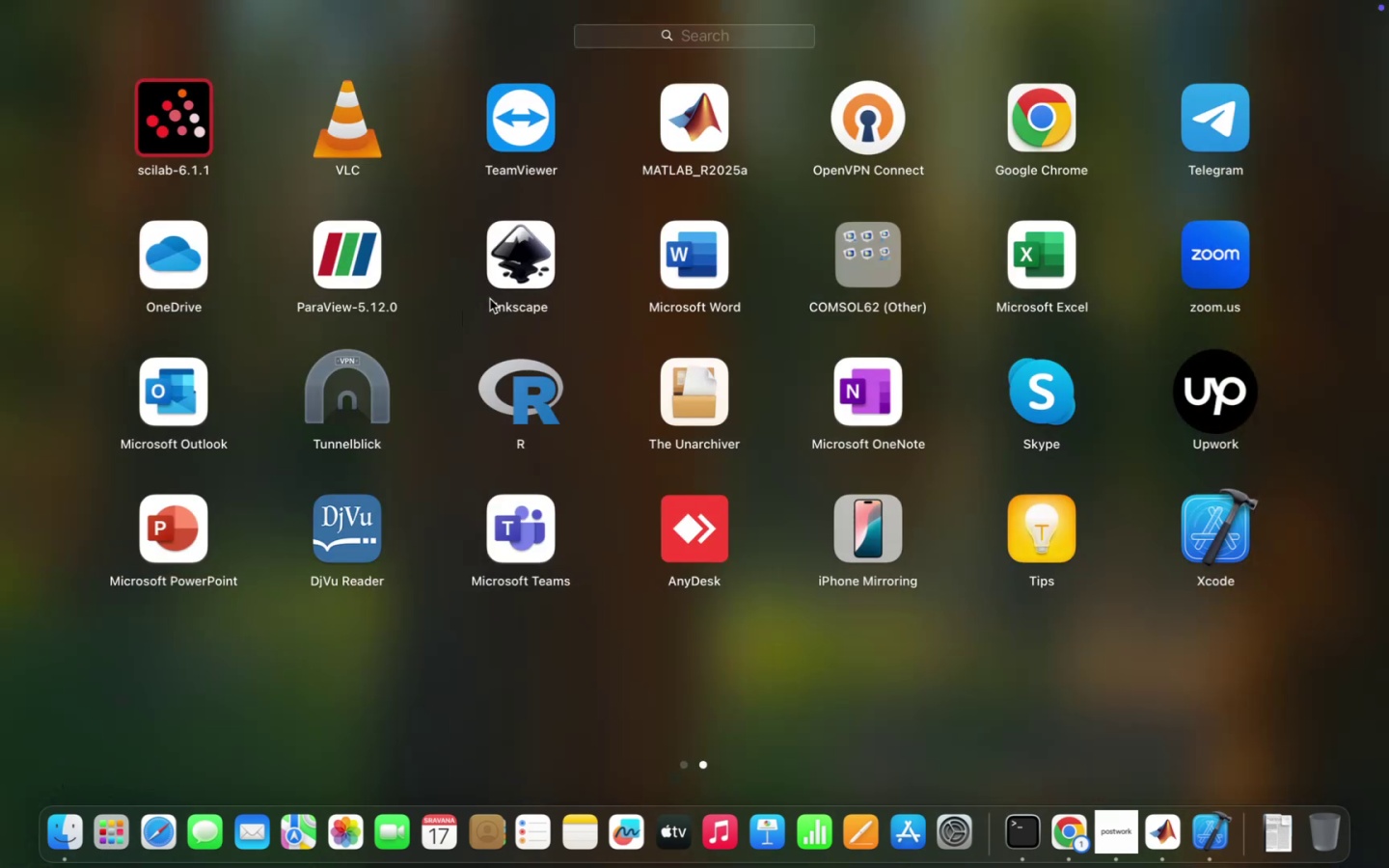 
left_click([492, 295])
 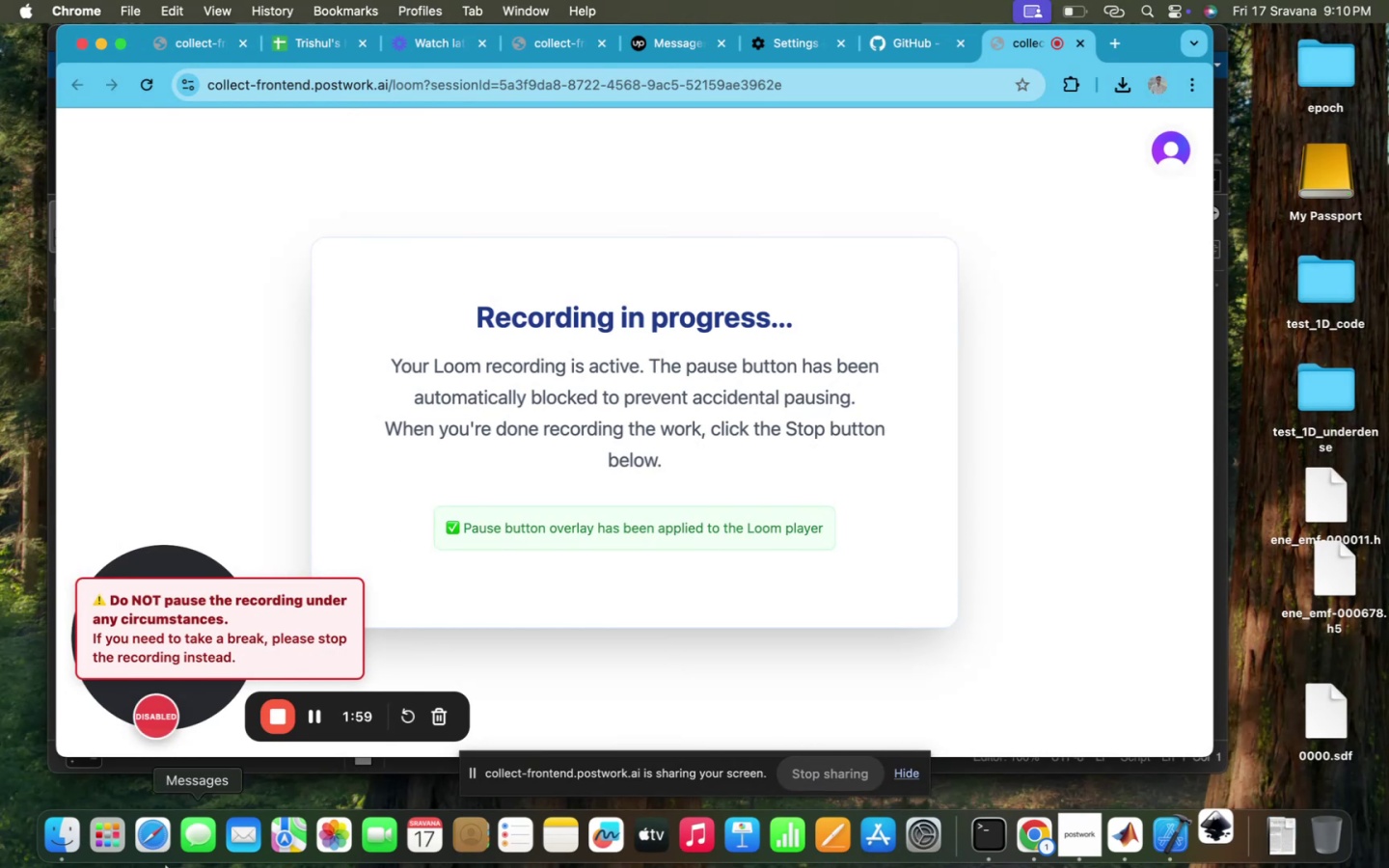 
left_click([118, 855])
 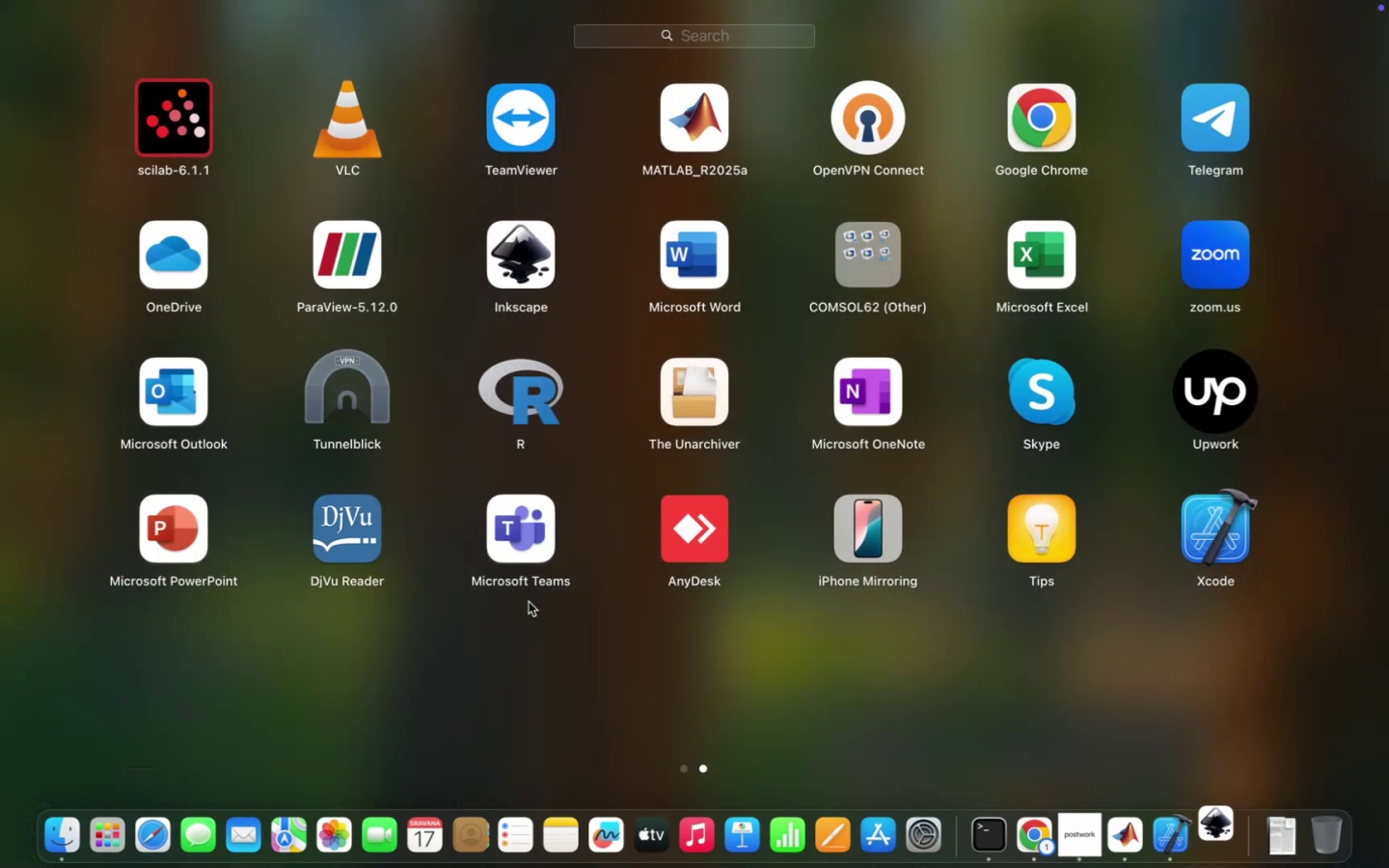 
scroll: coordinate [529, 602], scroll_direction: up, amount: 113.0
 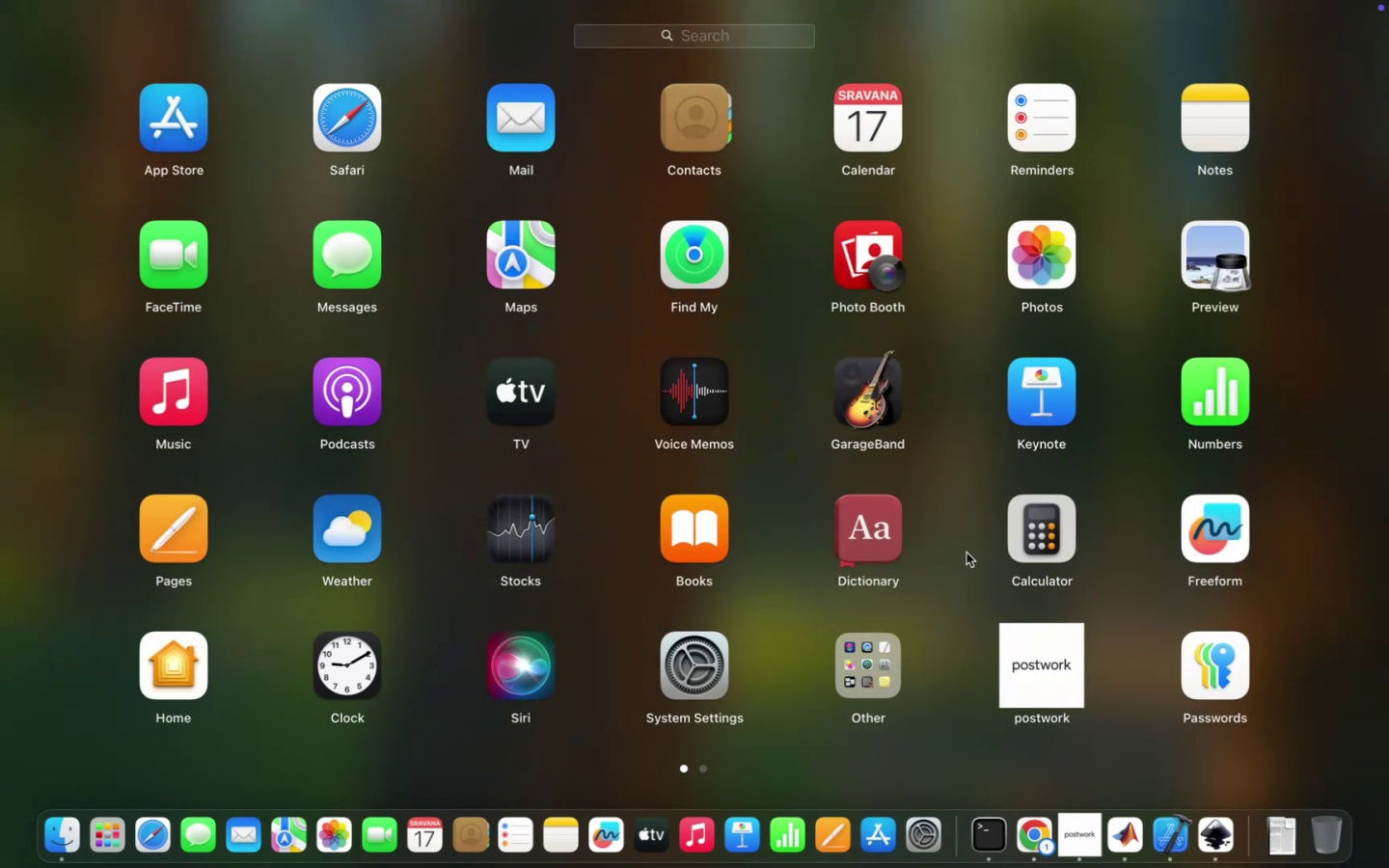 
wait(5.42)
 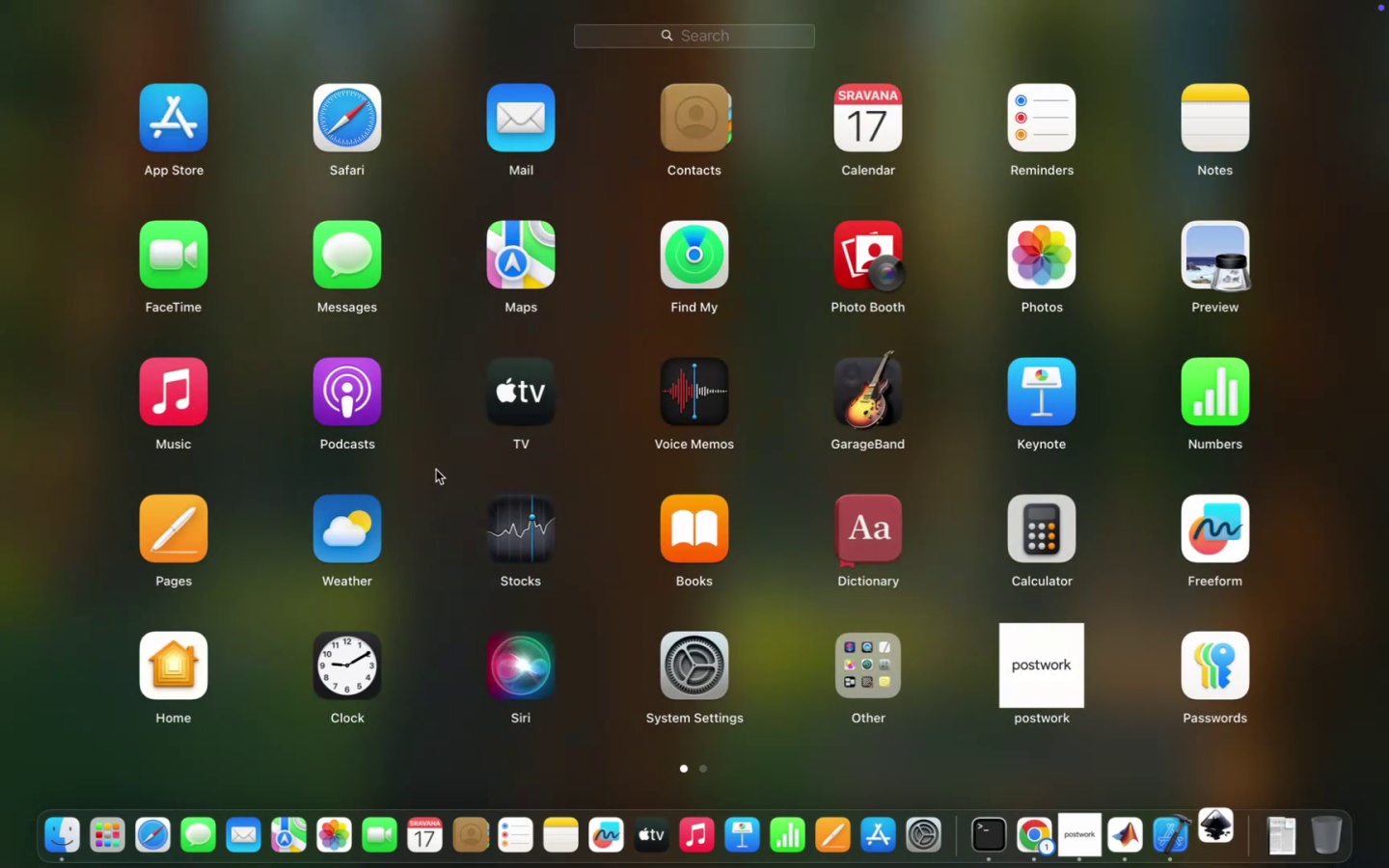 
left_click([824, 671])
 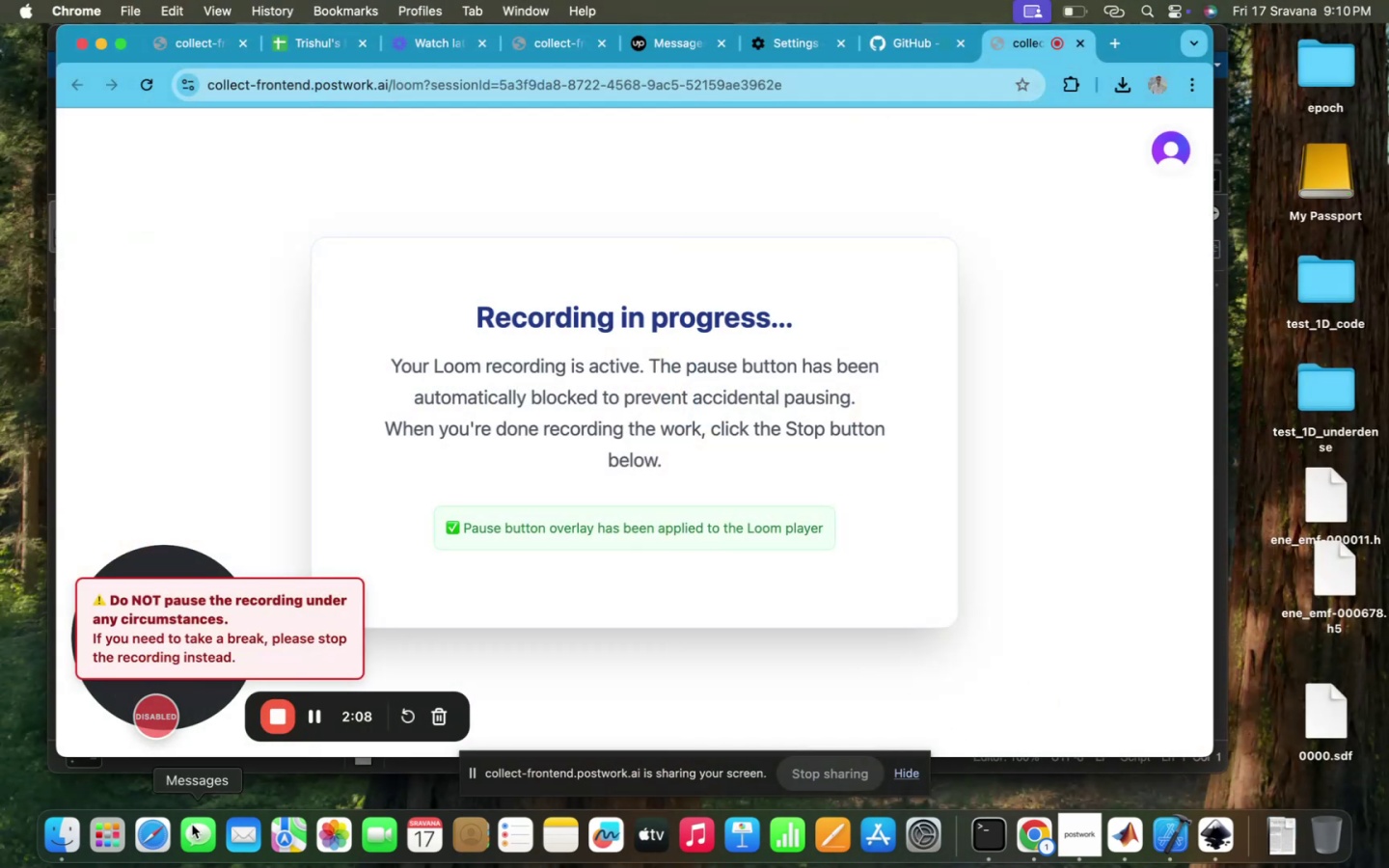 
left_click([106, 842])
 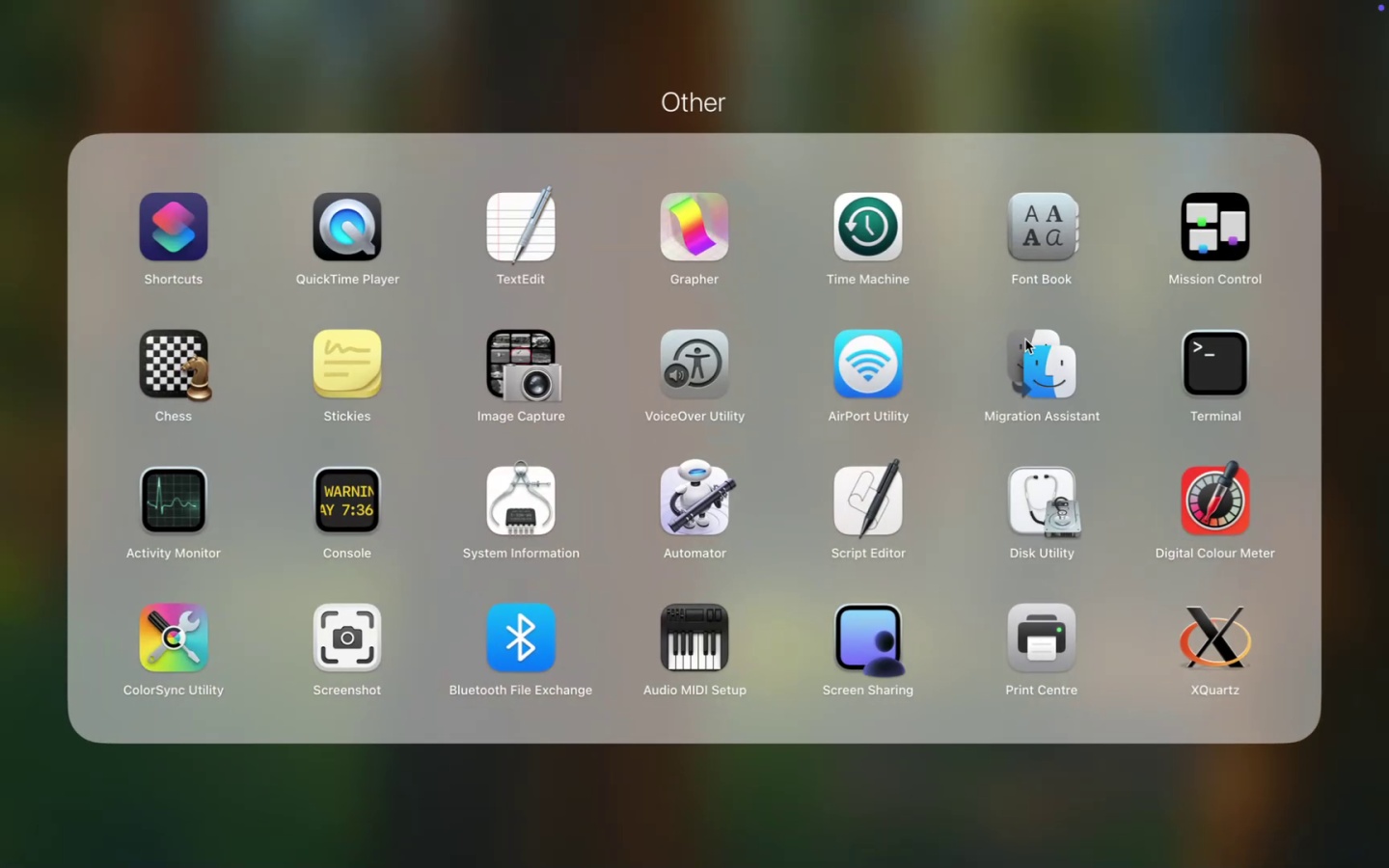 
left_click([525, 219])
 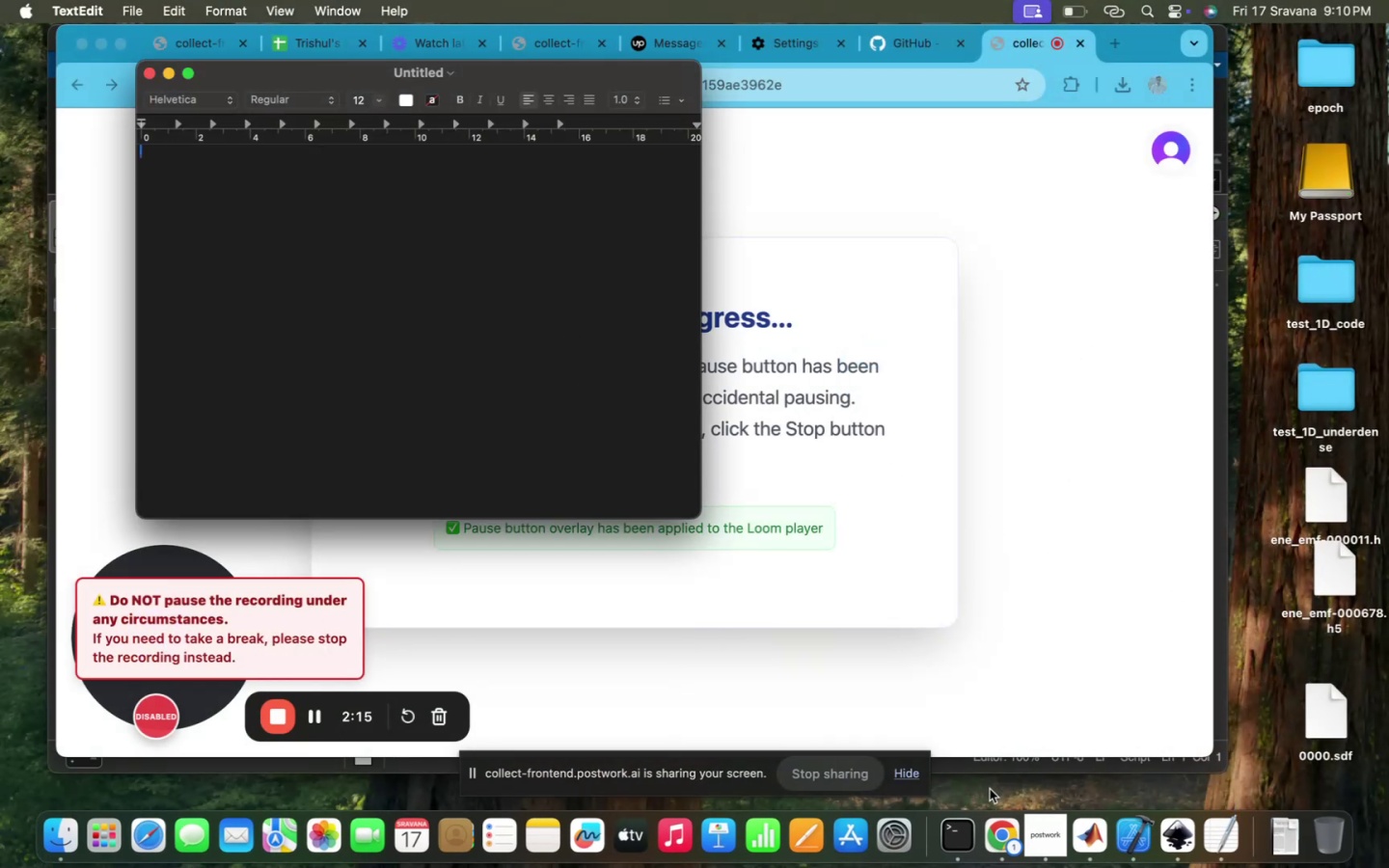 
double_click([1079, 840])
 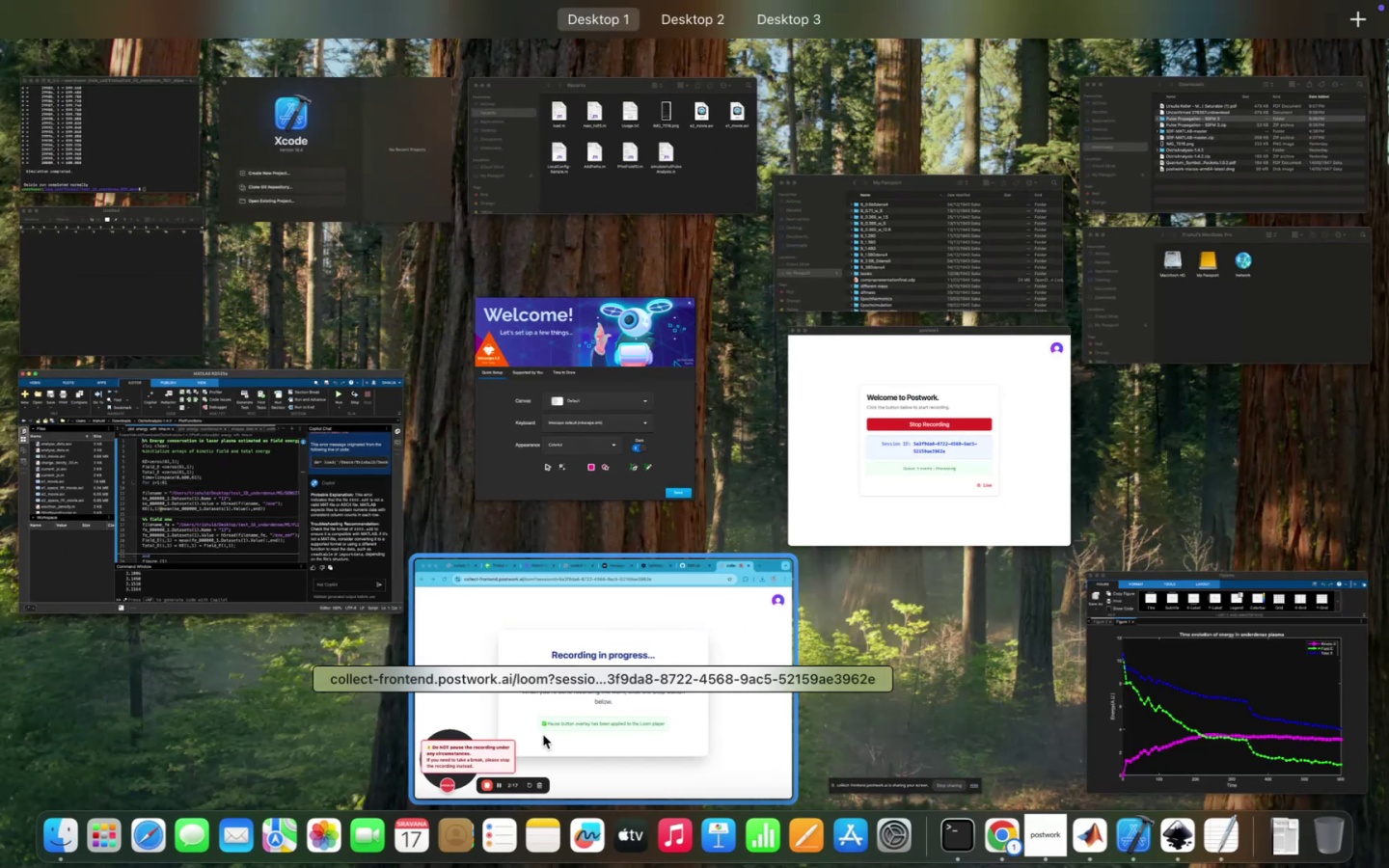 
left_click([1157, 605])
 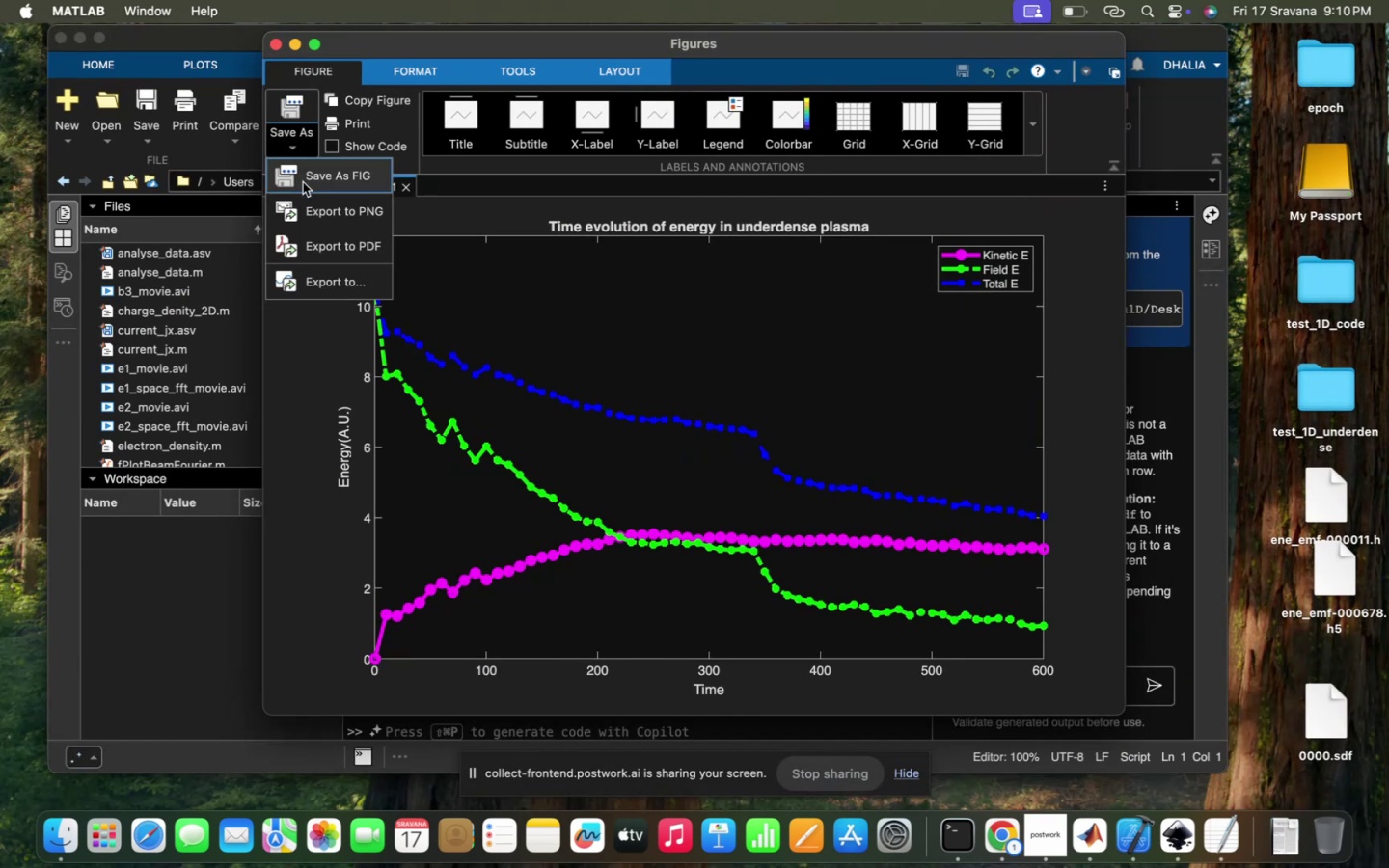 
left_click([307, 206])
 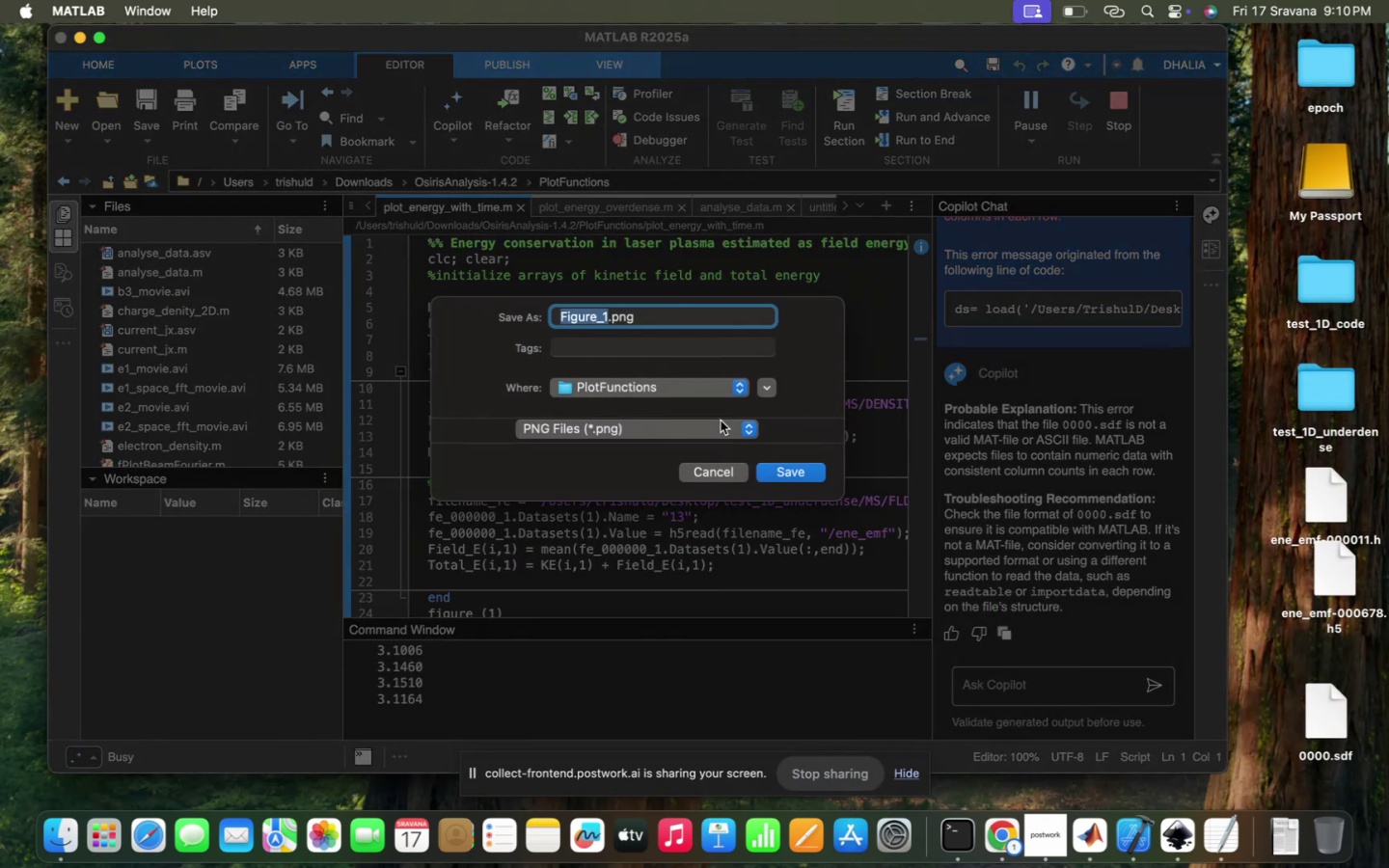 
type(underdense )
key(Backspace)
type(_energy_evolution)
 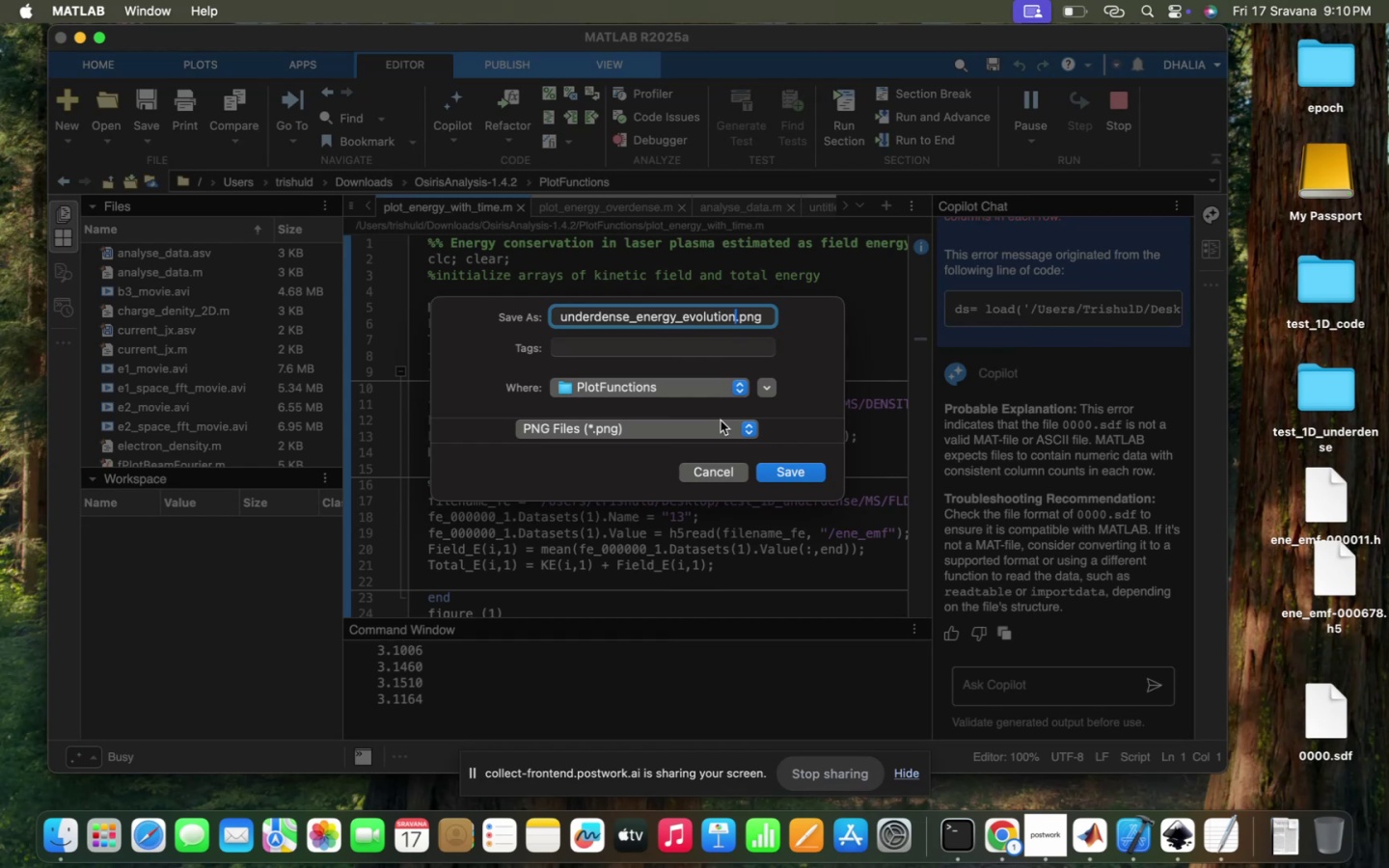 
hold_key(key=Enter, duration=0.31)
 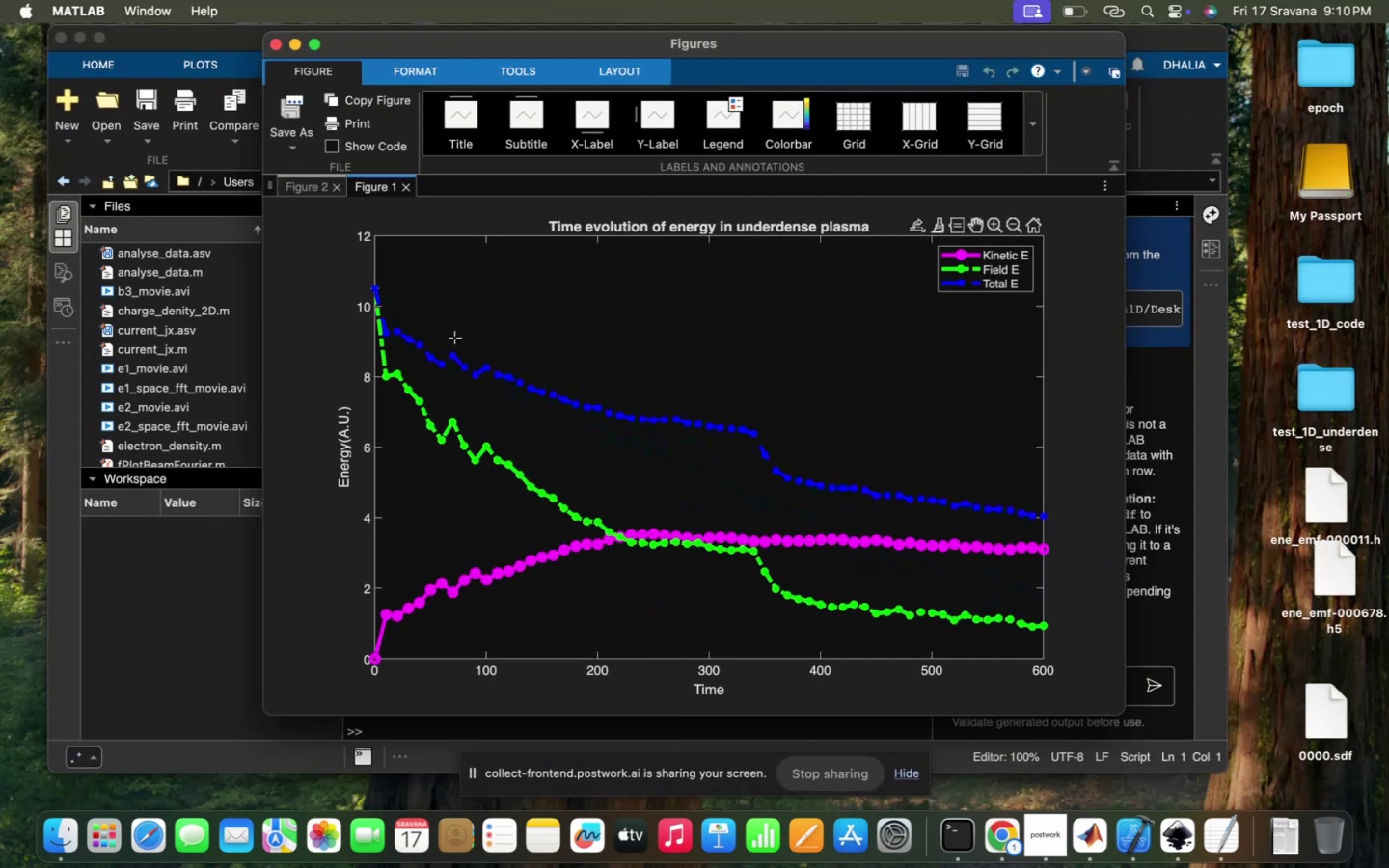 
wait(8.68)
 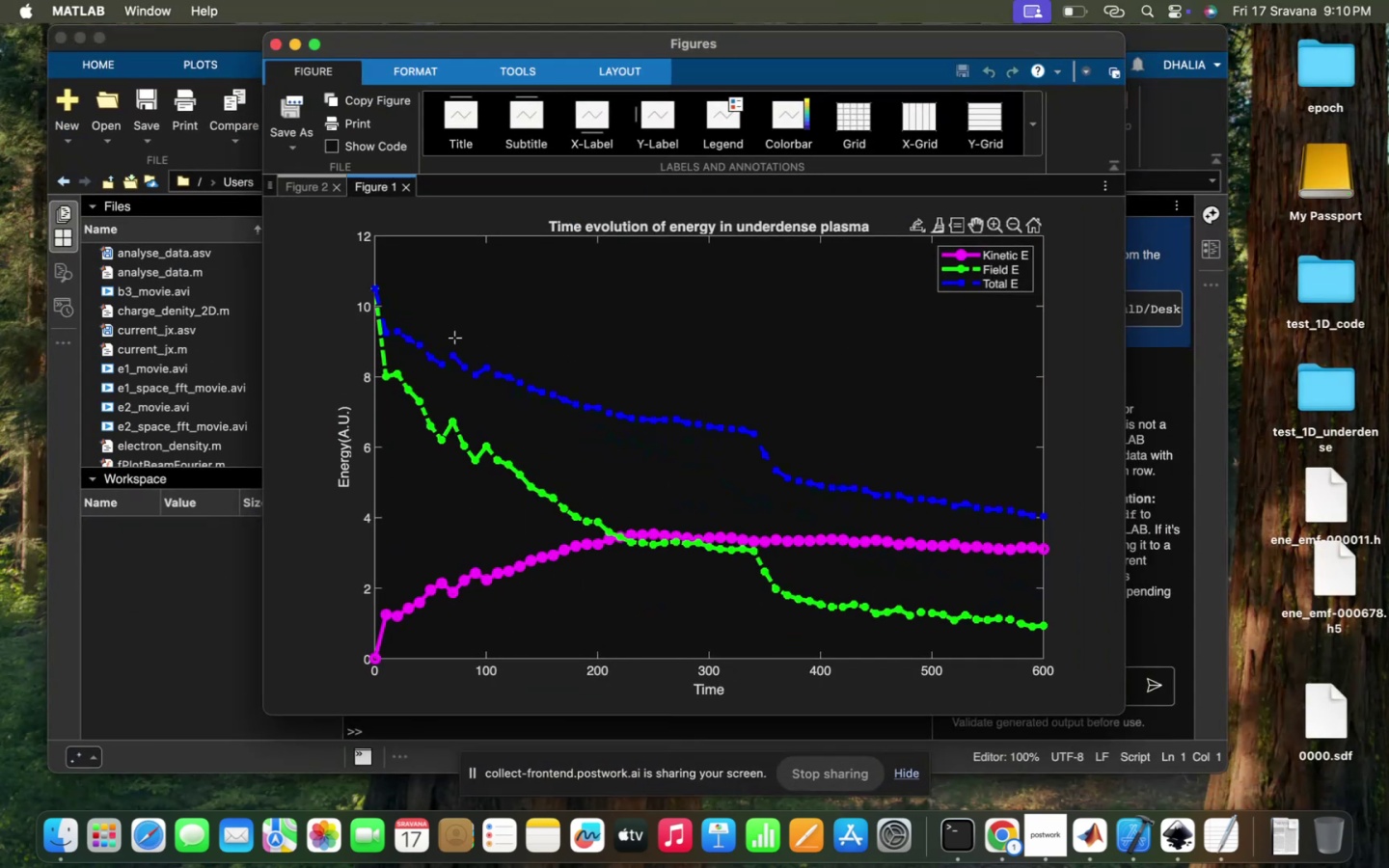 
left_click([1199, 618])
 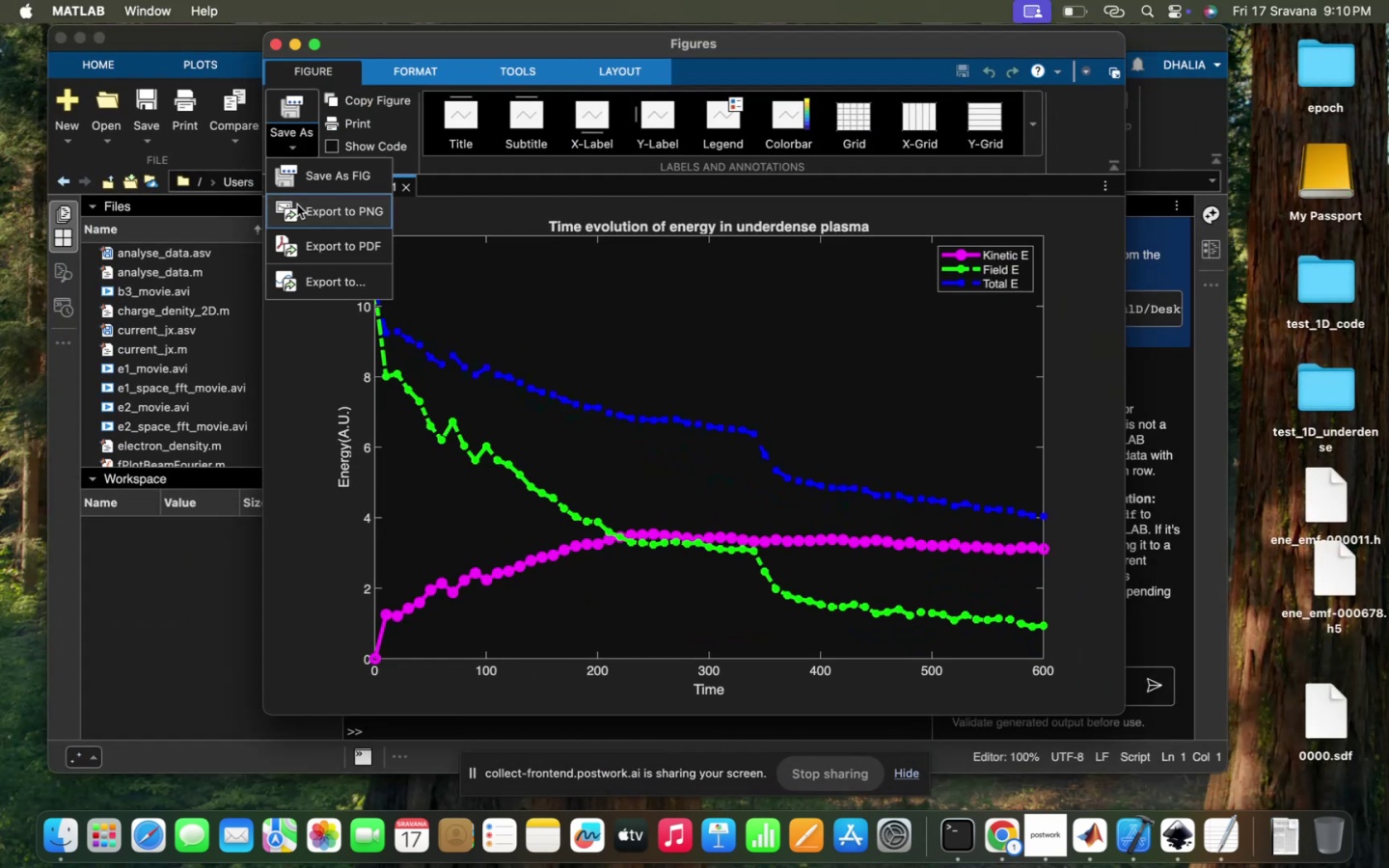 
left_click([296, 204])
 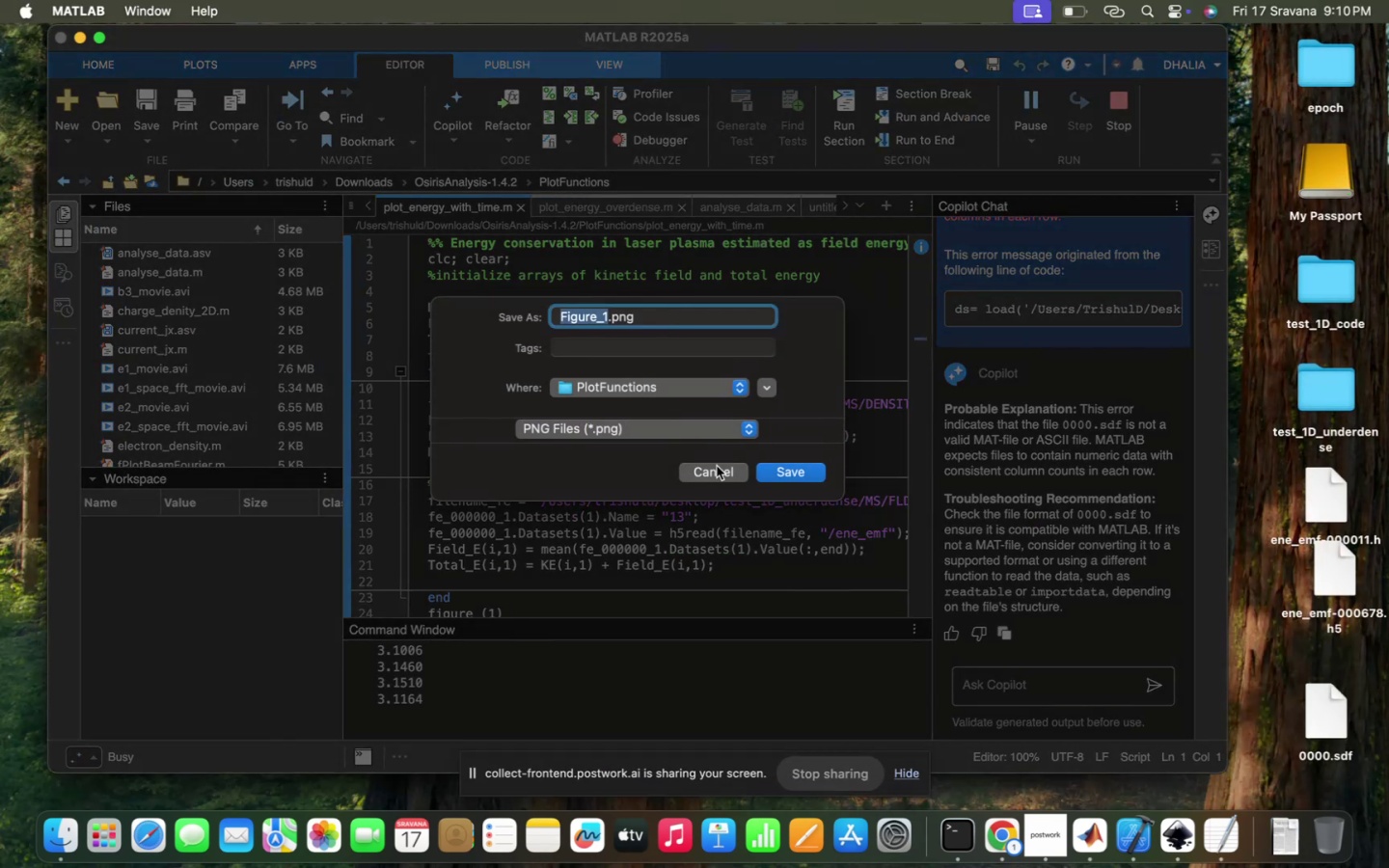 
mouse_move([695, 407])
 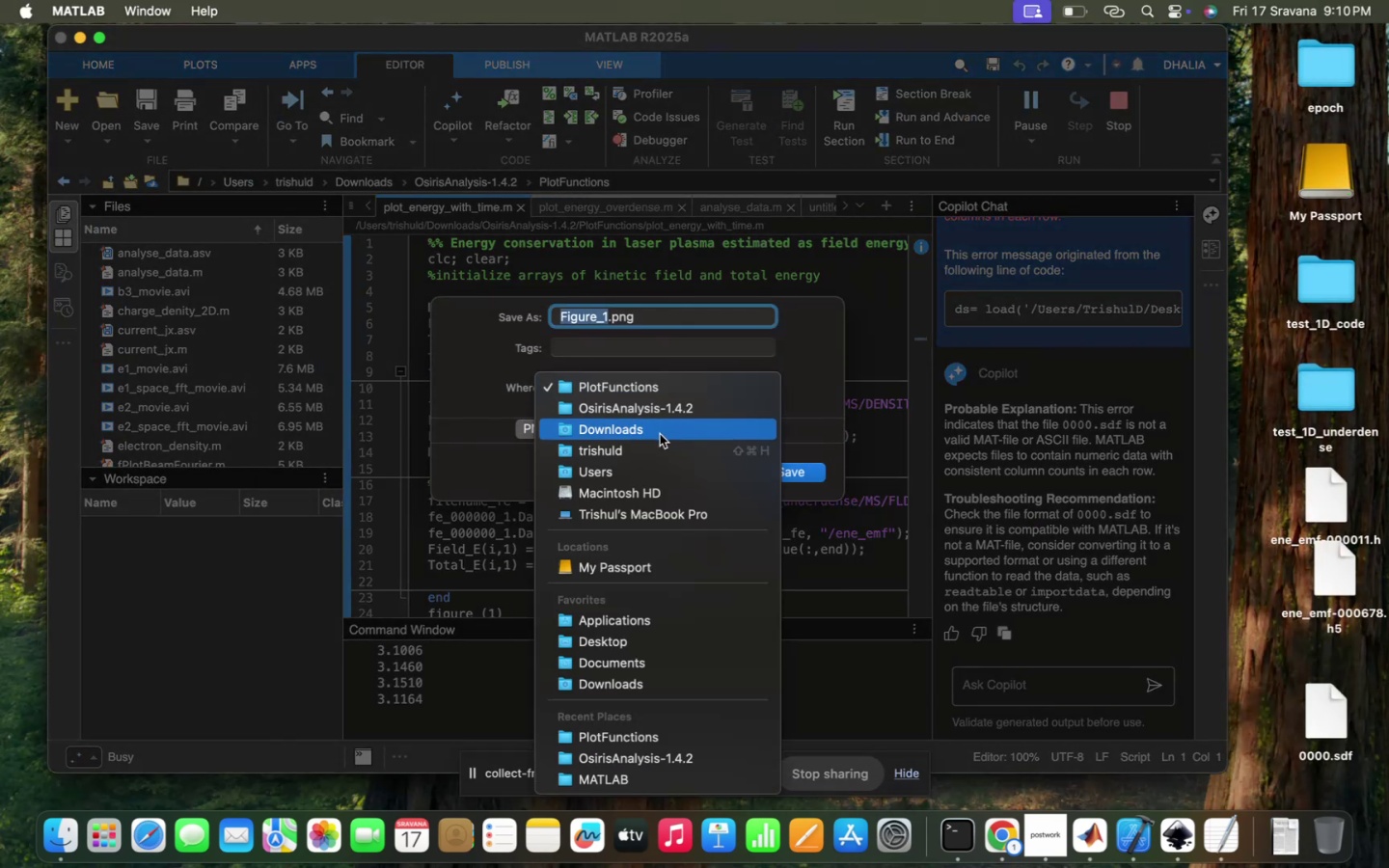 
left_click([660, 433])
 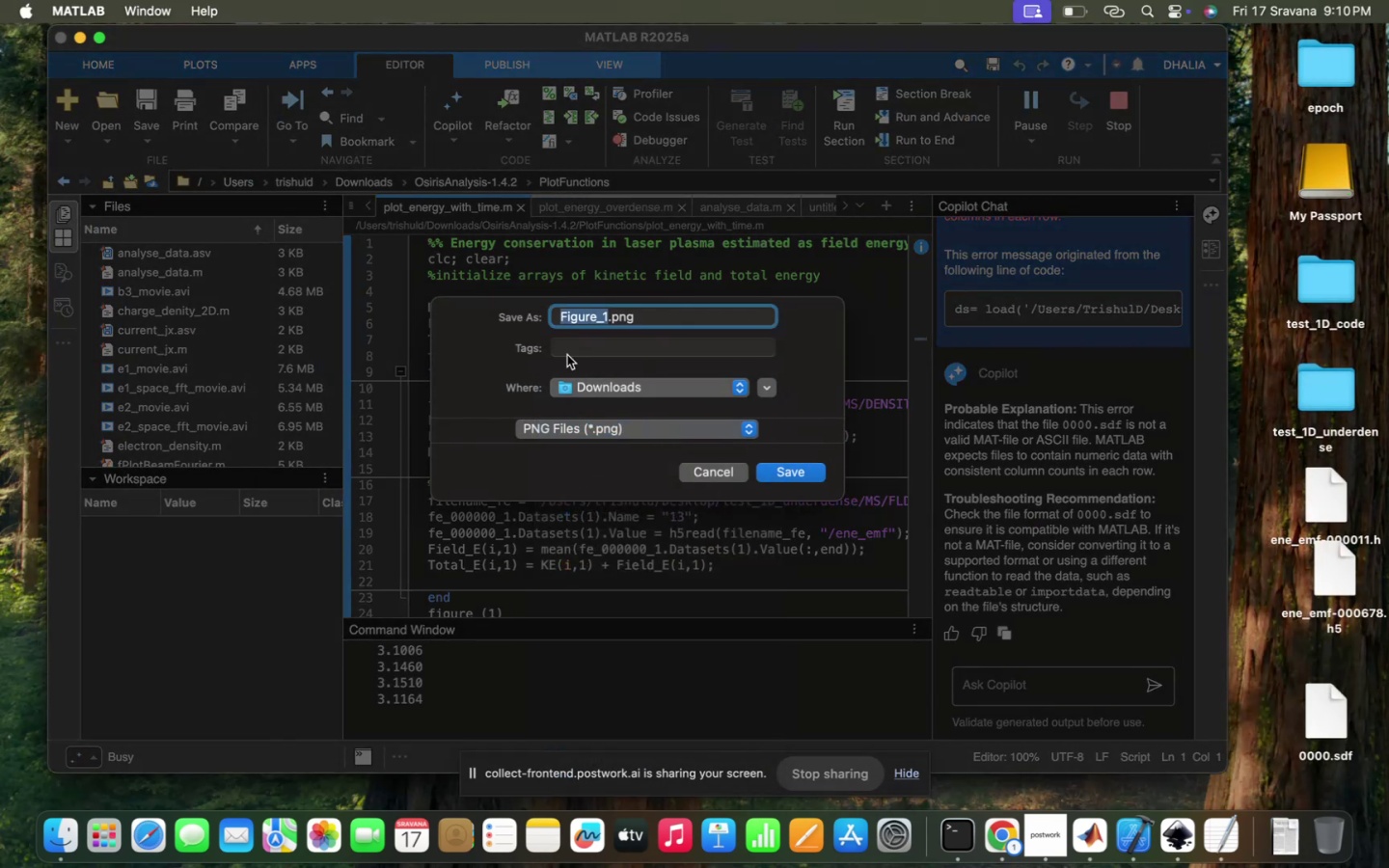 
type(underdense_energt)
key(Backspace)
type(y_evolution)
 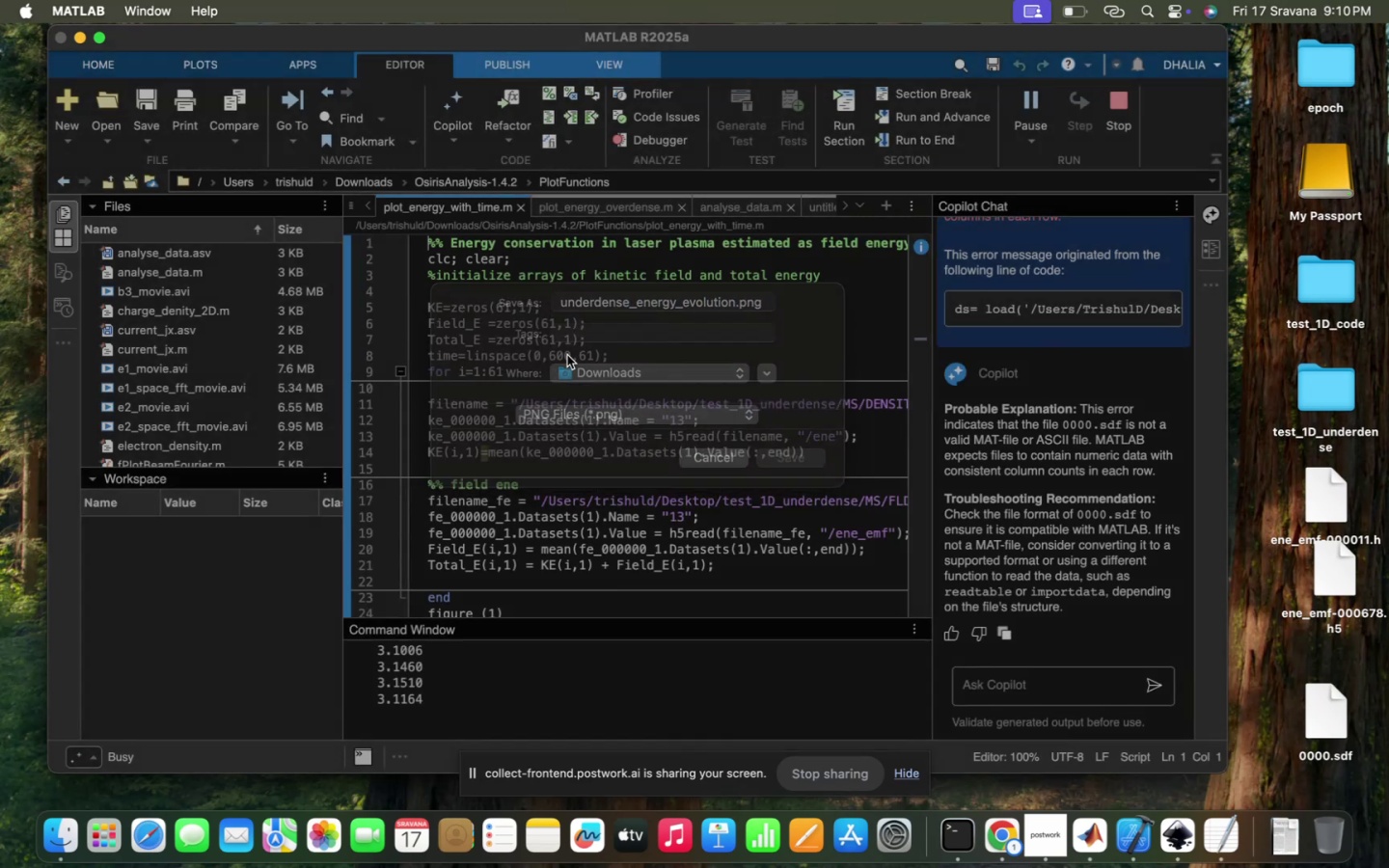 
 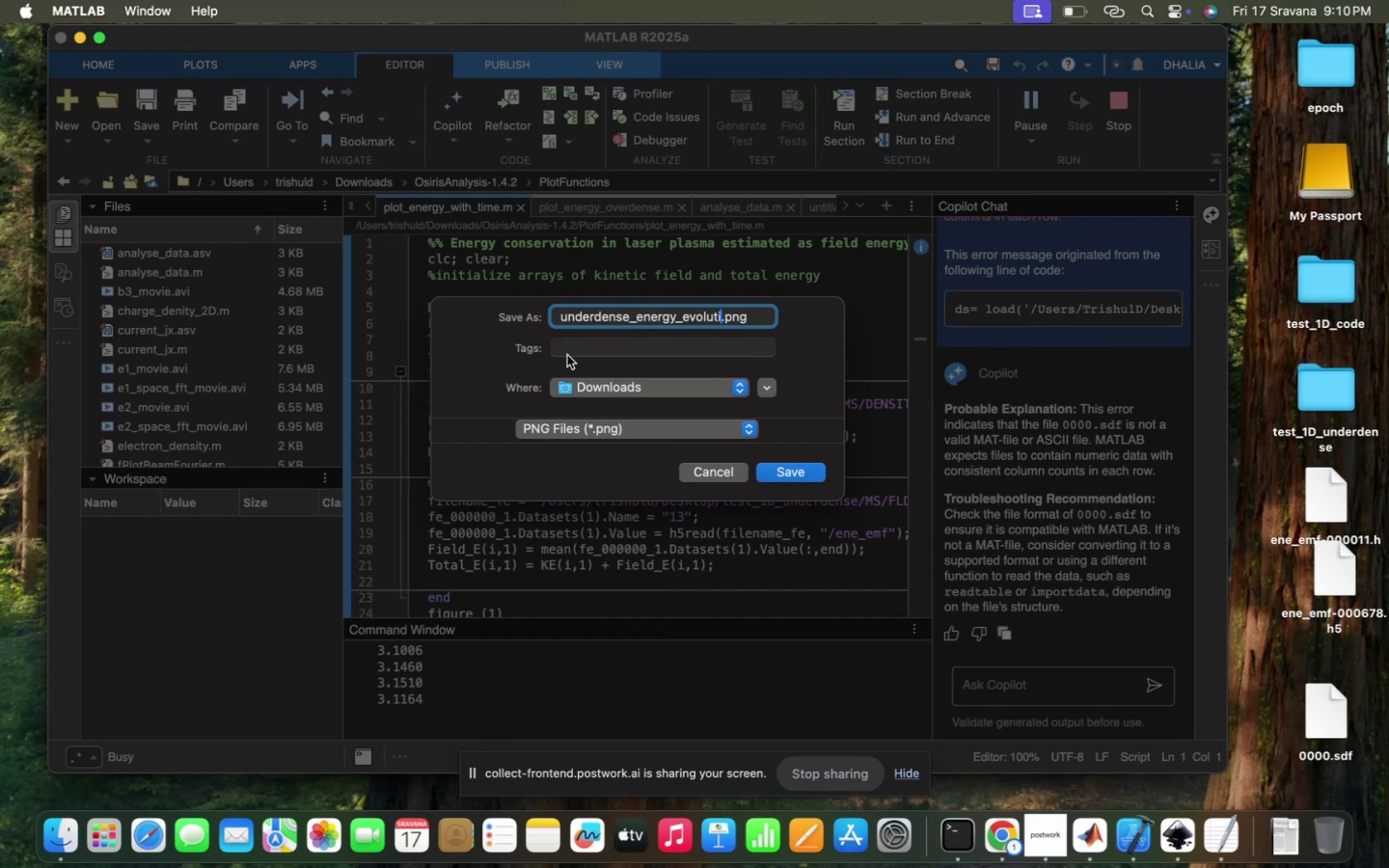 
hold_key(key=Enter, duration=0.31)
 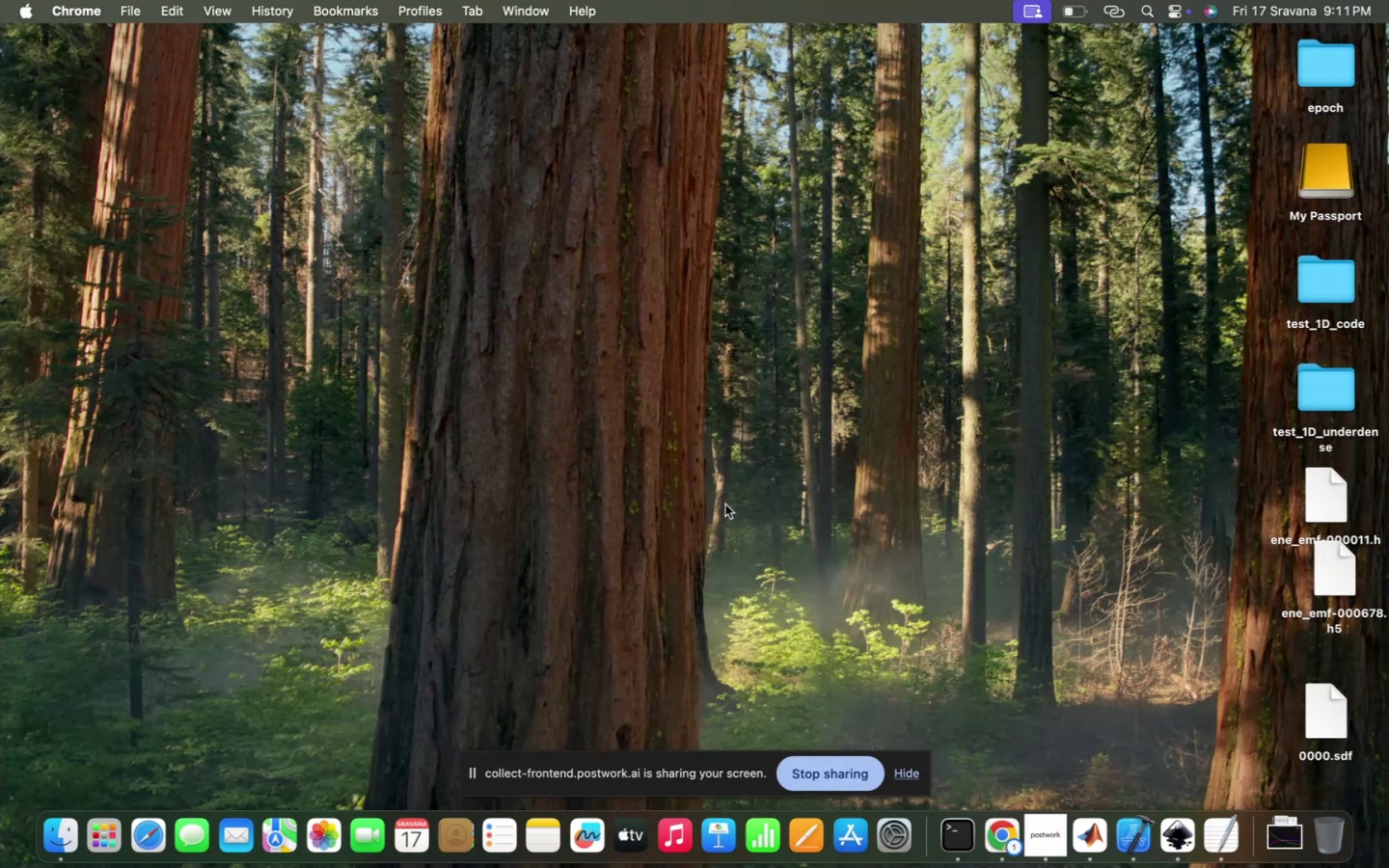 
left_click([1049, 514])
 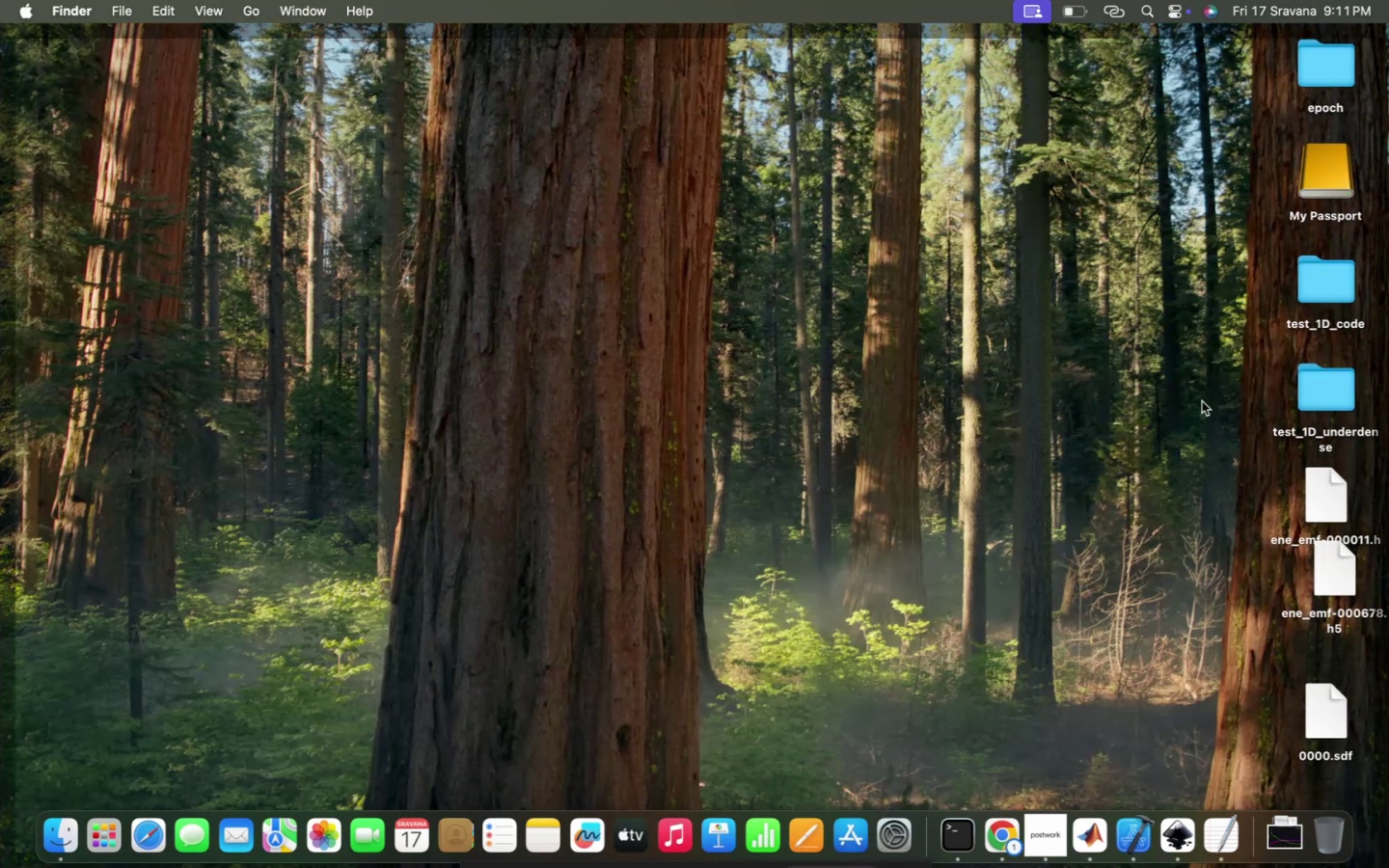 
left_click([1202, 401])
 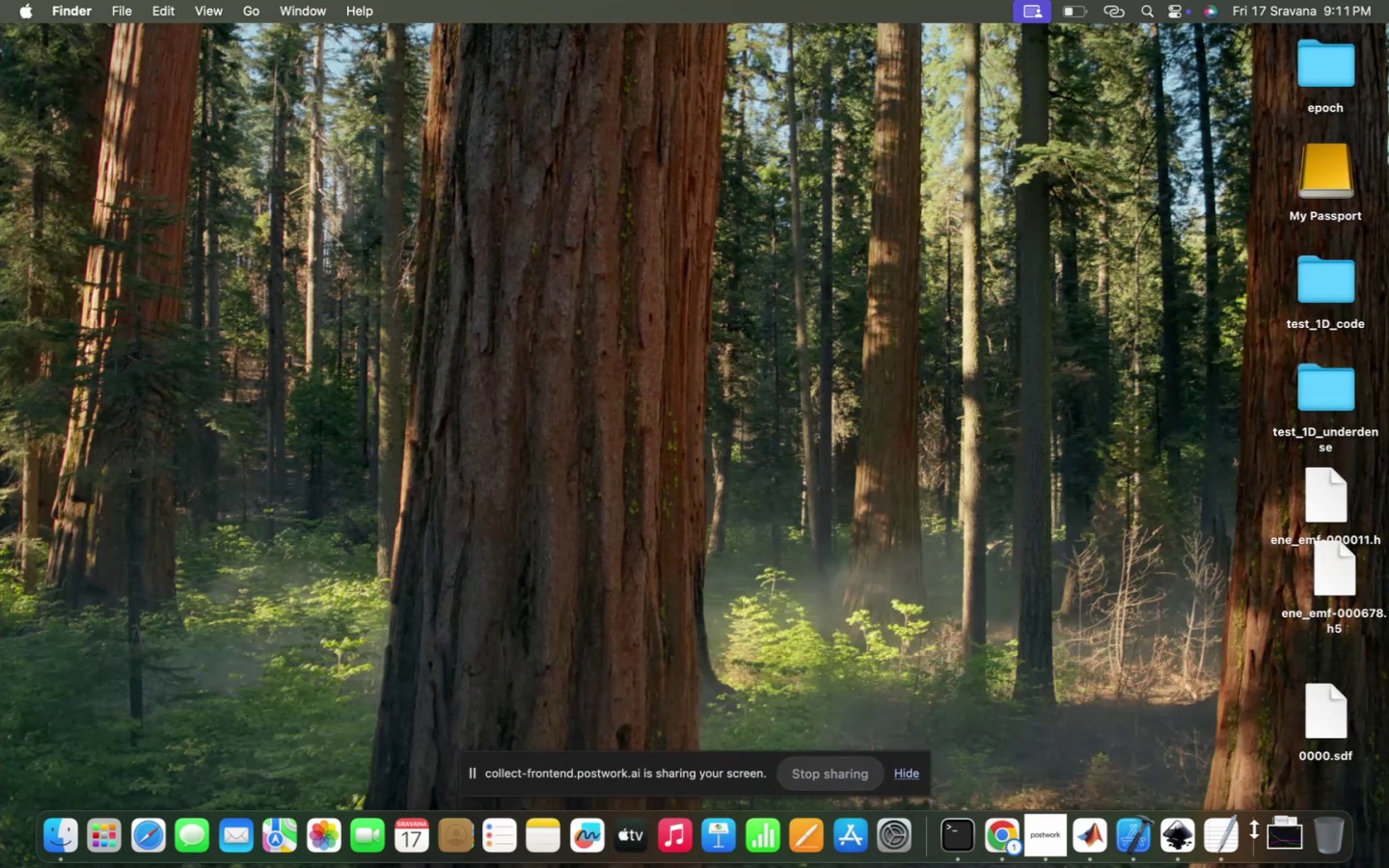 
double_click([1272, 832])
 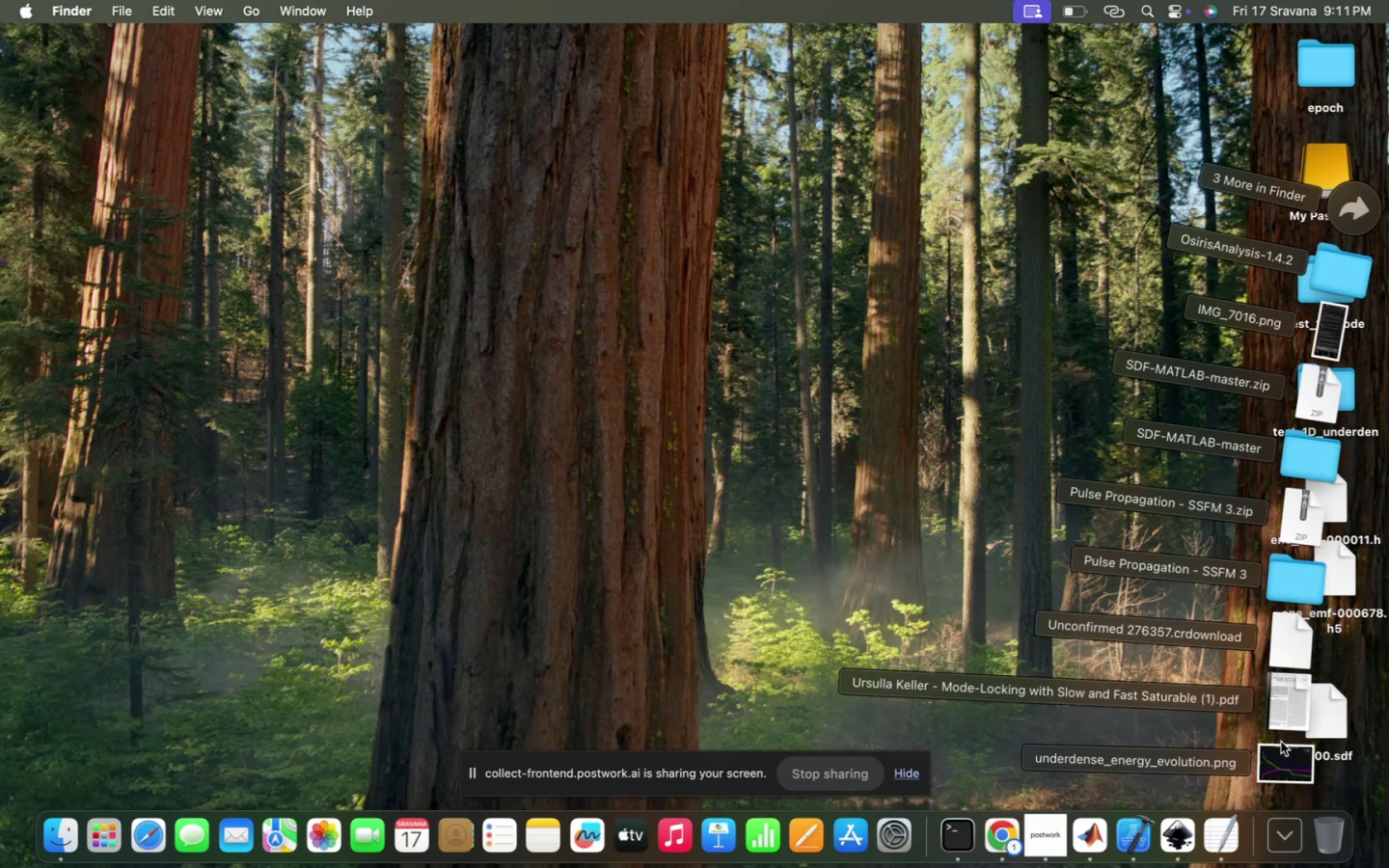 
left_click([1280, 776])
 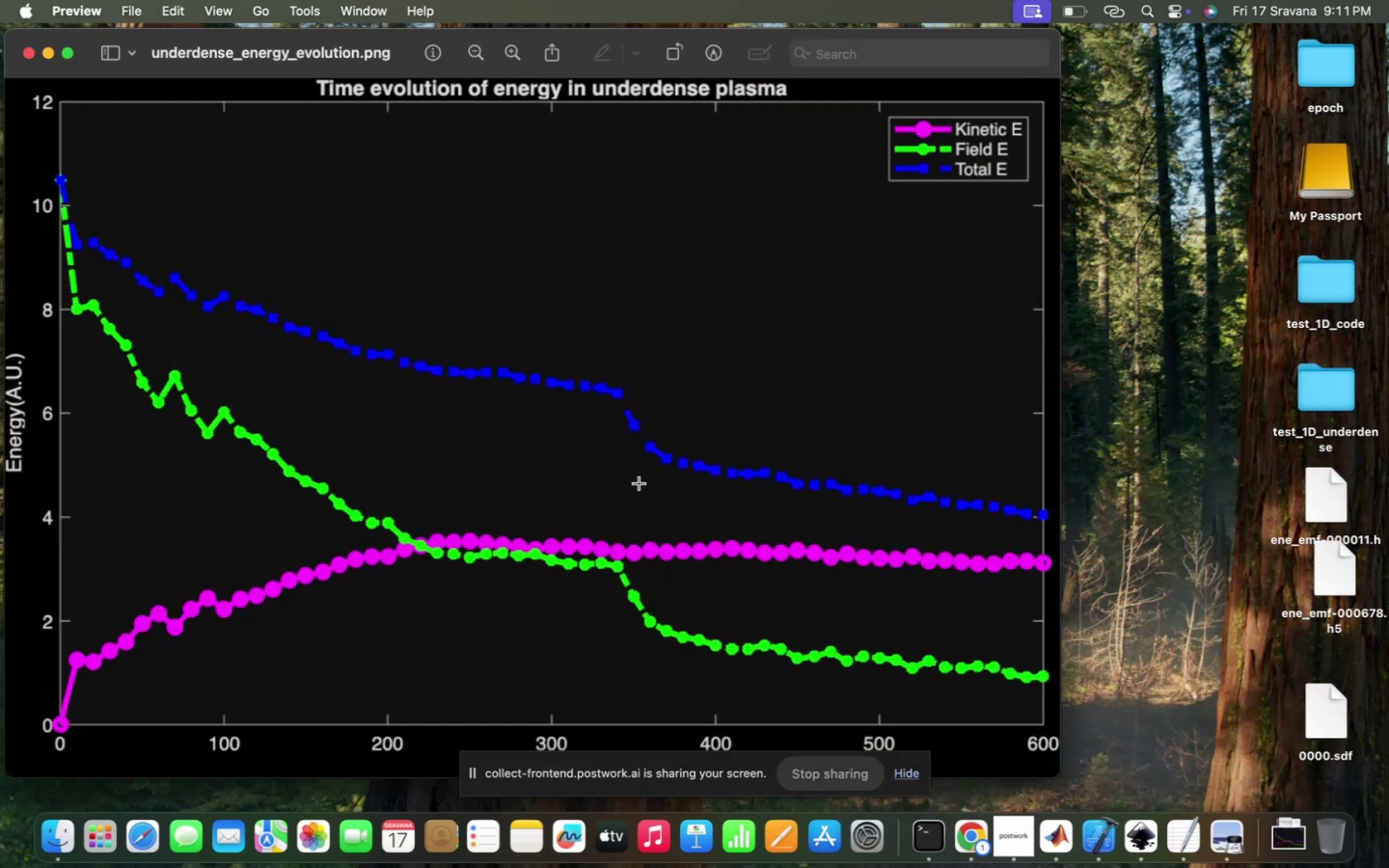 
right_click([621, 475])
 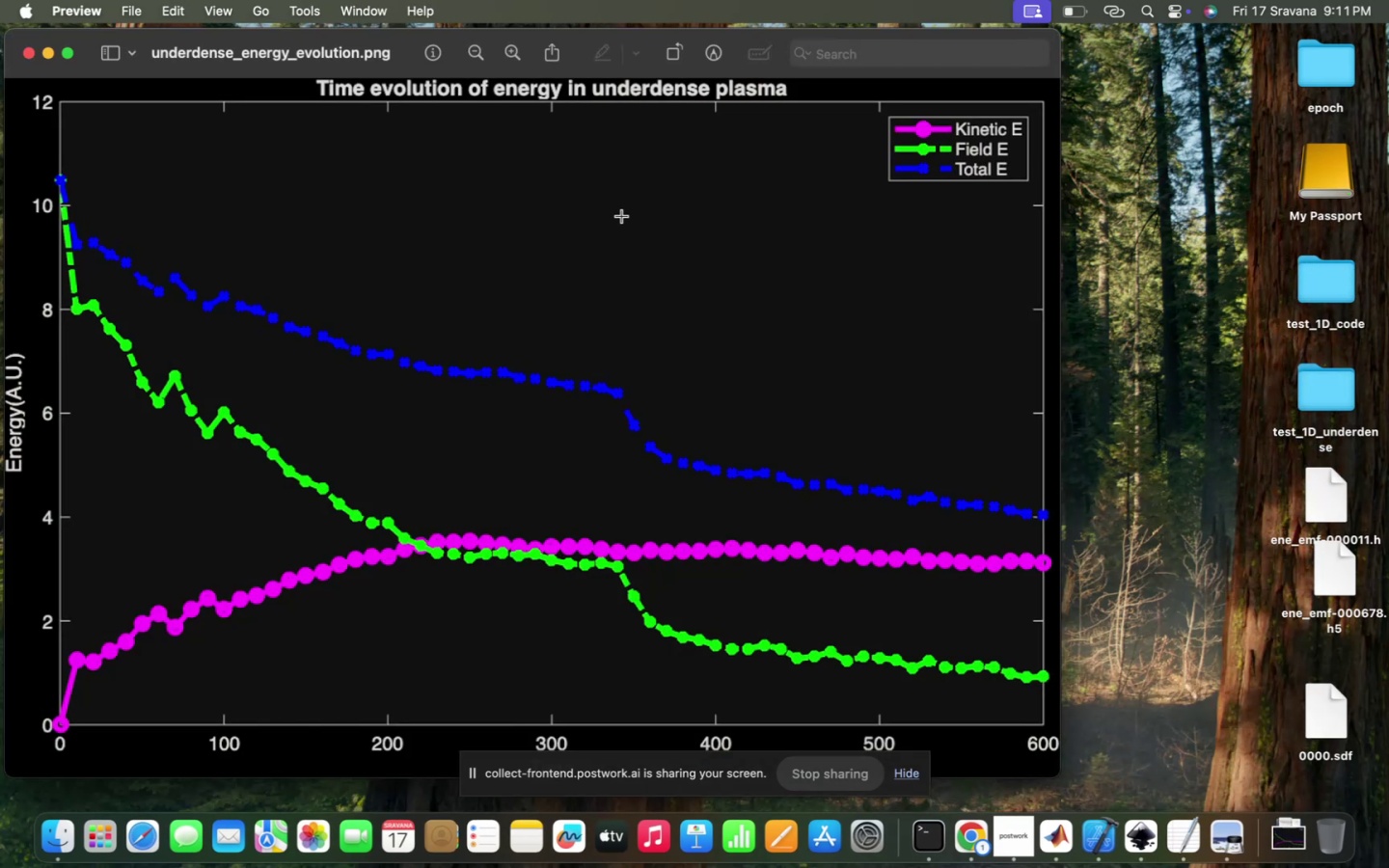 
mouse_move([407, 92])
 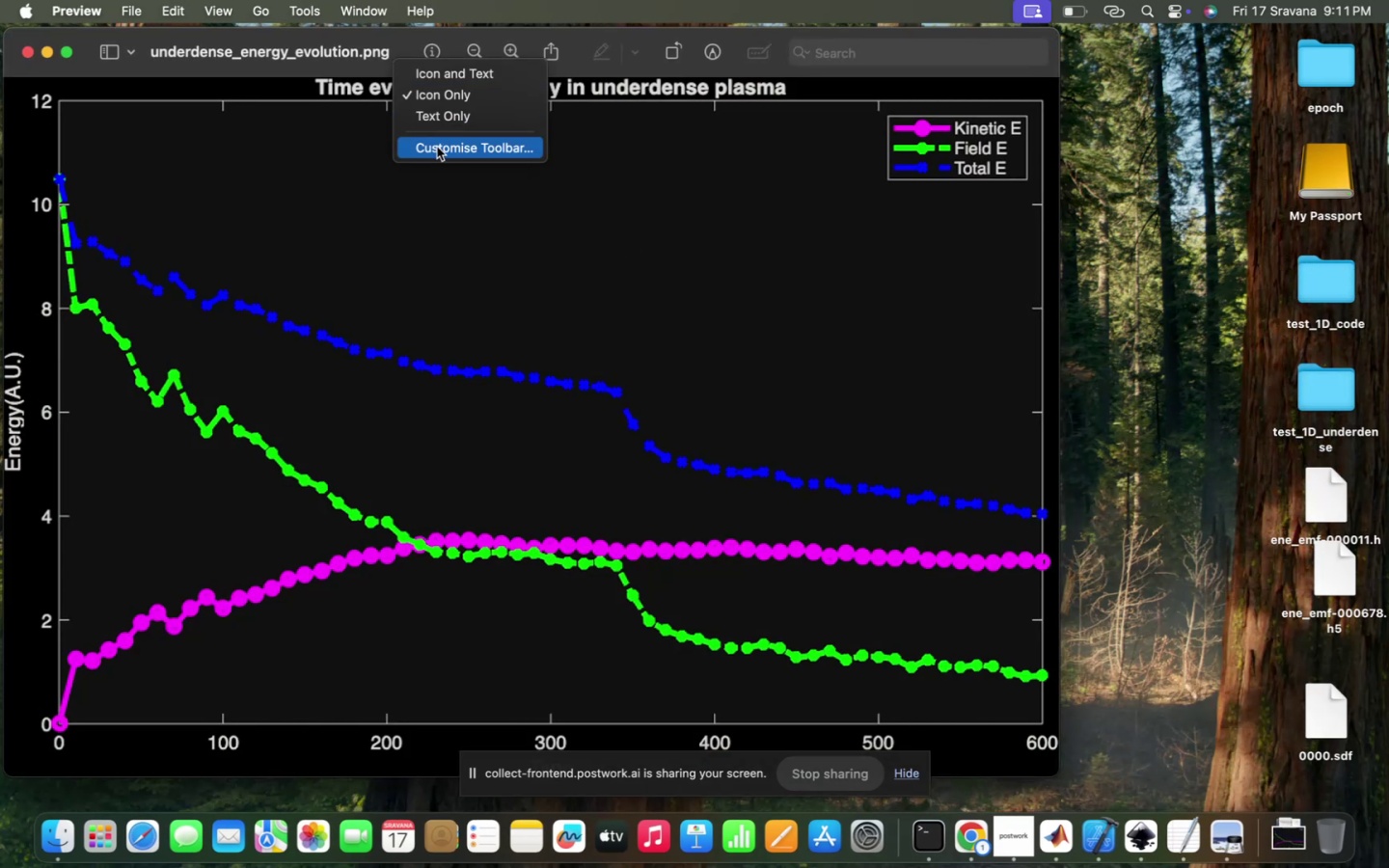 
left_click([312, 153])
 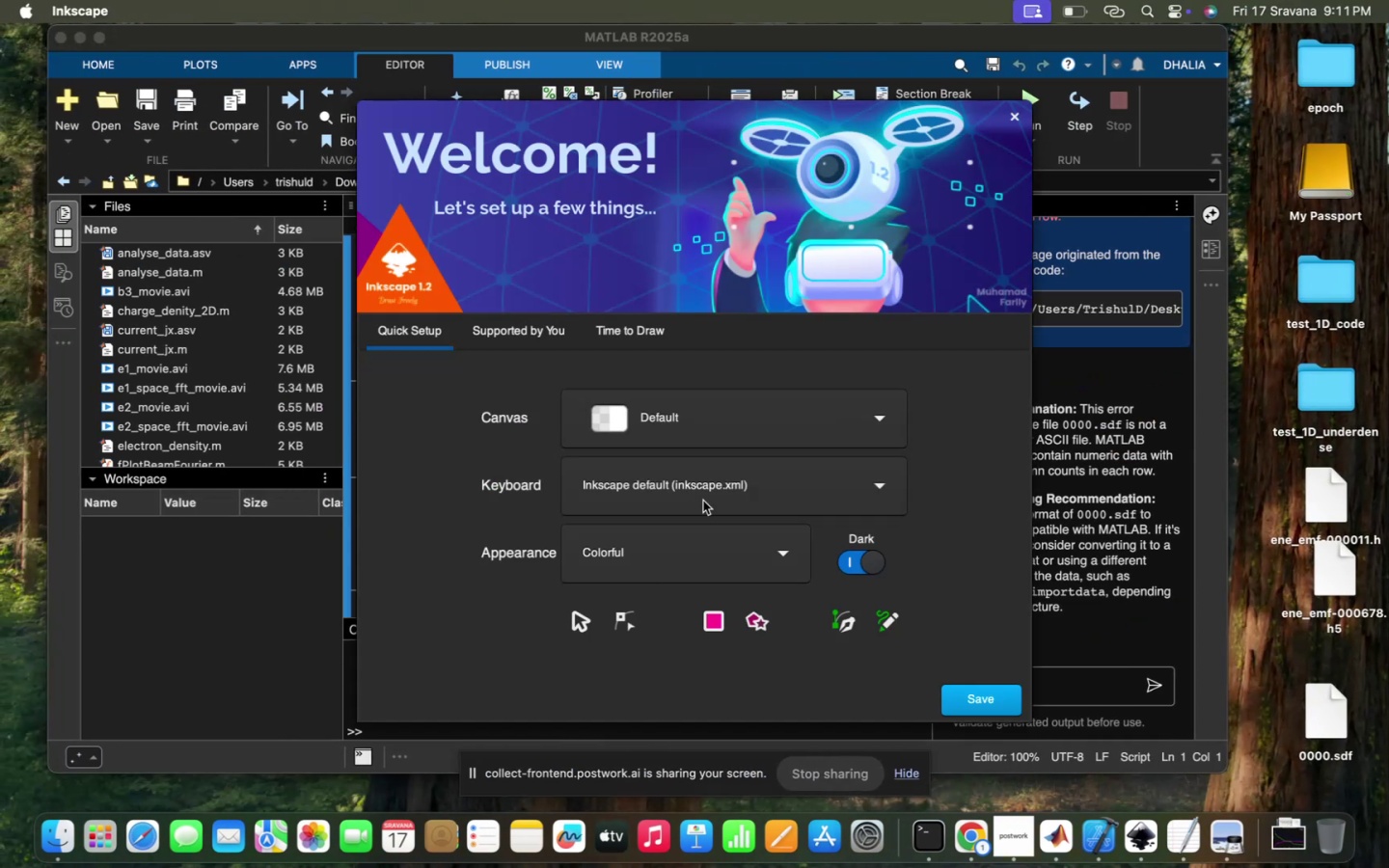 
left_click([981, 694])
 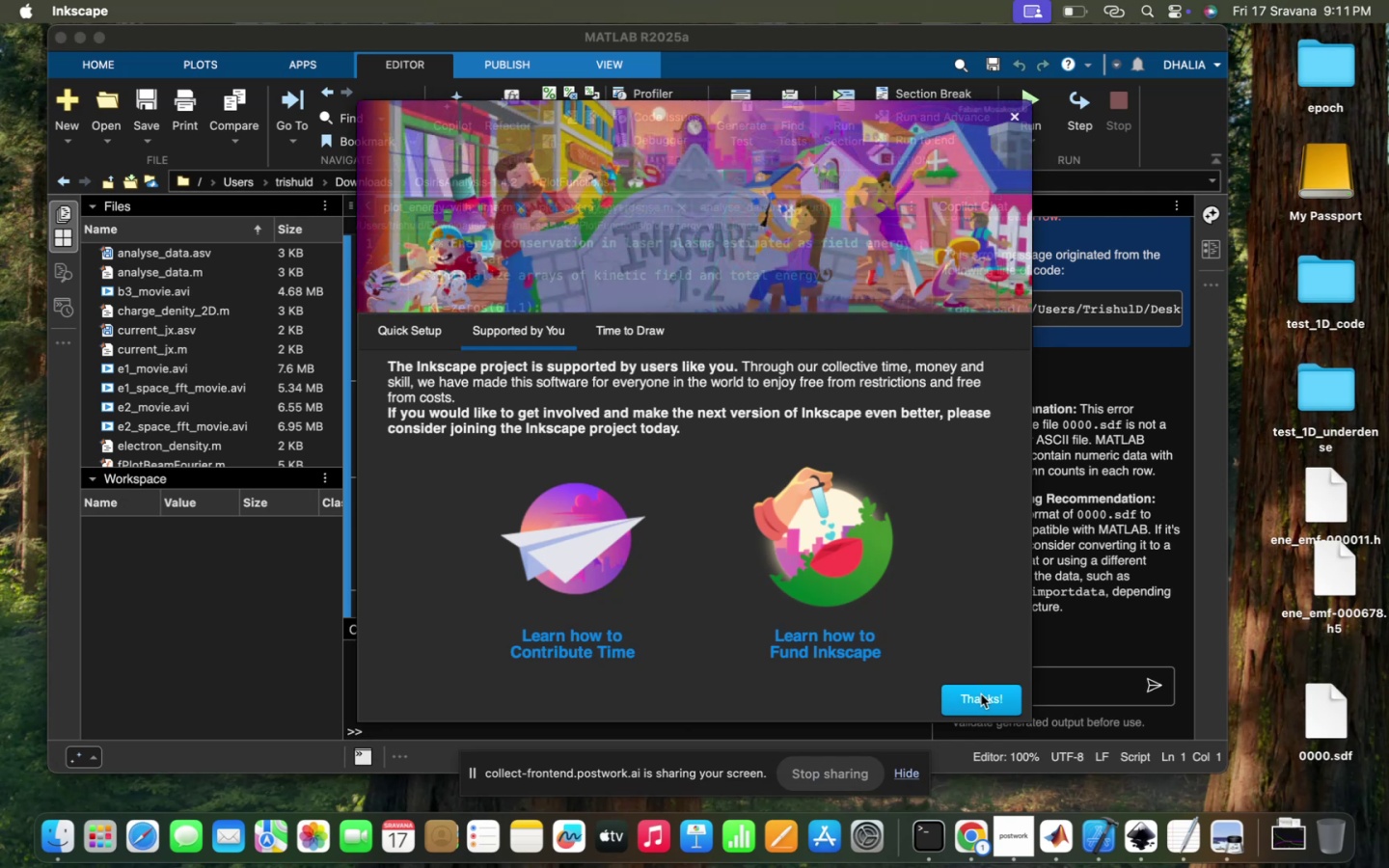 
left_click([980, 694])
 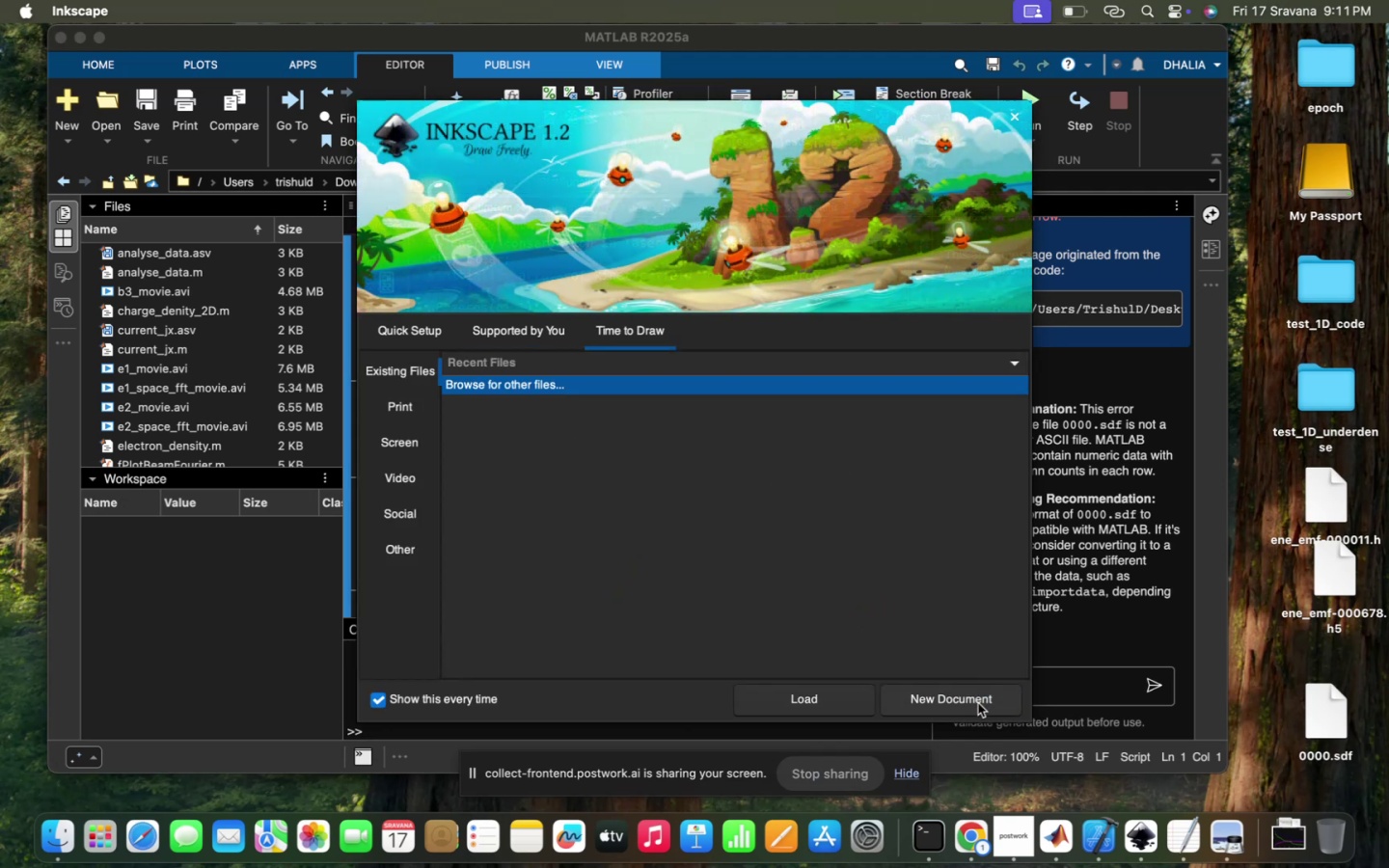 
left_click([977, 704])
 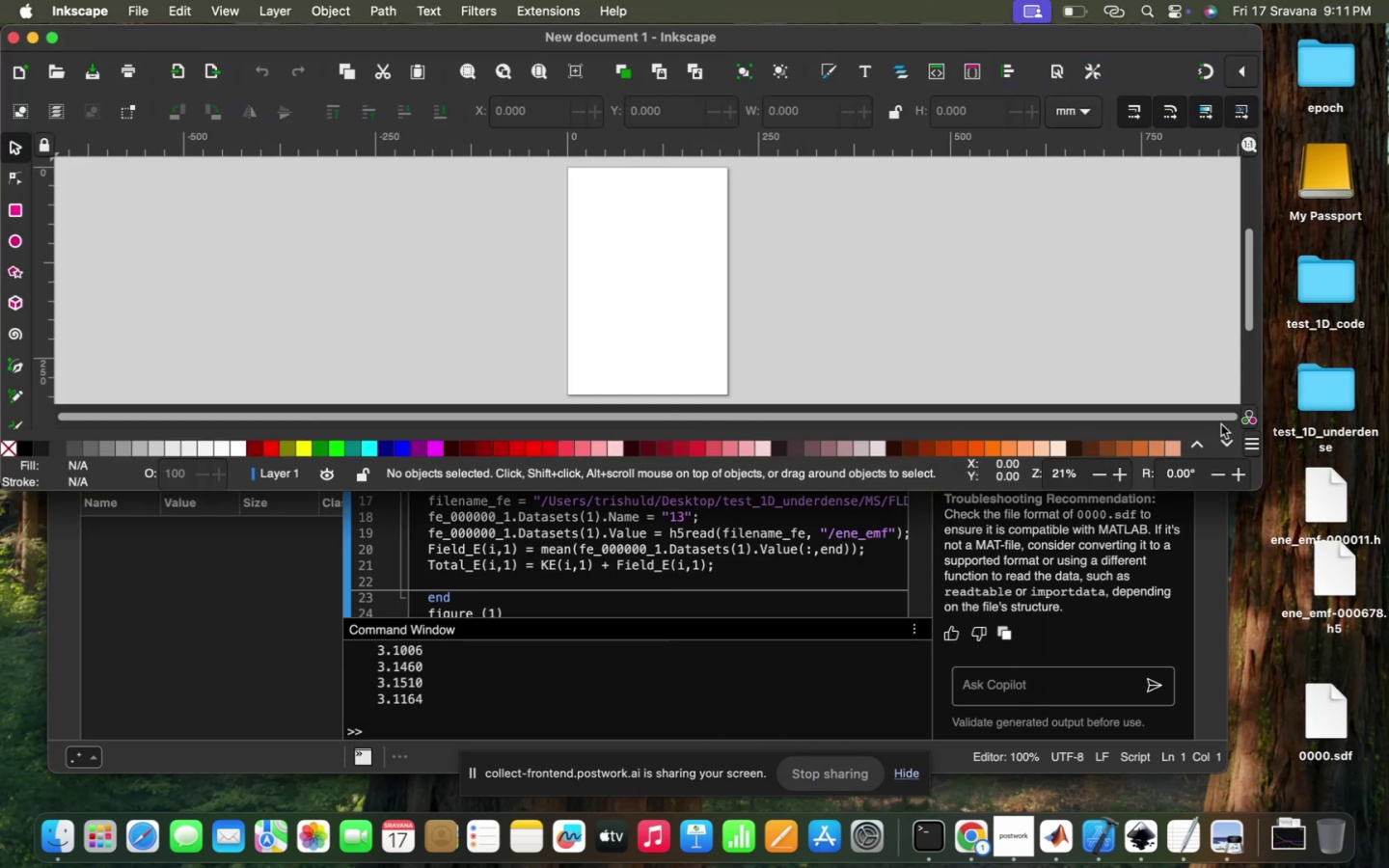 
left_click_drag(start_coordinate=[1251, 482], to_coordinate=[1320, 867])
 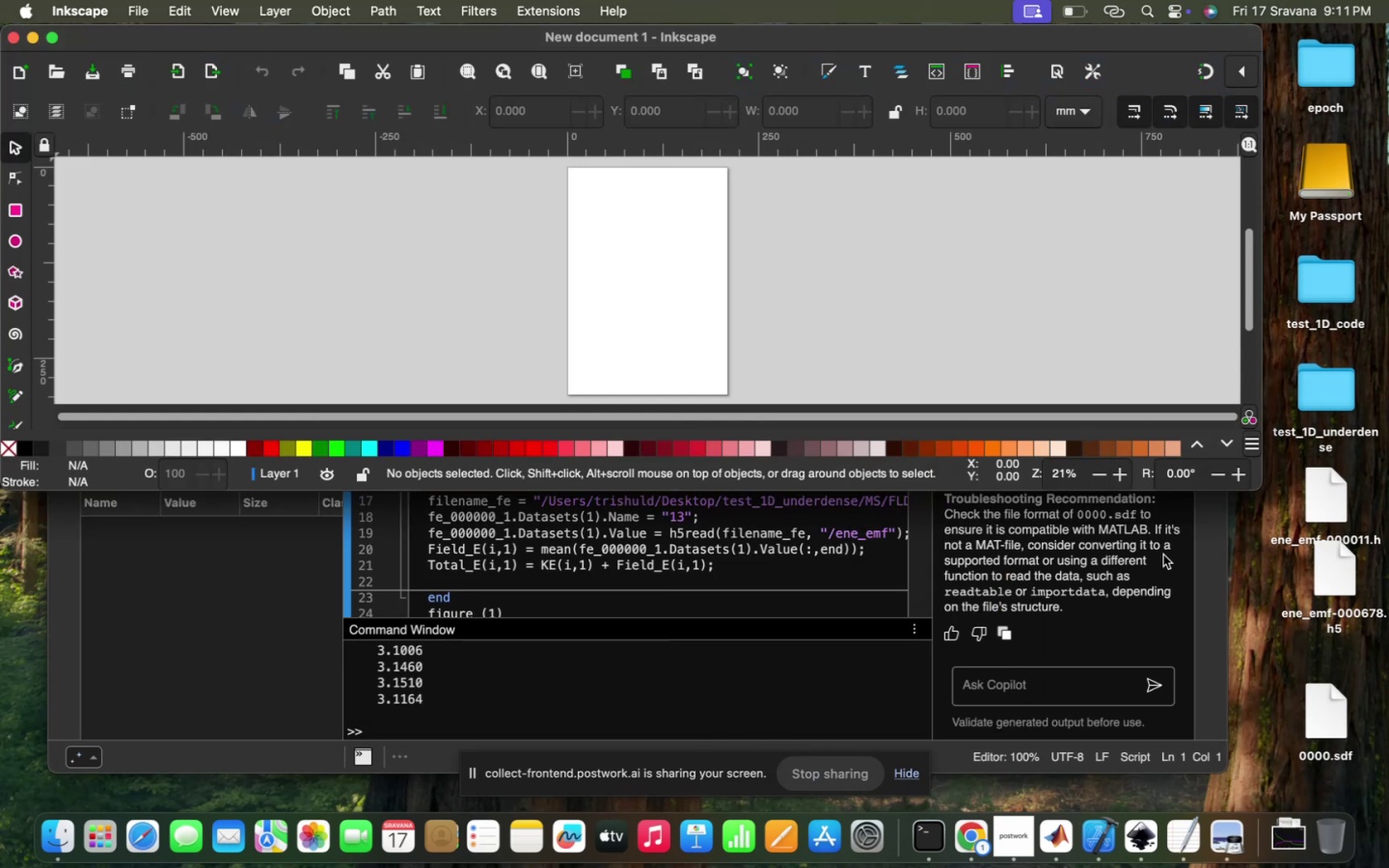 
left_click_drag(start_coordinate=[1258, 490], to_coordinate=[1334, 780])
 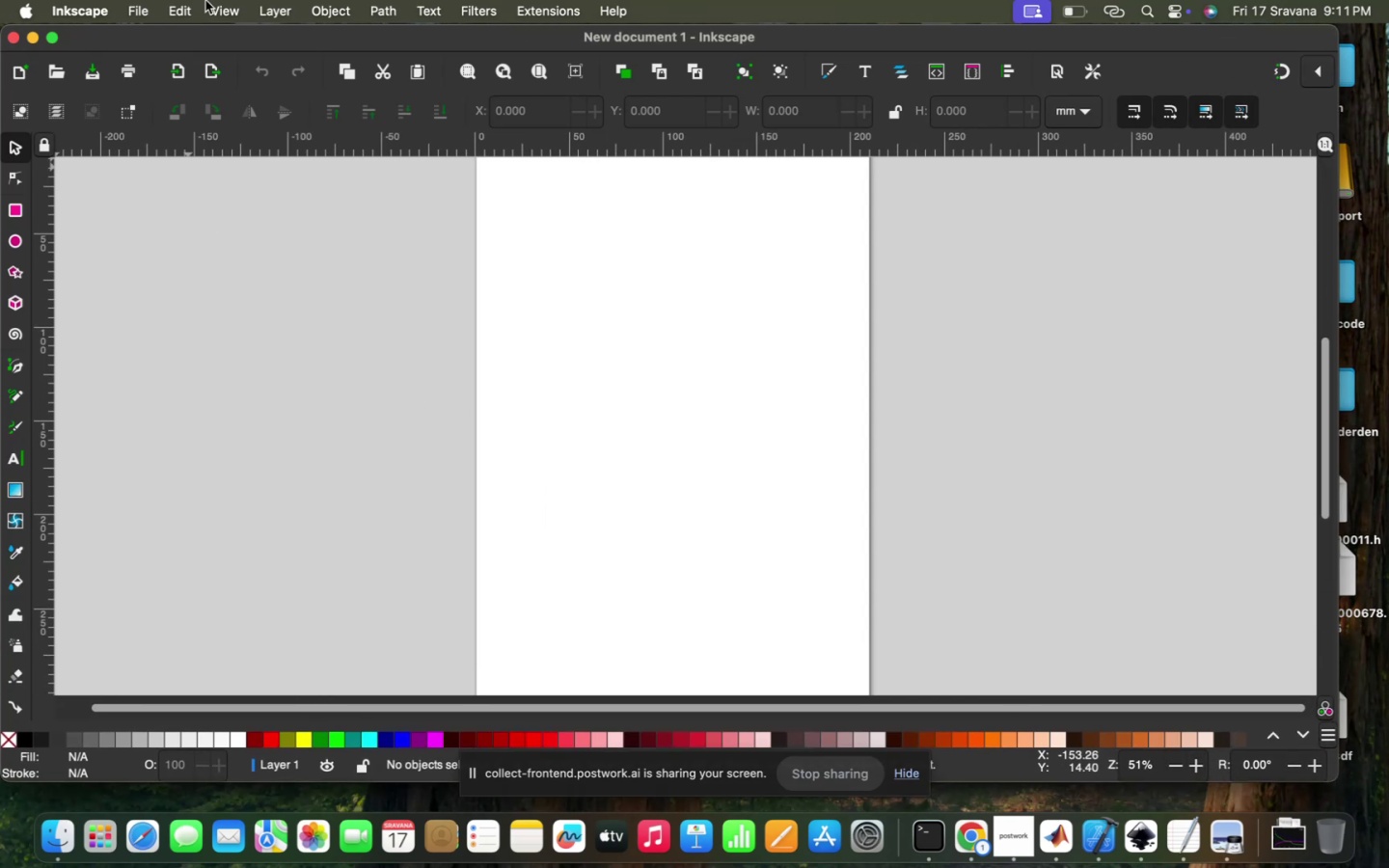 
wait(9.45)
 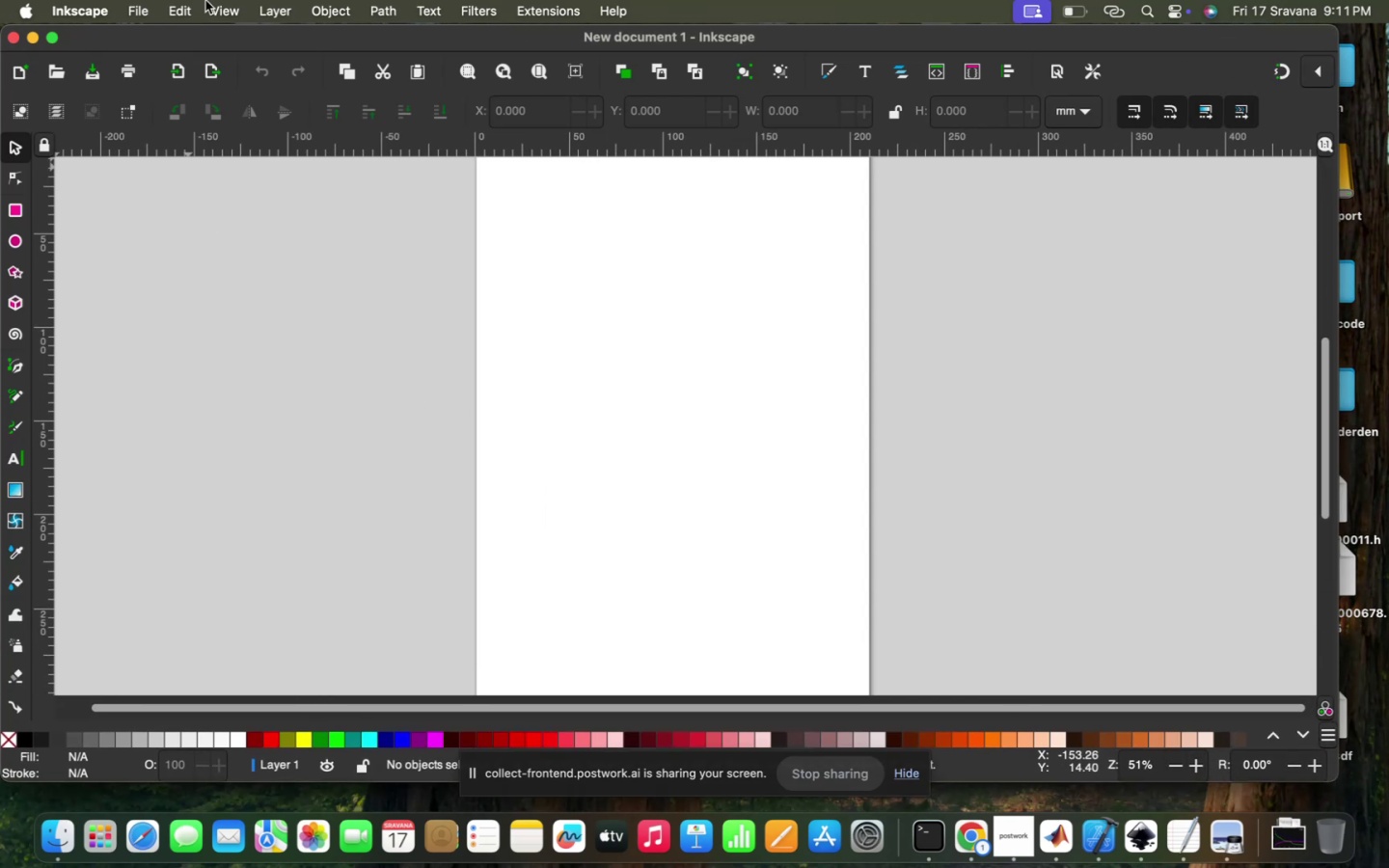 
left_click([228, 257])
 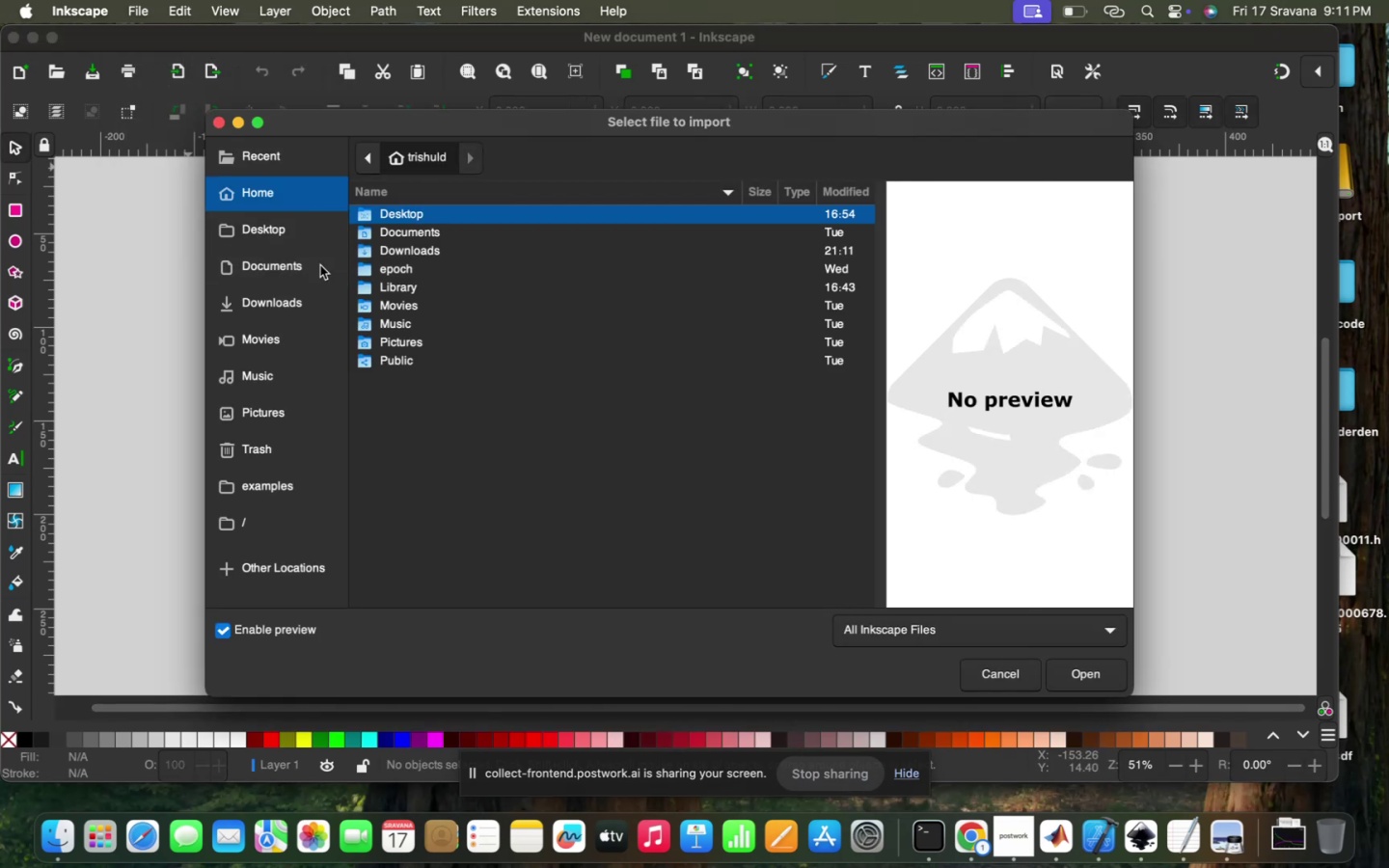 
left_click([301, 267])
 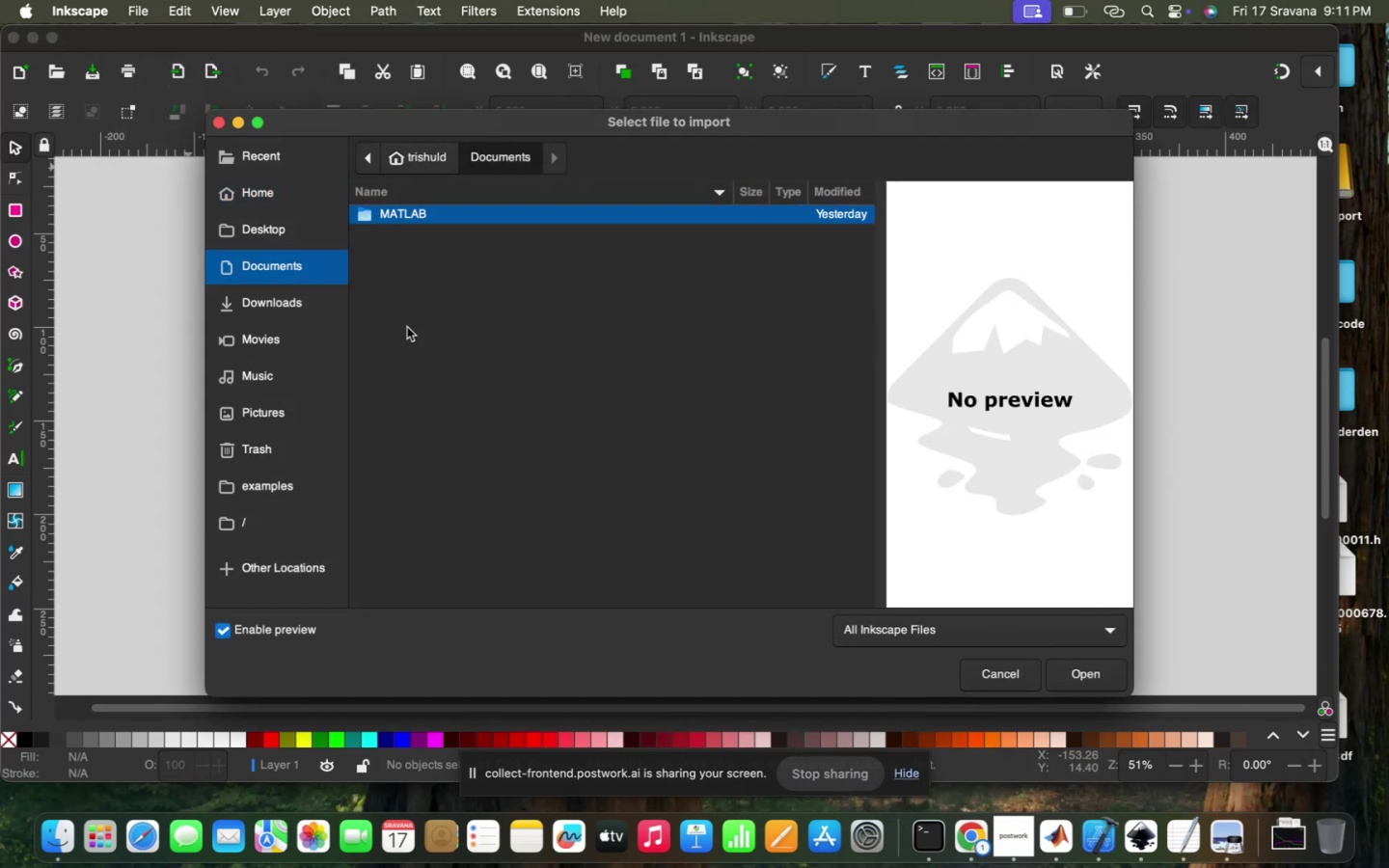 
left_click([271, 317])
 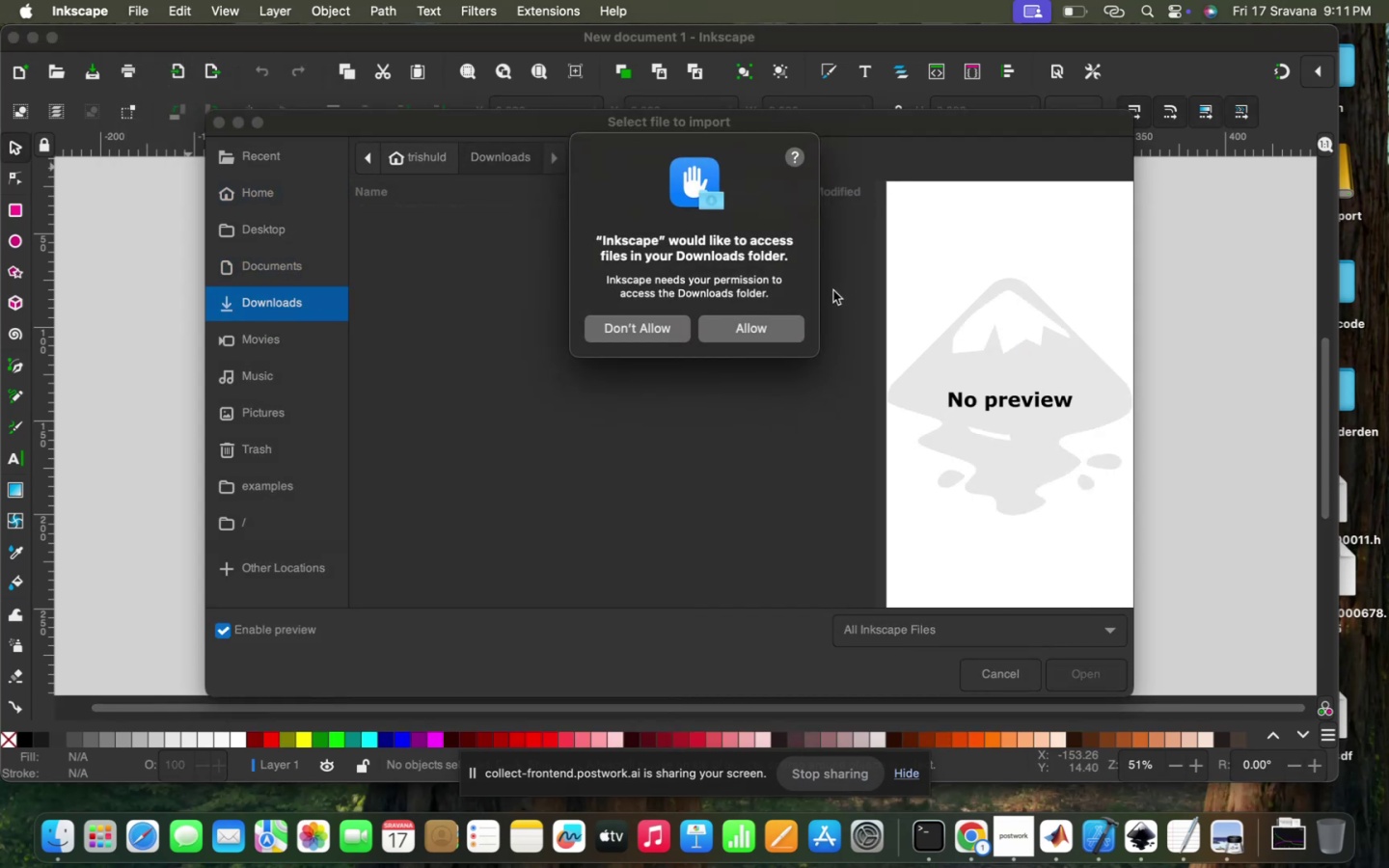 
left_click([775, 322])
 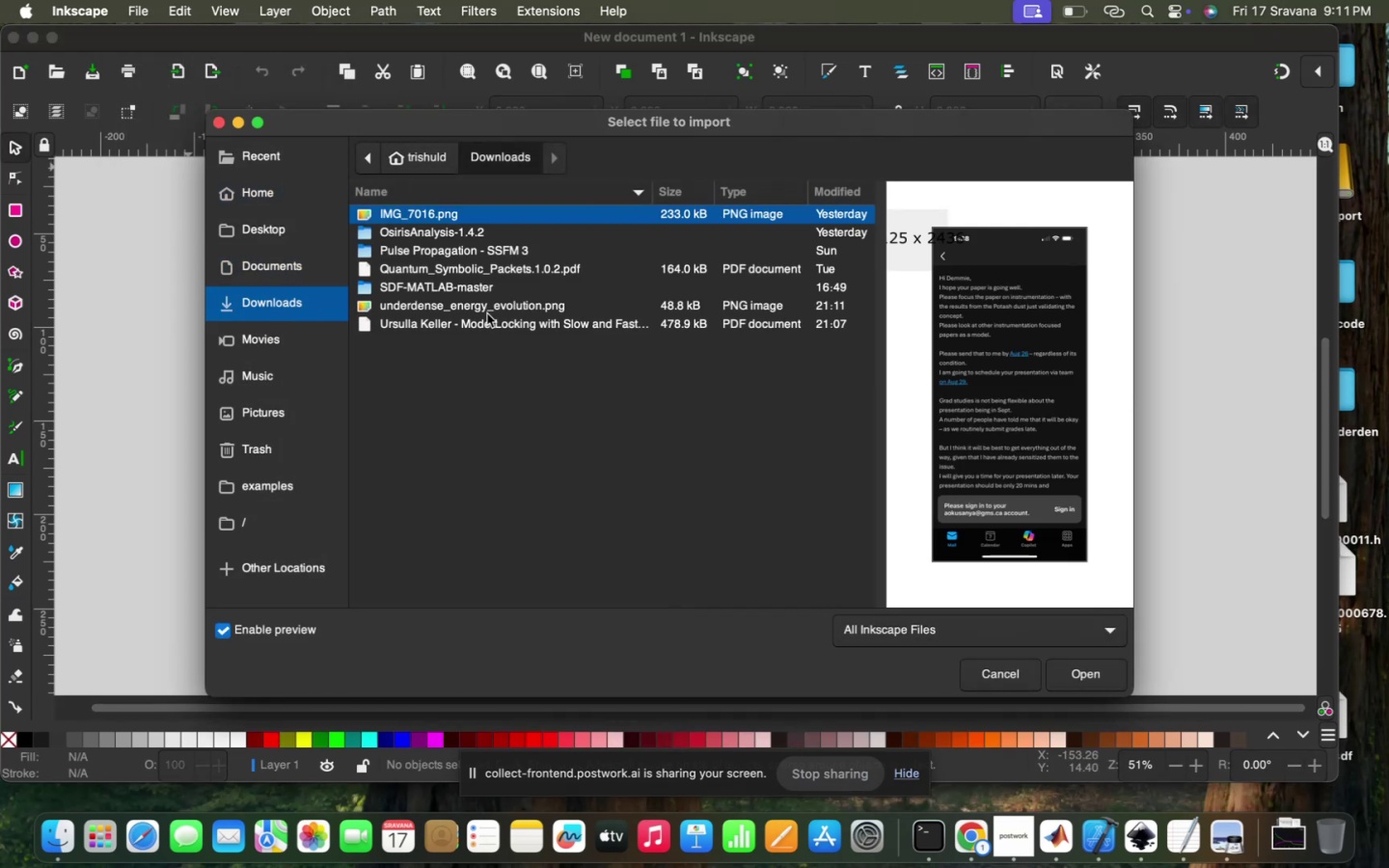 
left_click([528, 306])
 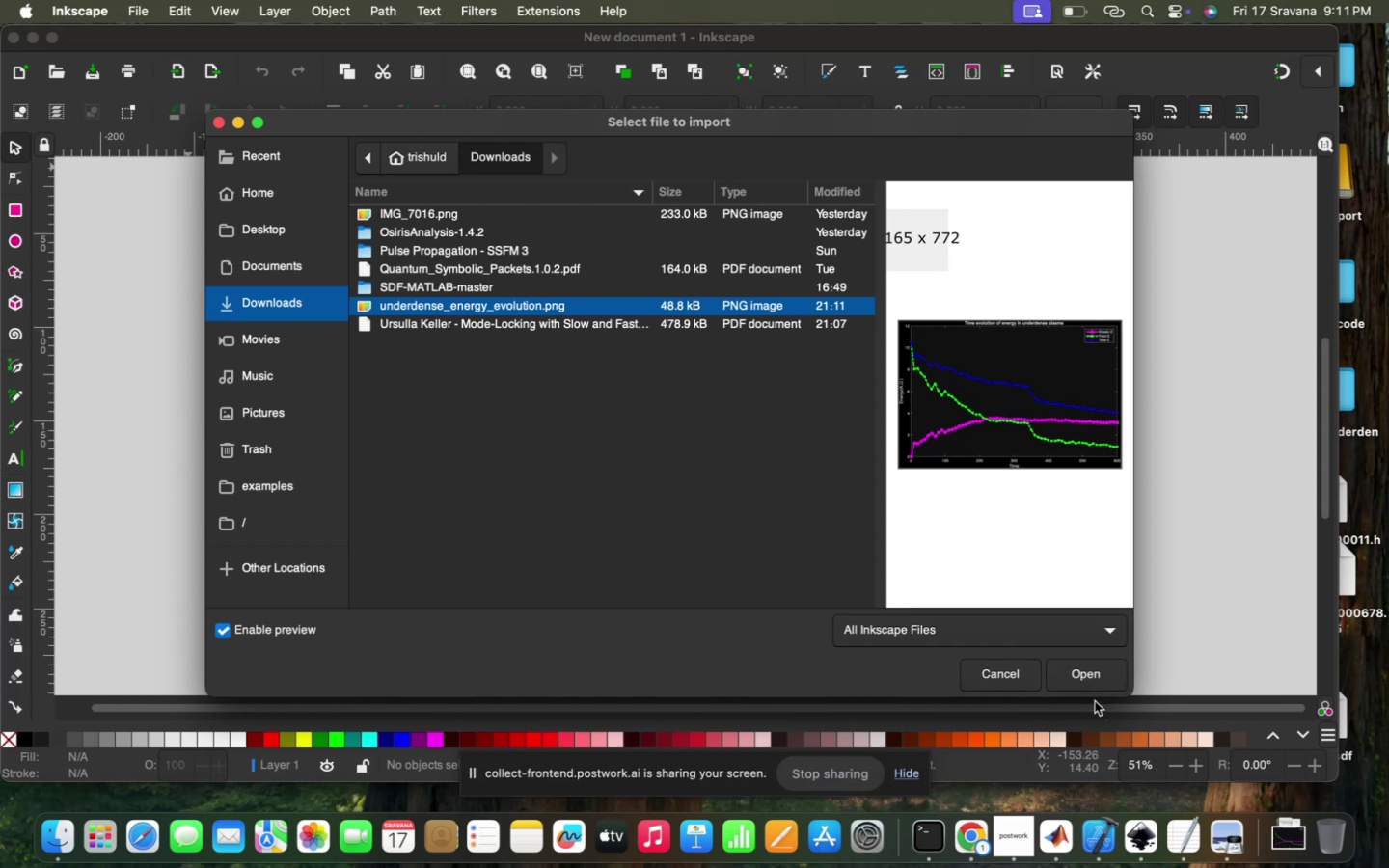 
left_click([1087, 686])
 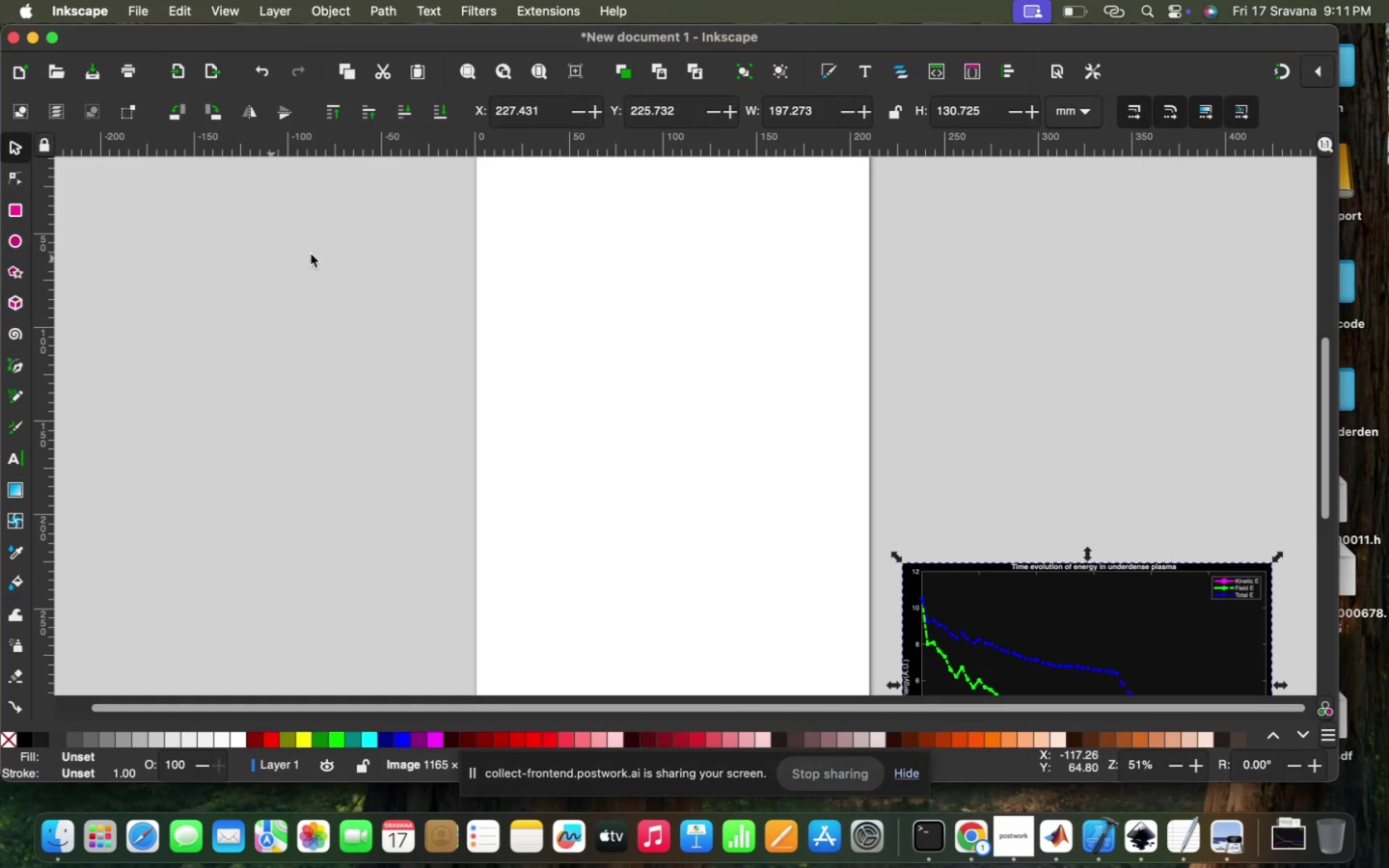 
left_click_drag(start_coordinate=[969, 574], to_coordinate=[543, 242])
 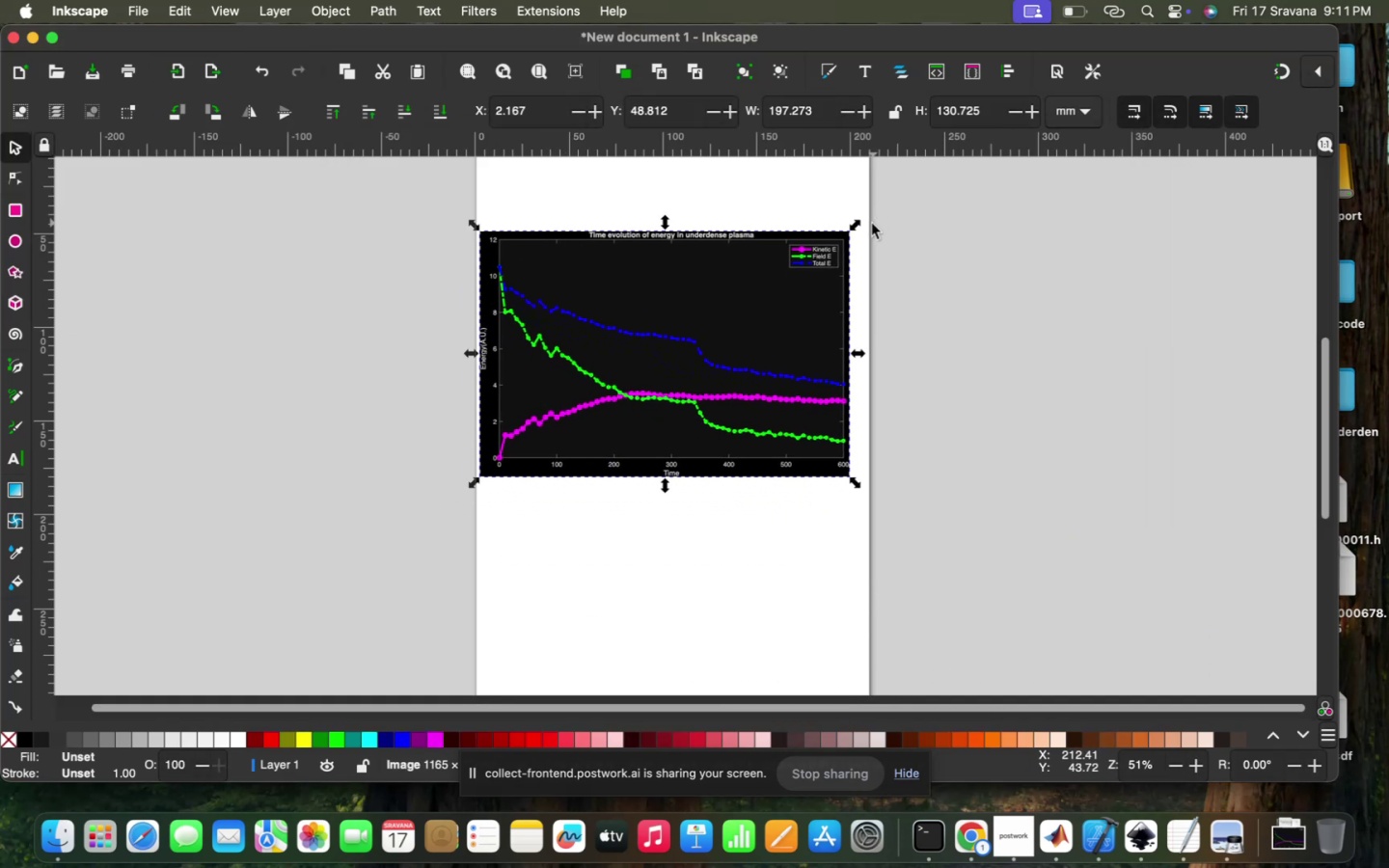 
left_click_drag(start_coordinate=[853, 224], to_coordinate=[715, 295])
 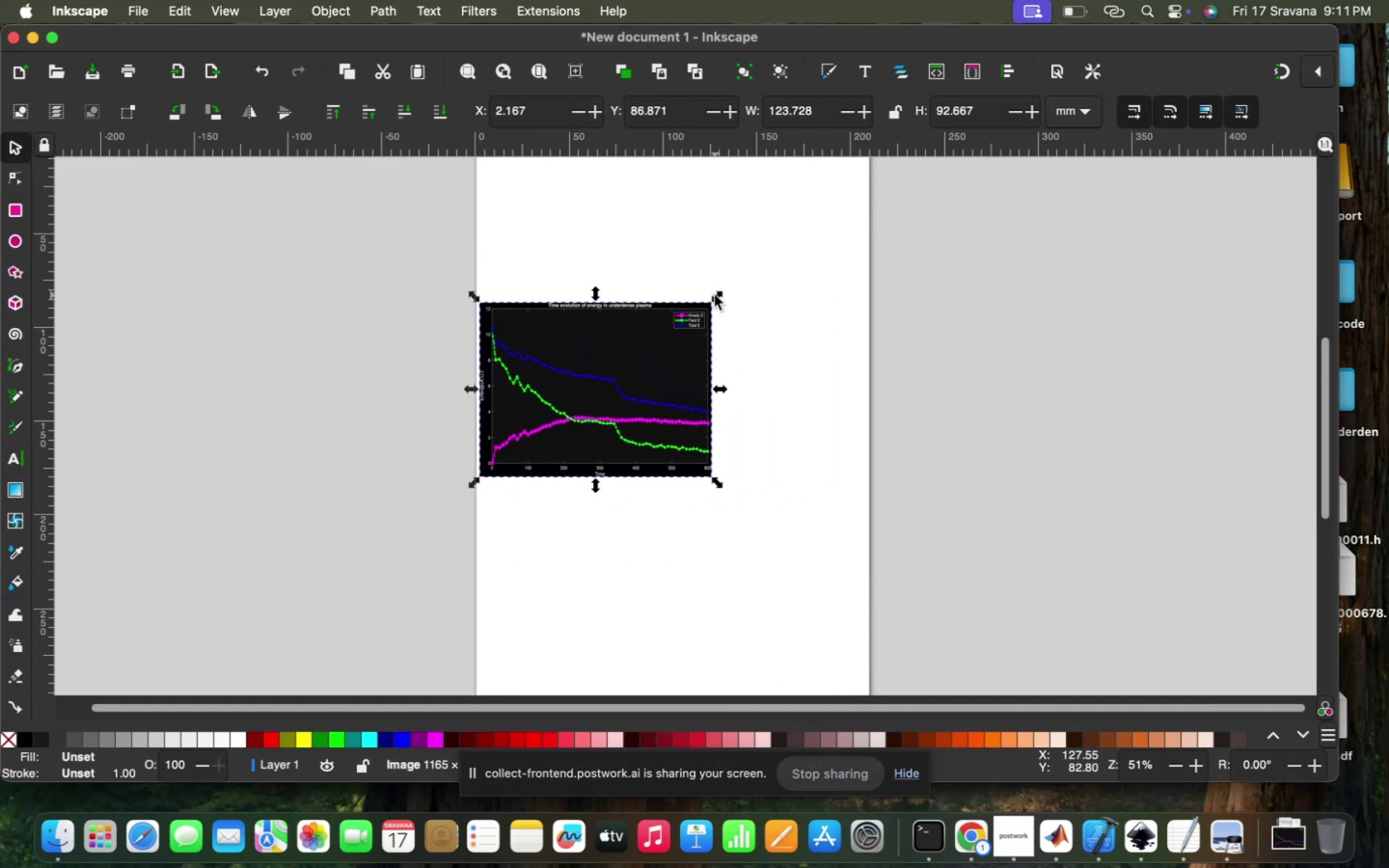 
scroll: coordinate [683, 349], scroll_direction: down, amount: 1.0
 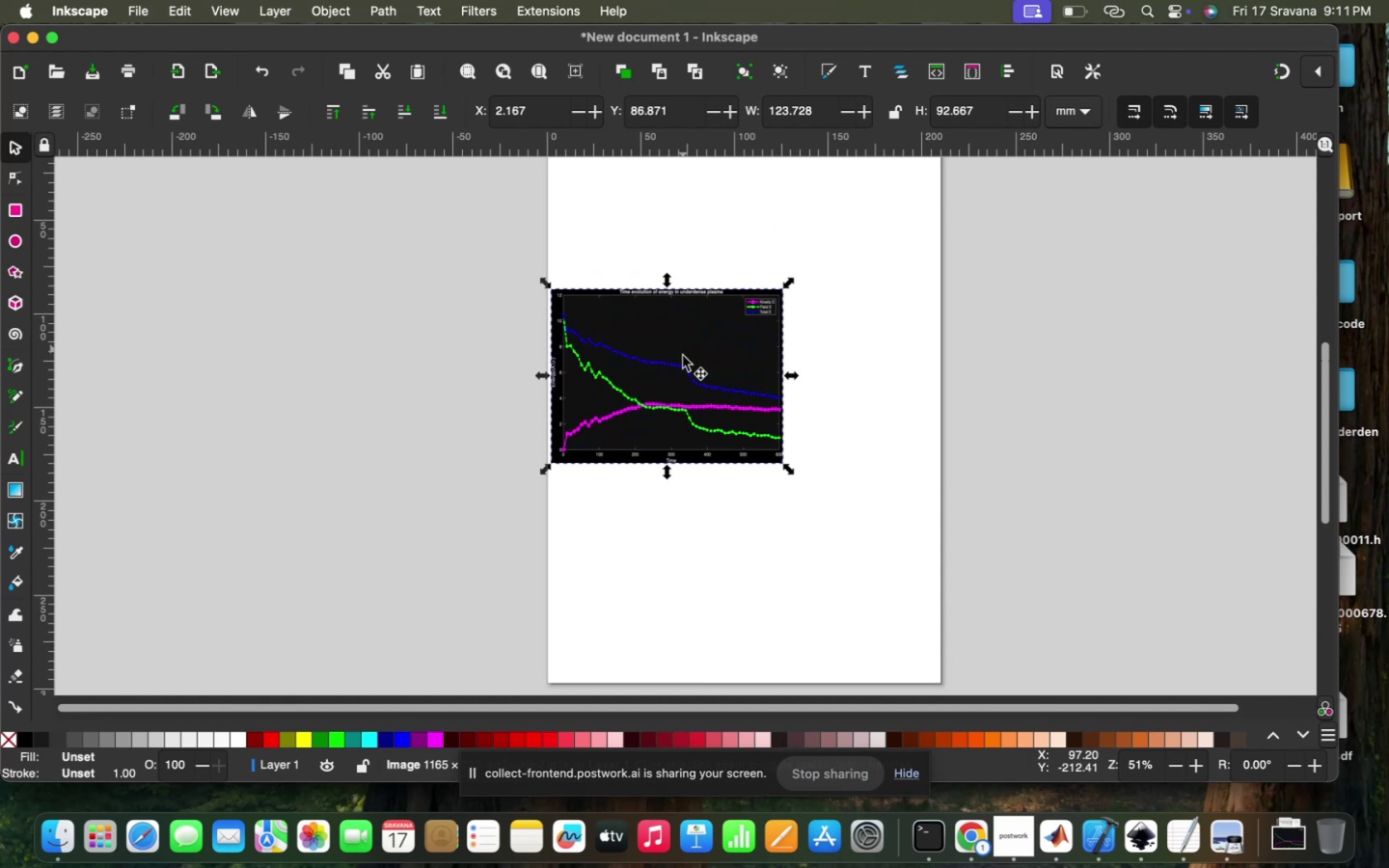 
left_click_drag(start_coordinate=[675, 367], to_coordinate=[672, 219])
 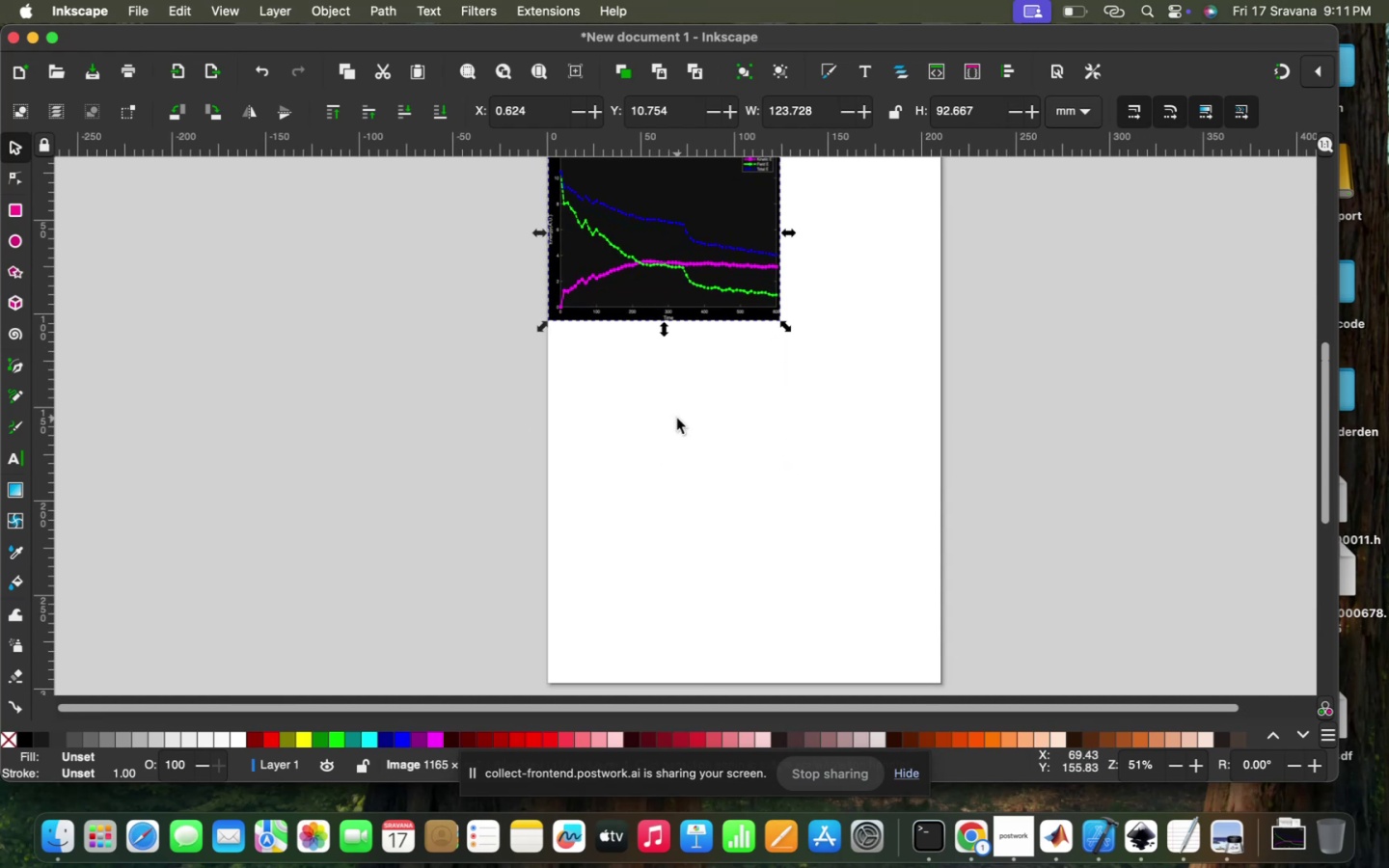 
right_click([677, 419])
 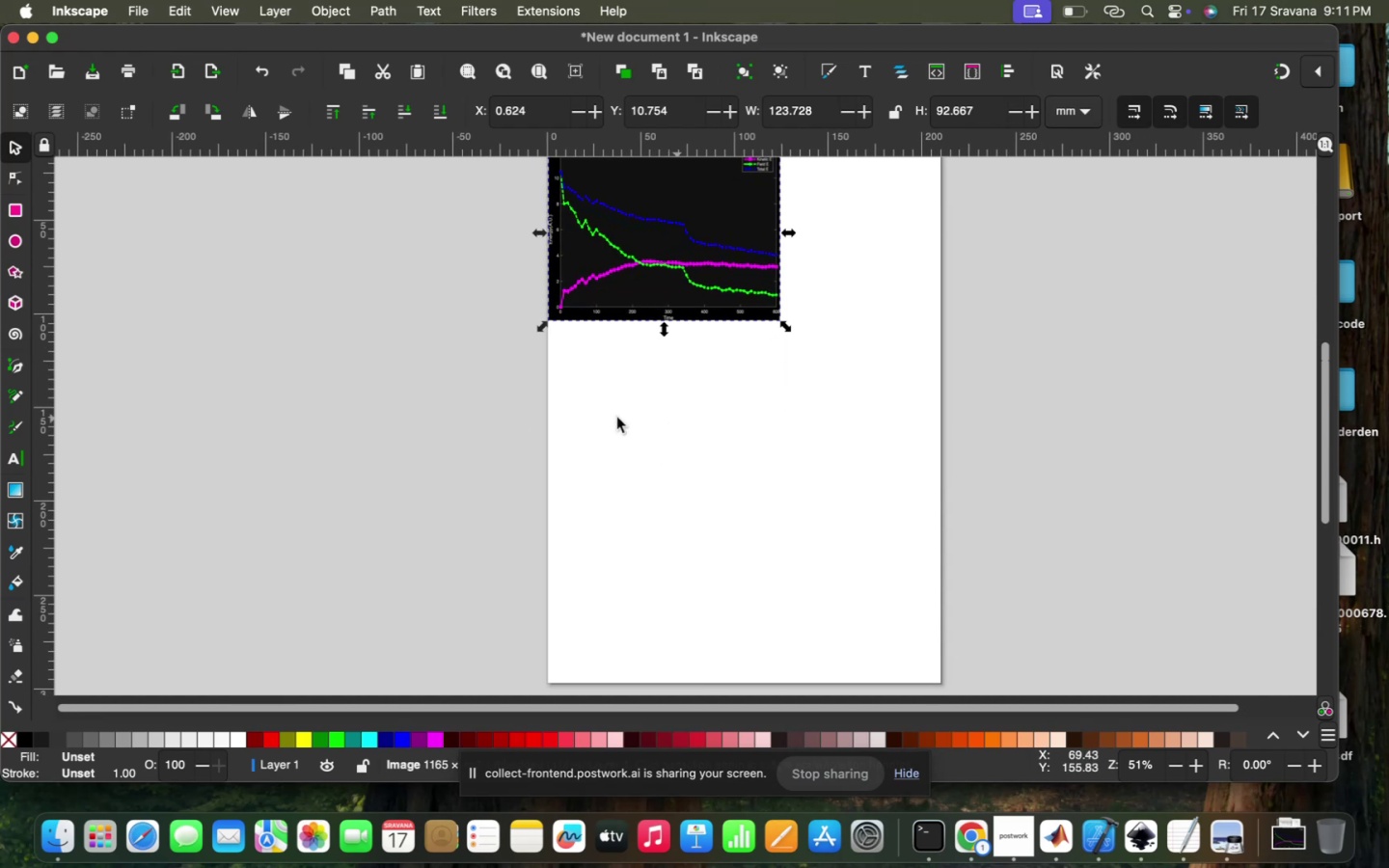 
scroll: coordinate [617, 418], scroll_direction: up, amount: 10.0
 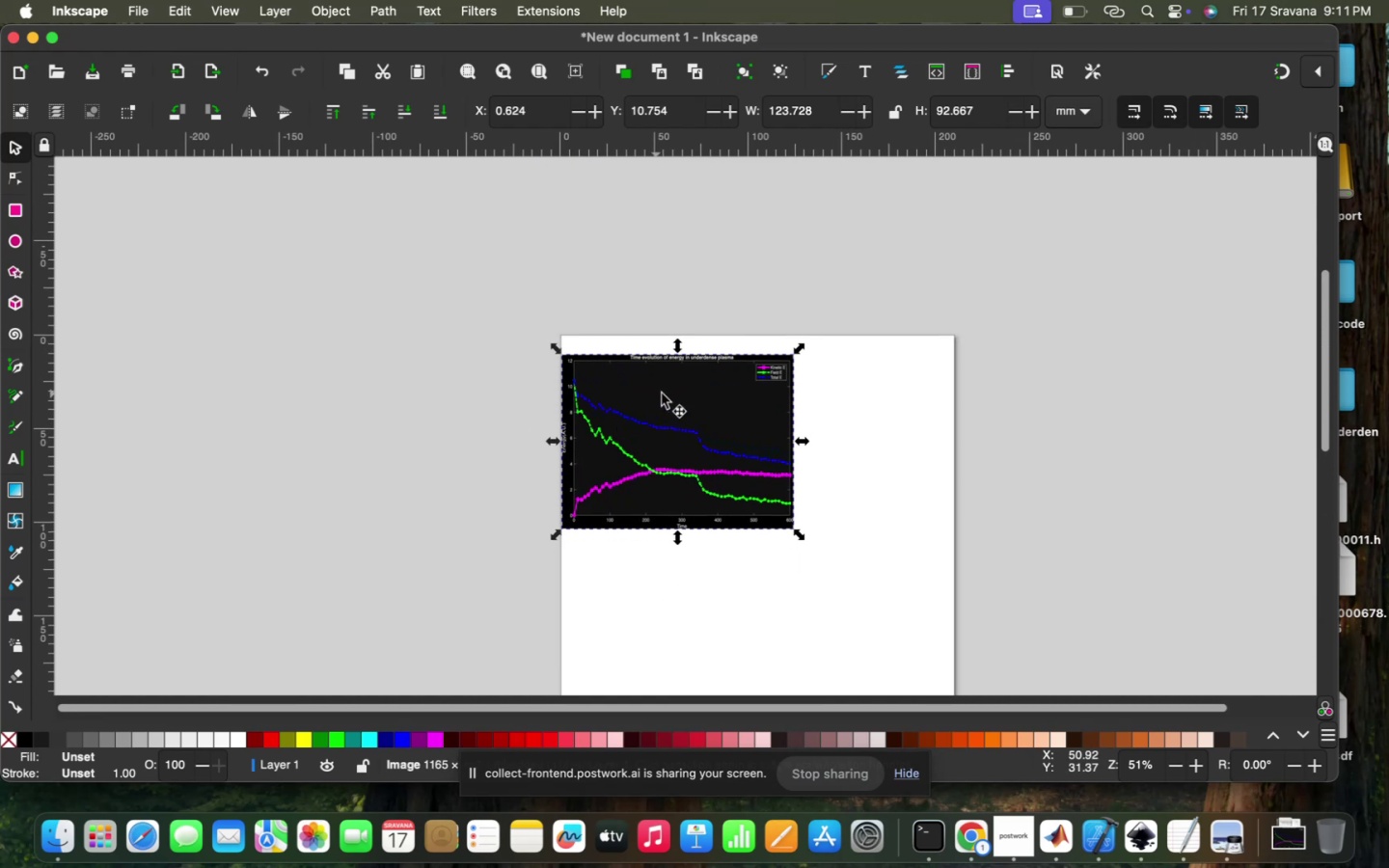 
left_click_drag(start_coordinate=[661, 401], to_coordinate=[659, 379])
 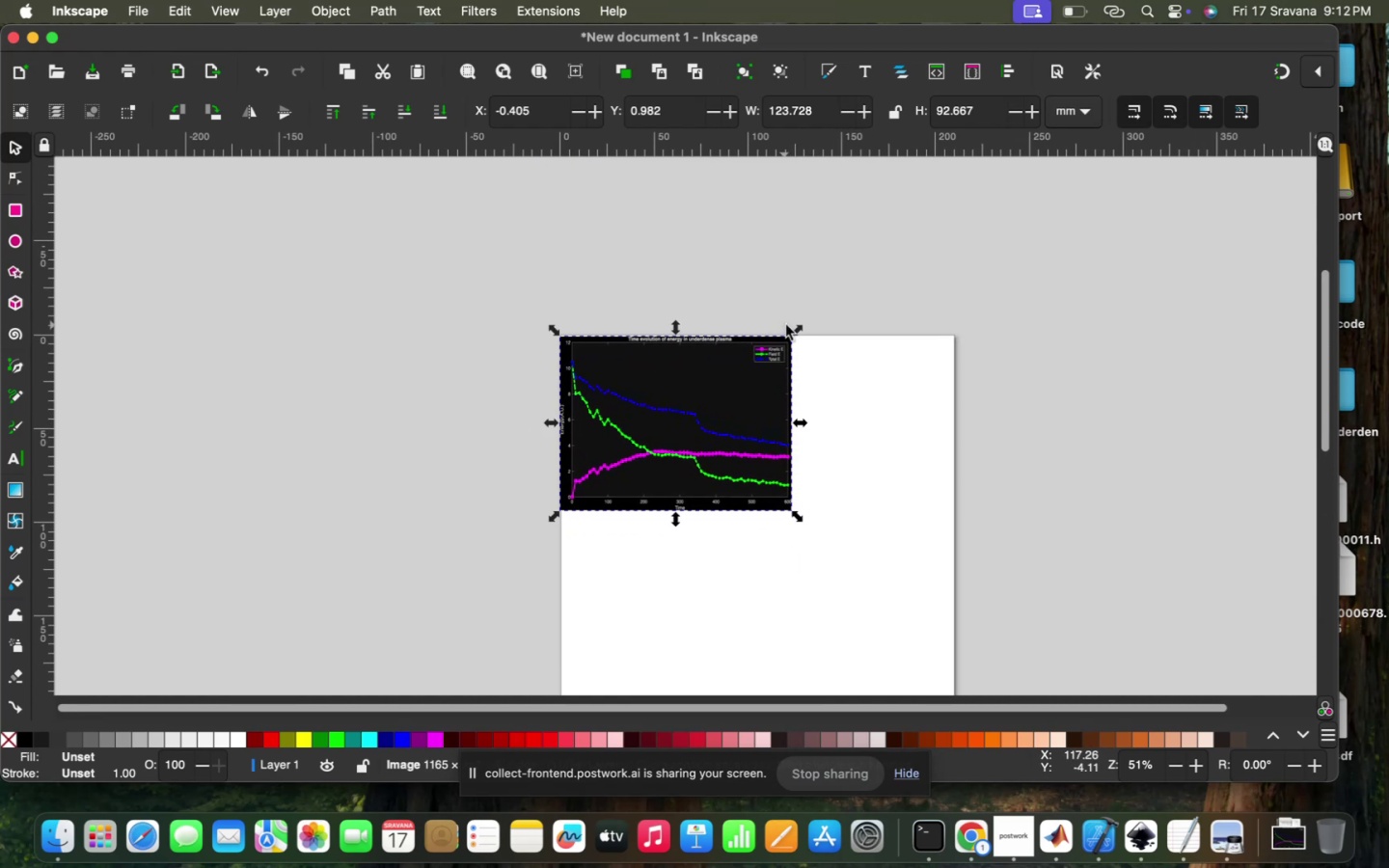 
left_click_drag(start_coordinate=[795, 327], to_coordinate=[991, 229])
 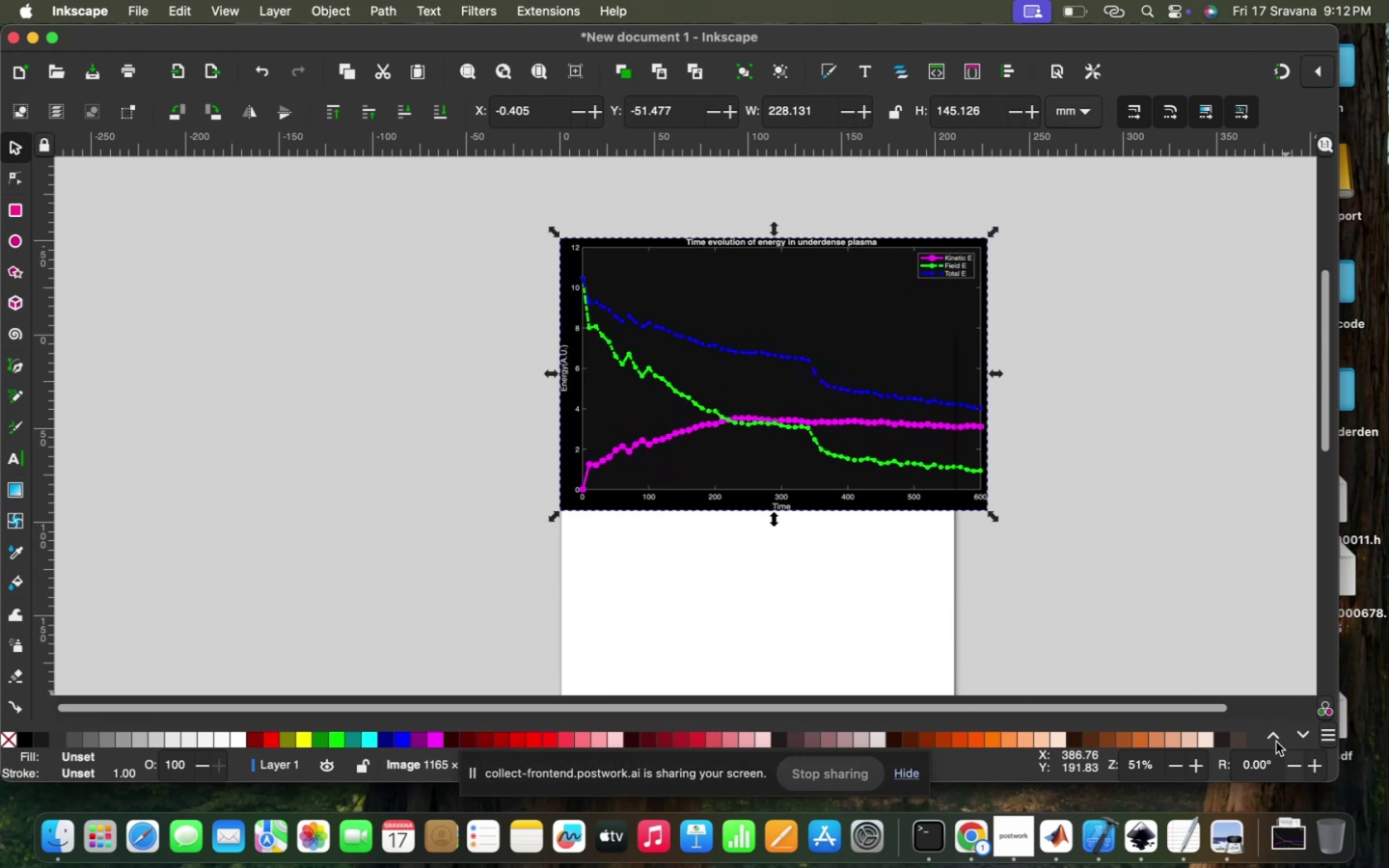 
double_click([1316, 767])
 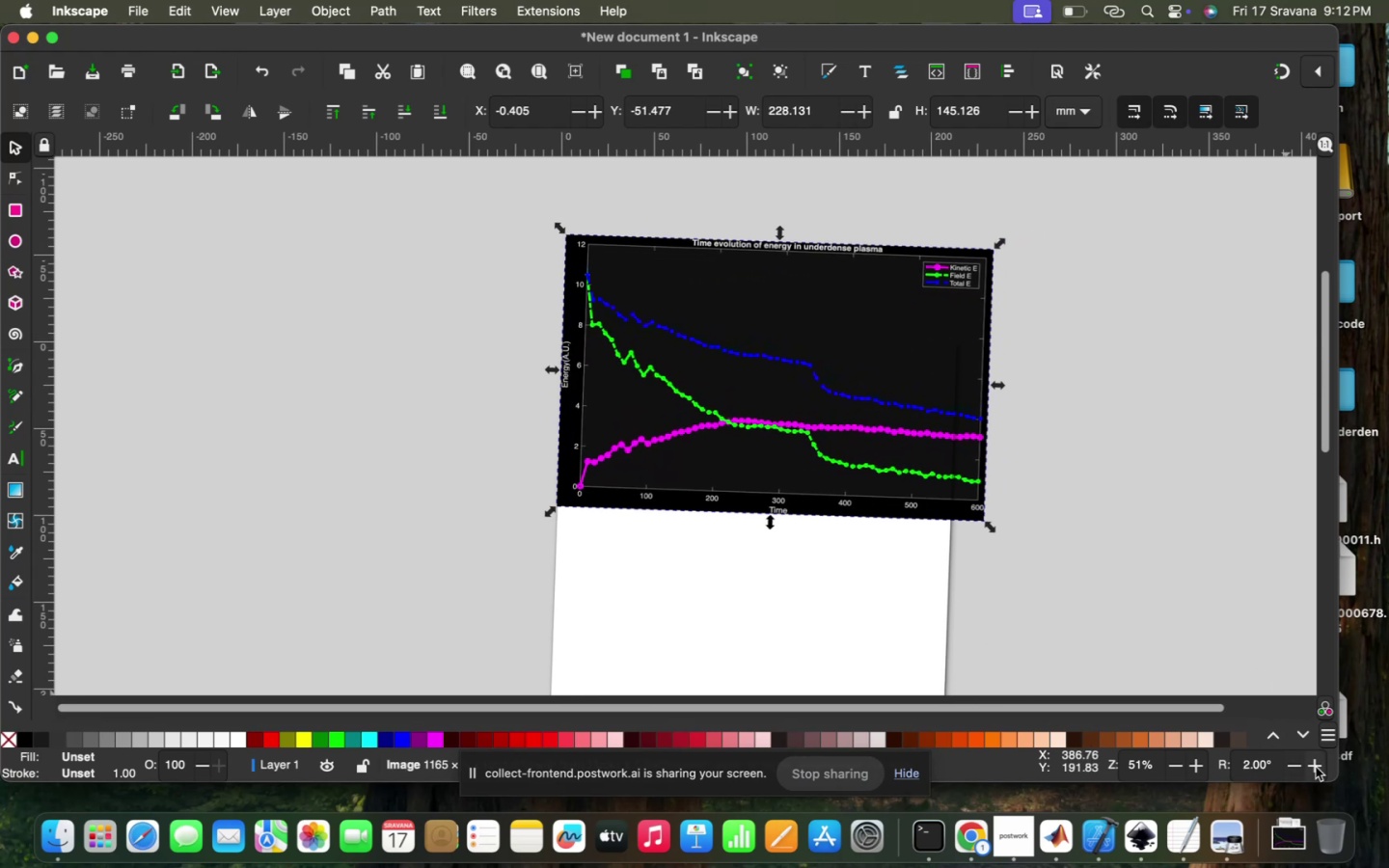 
triple_click([1316, 767])
 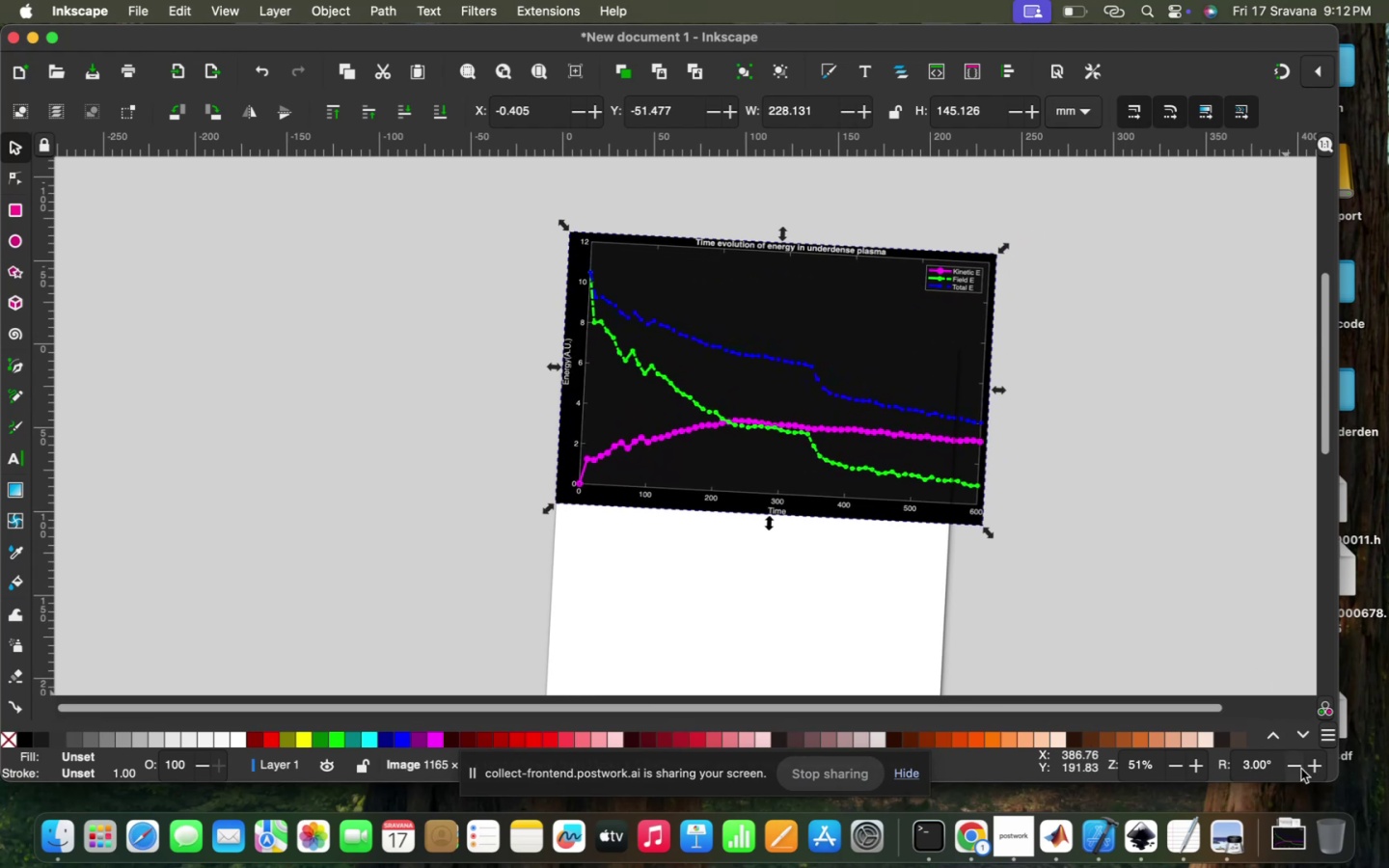 
double_click([1301, 769])
 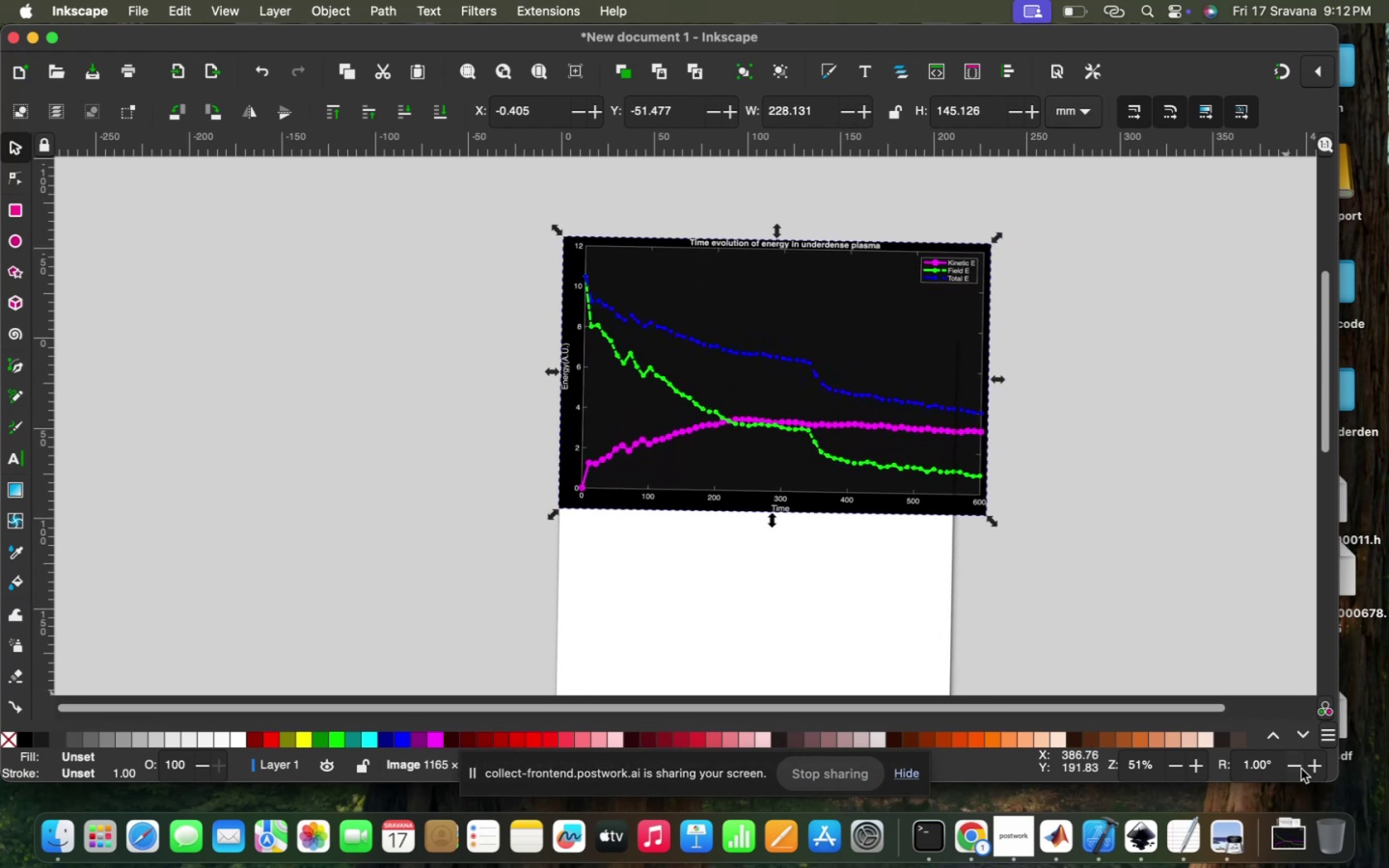 
triple_click([1301, 769])
 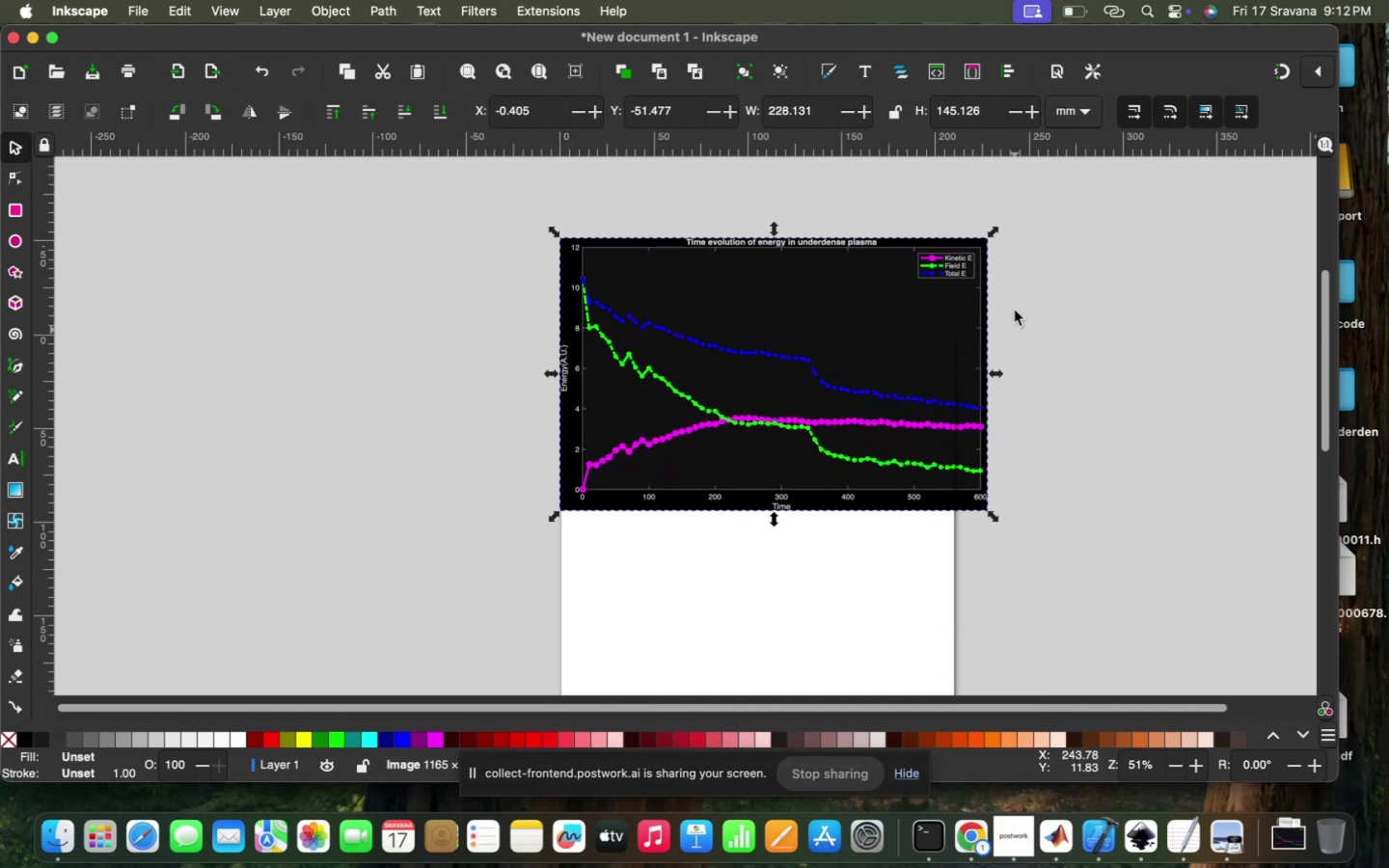 
left_click_drag(start_coordinate=[993, 234], to_coordinate=[783, 336])
 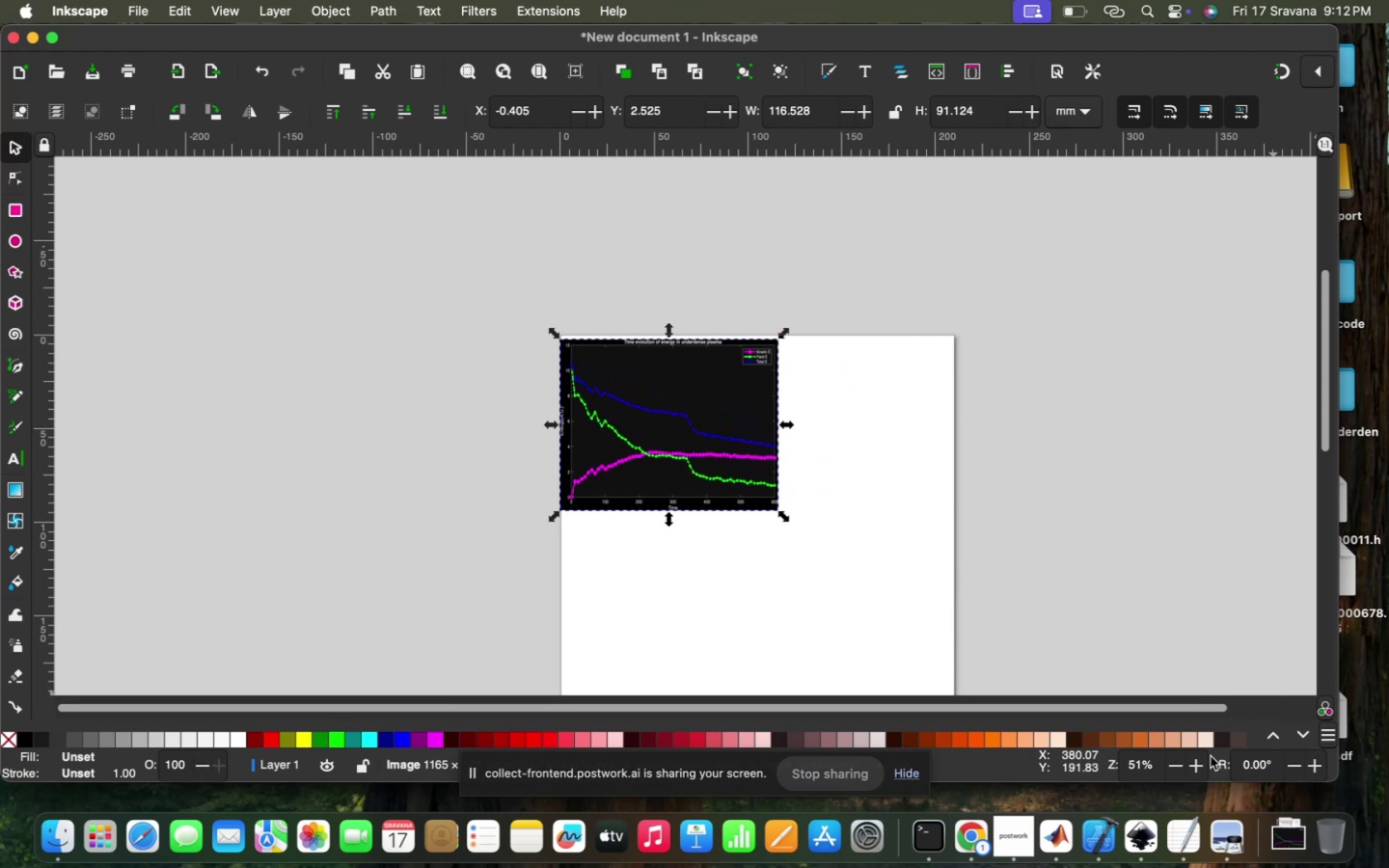 
wait(8.12)
 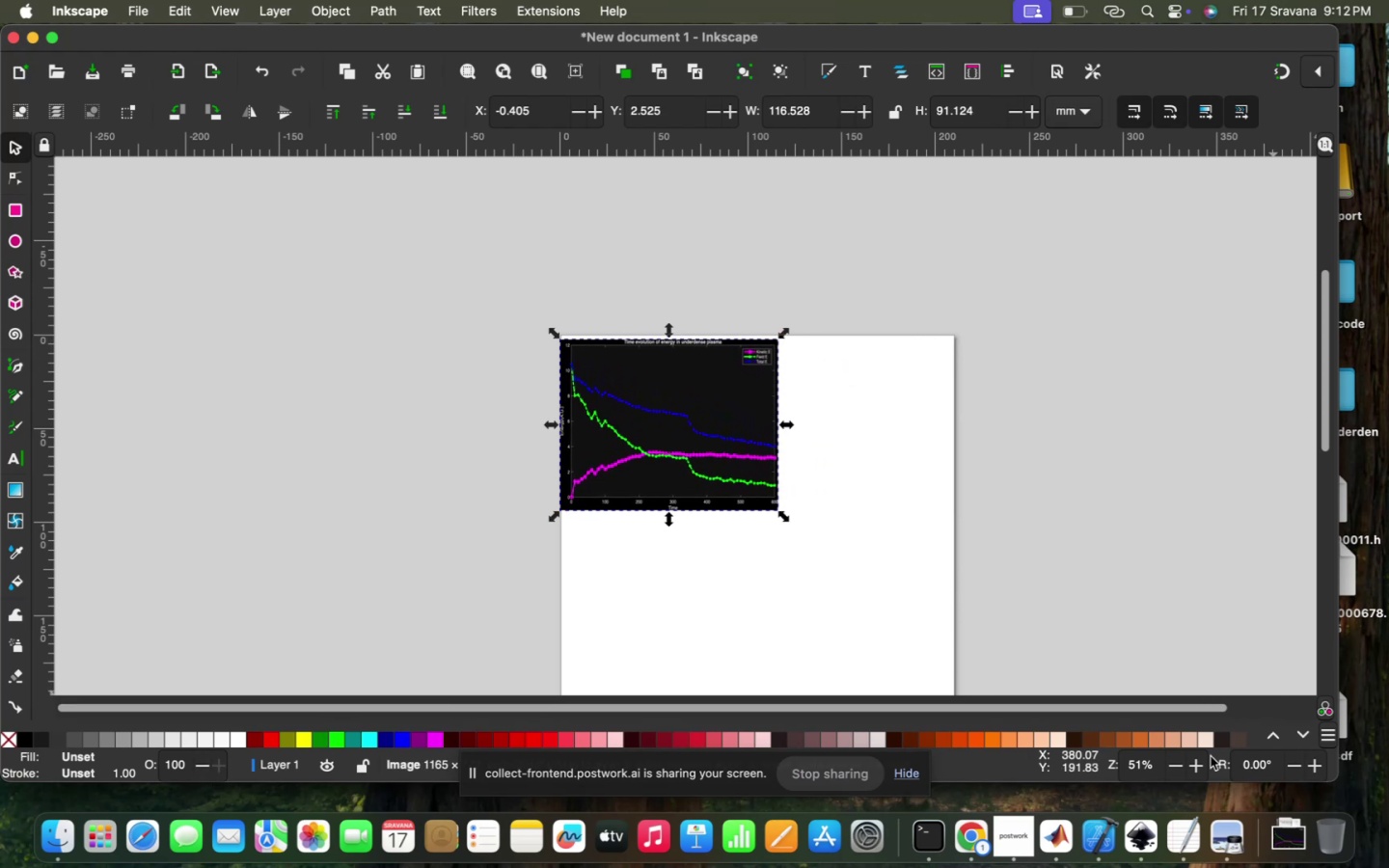 
left_click([1057, 835])
 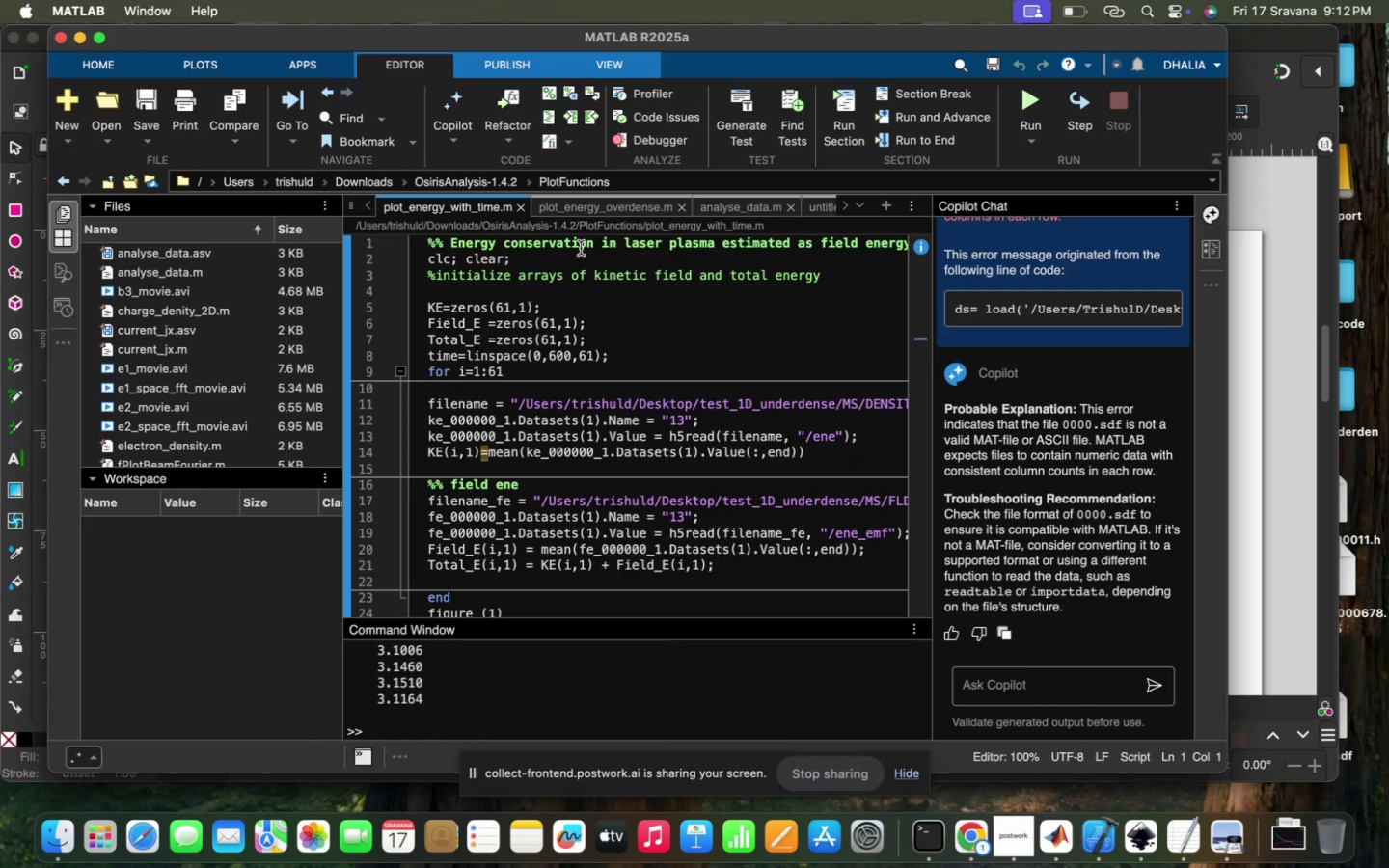 
left_click([610, 195])
 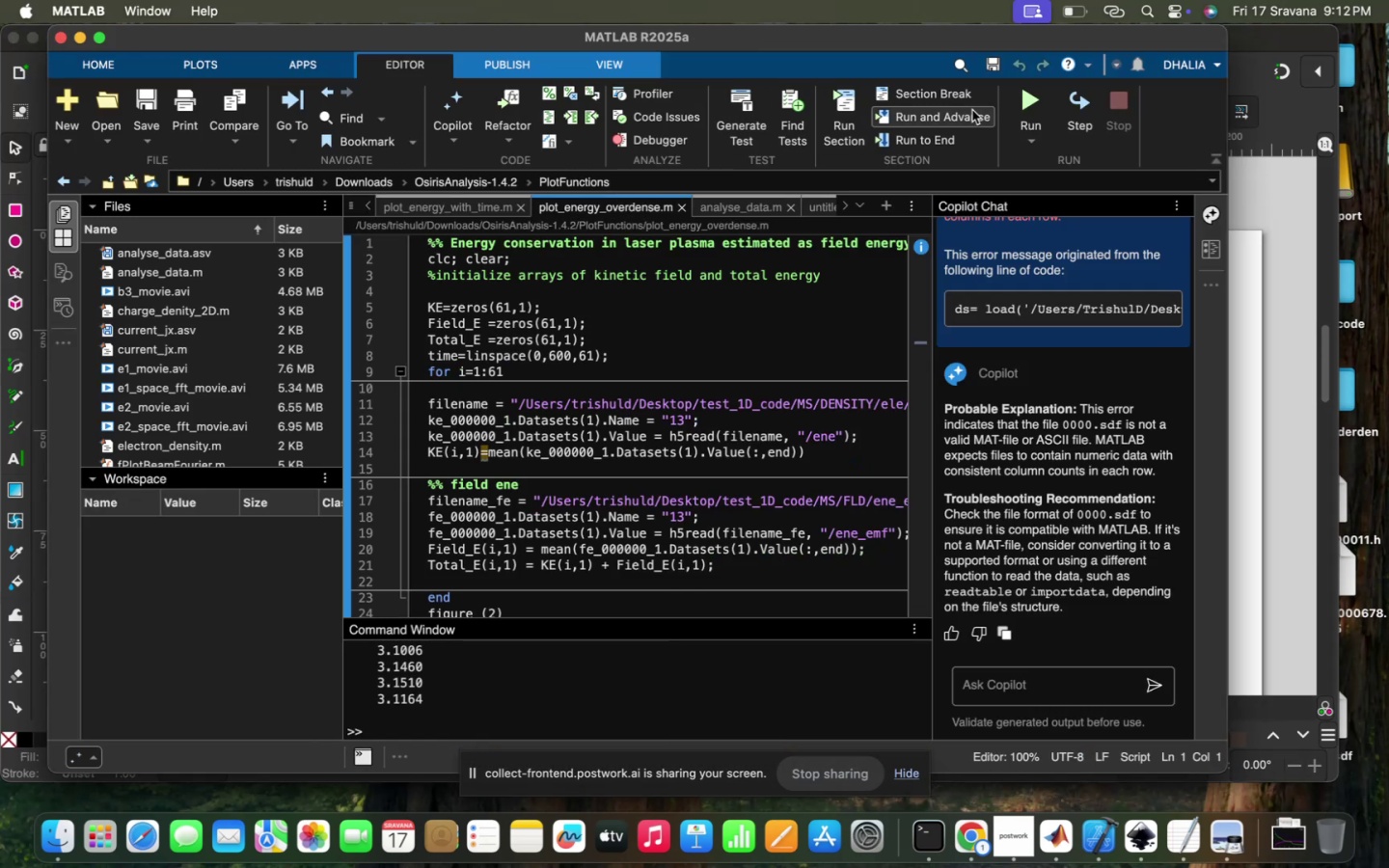 
mouse_move([1024, 126])
 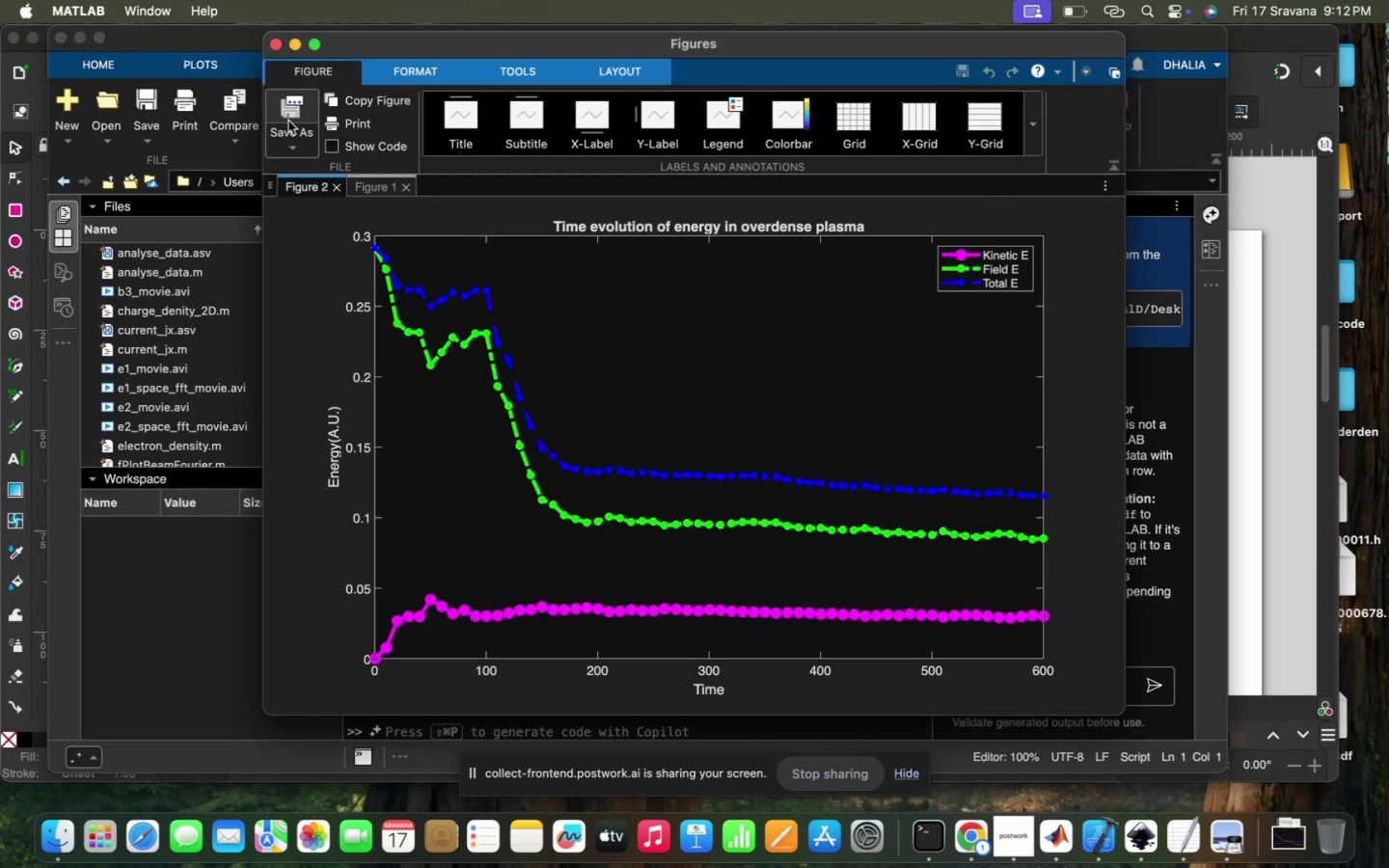 
double_click([293, 149])
 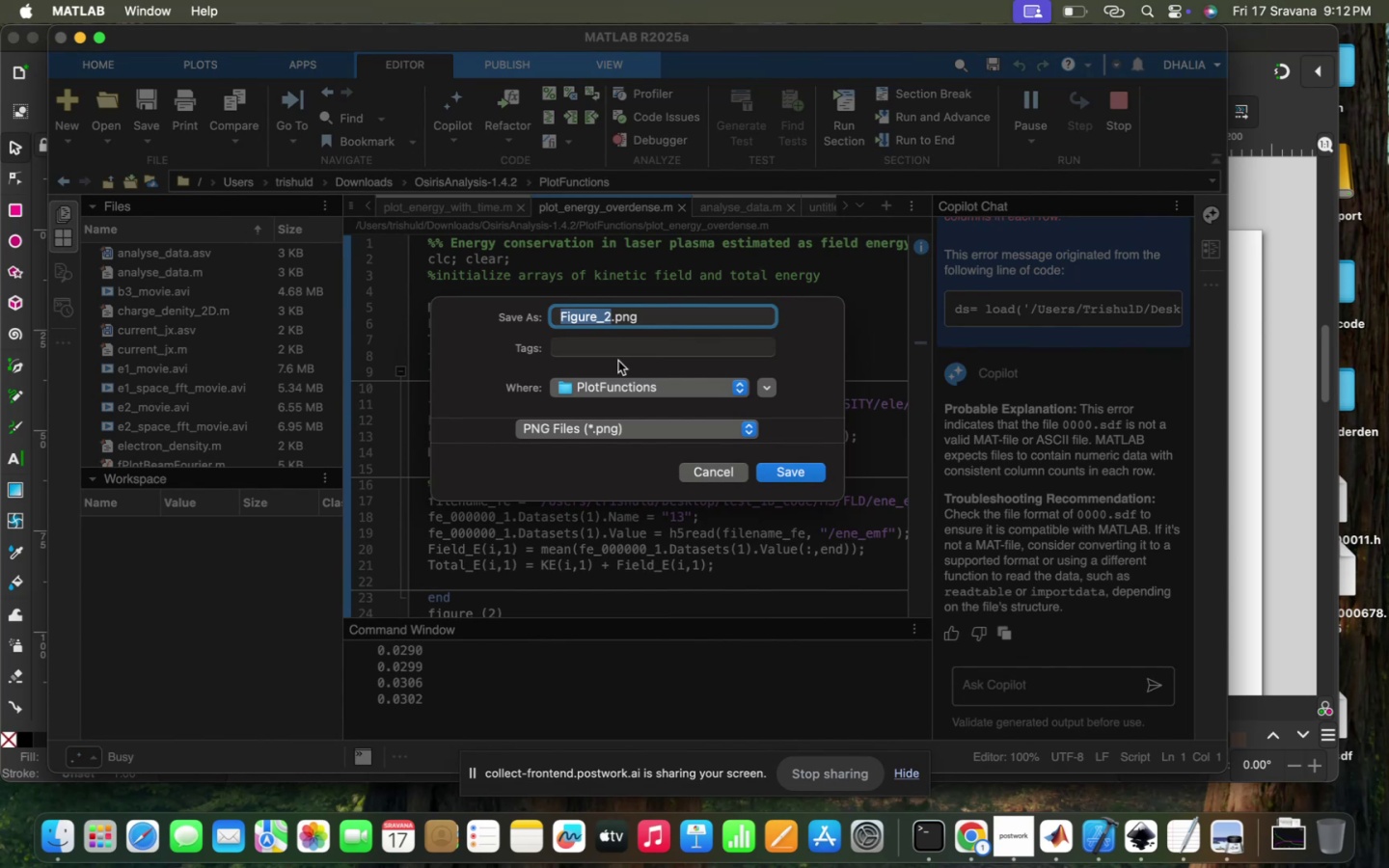 
type(overdense_pls)
key(Backspace)
key(Backspace)
key(Backspace)
type(energy_evolution)
 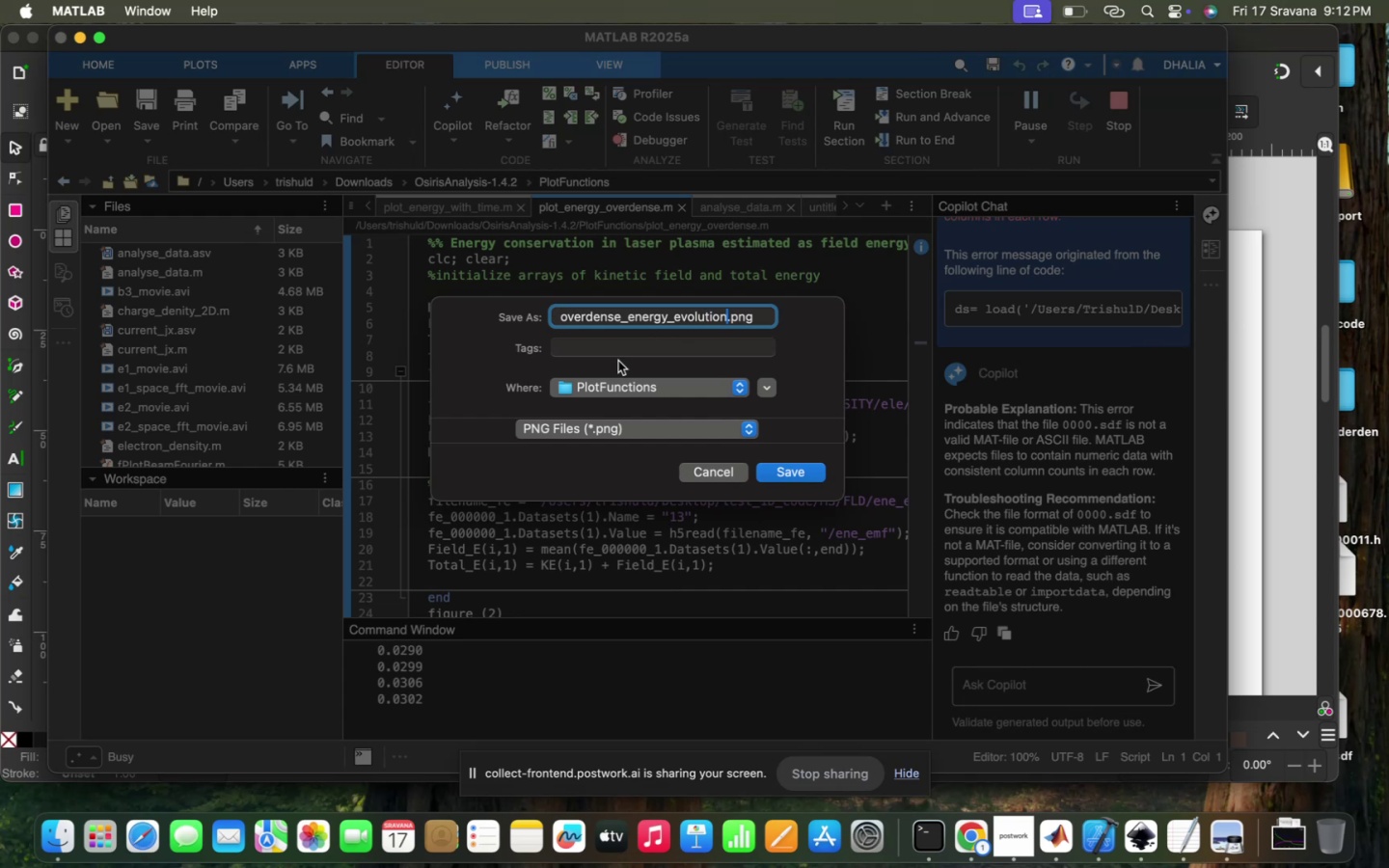 
key(Enter)
 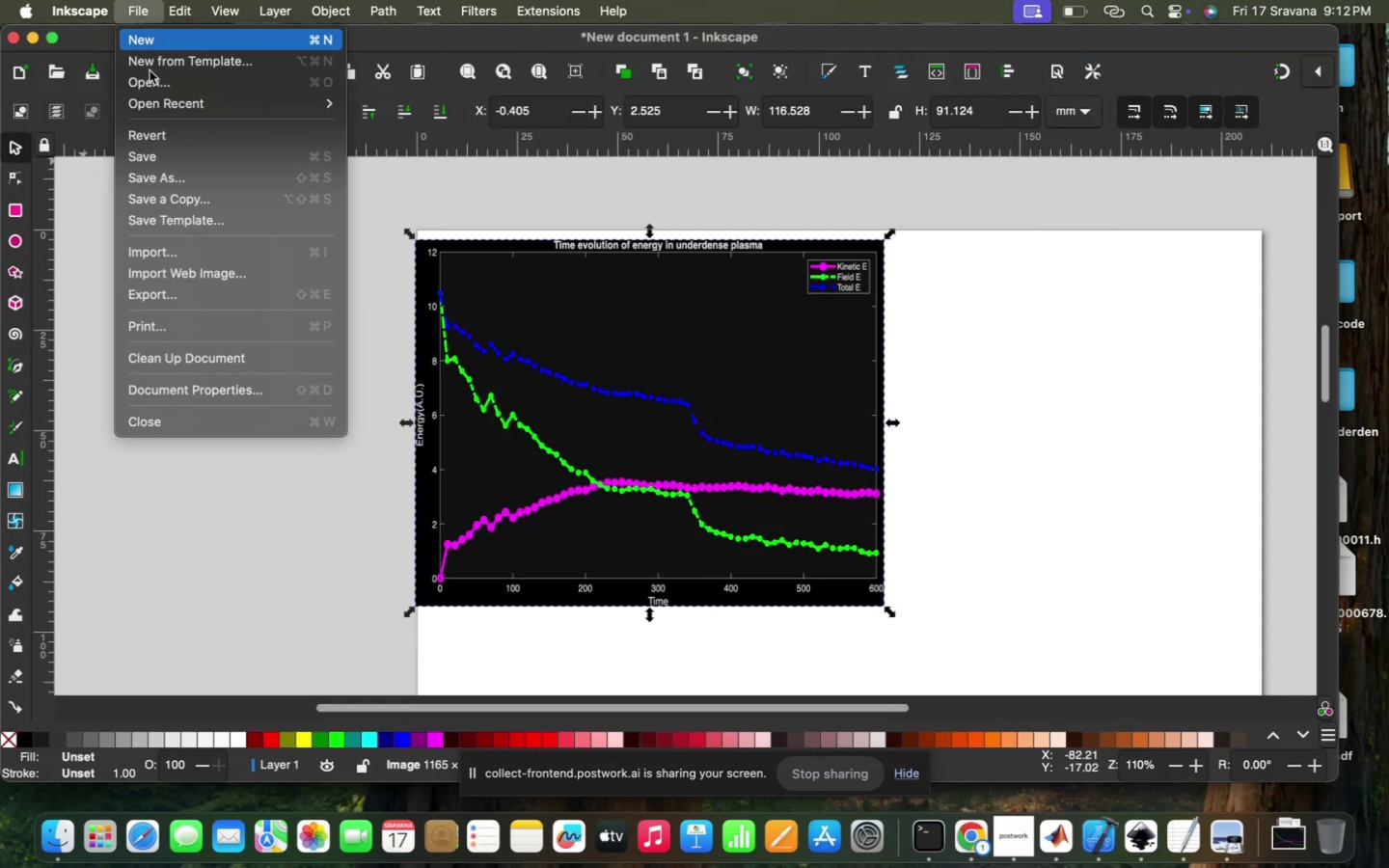 
wait(5.43)
 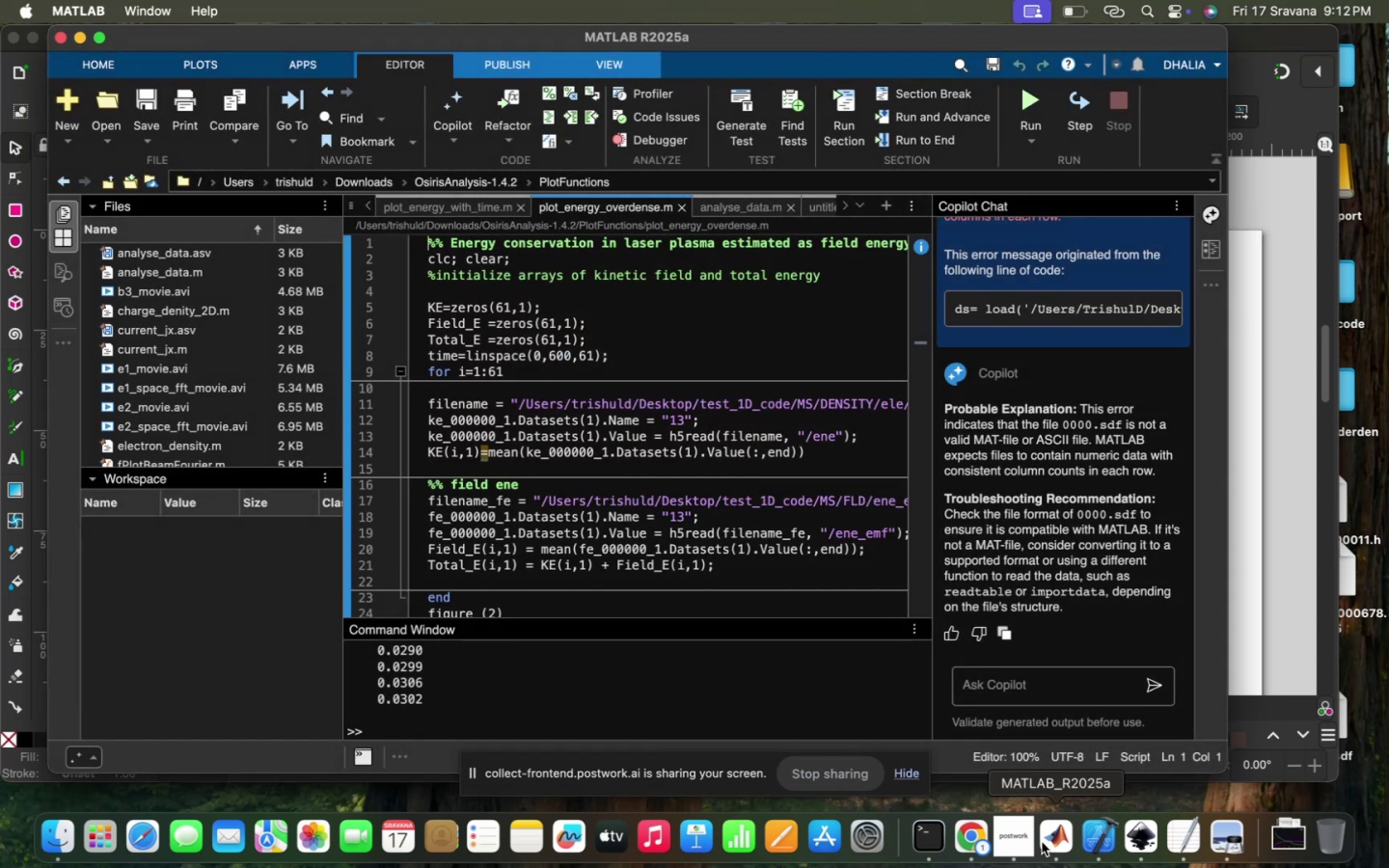 
left_click([141, 256])
 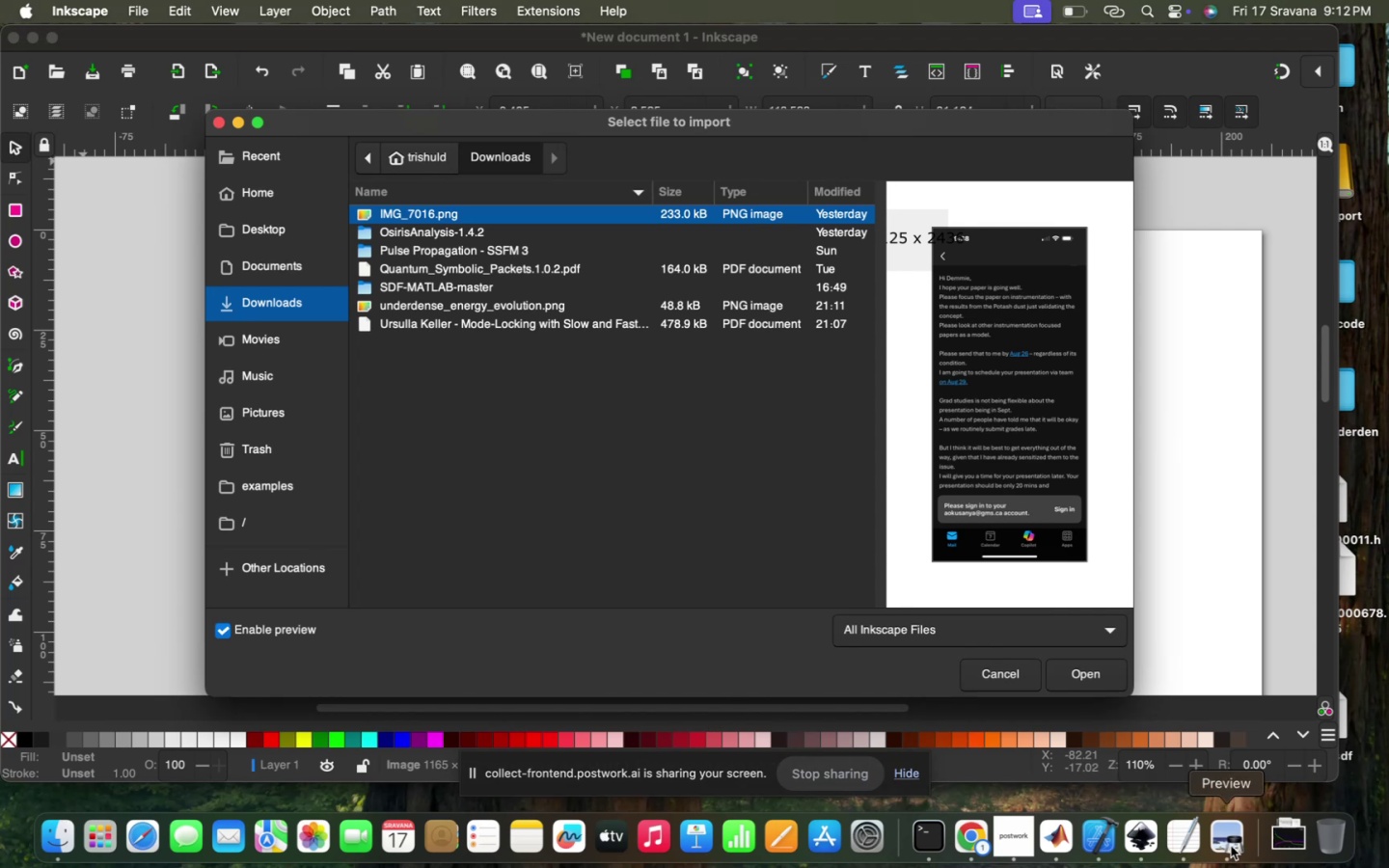 
wait(6.58)
 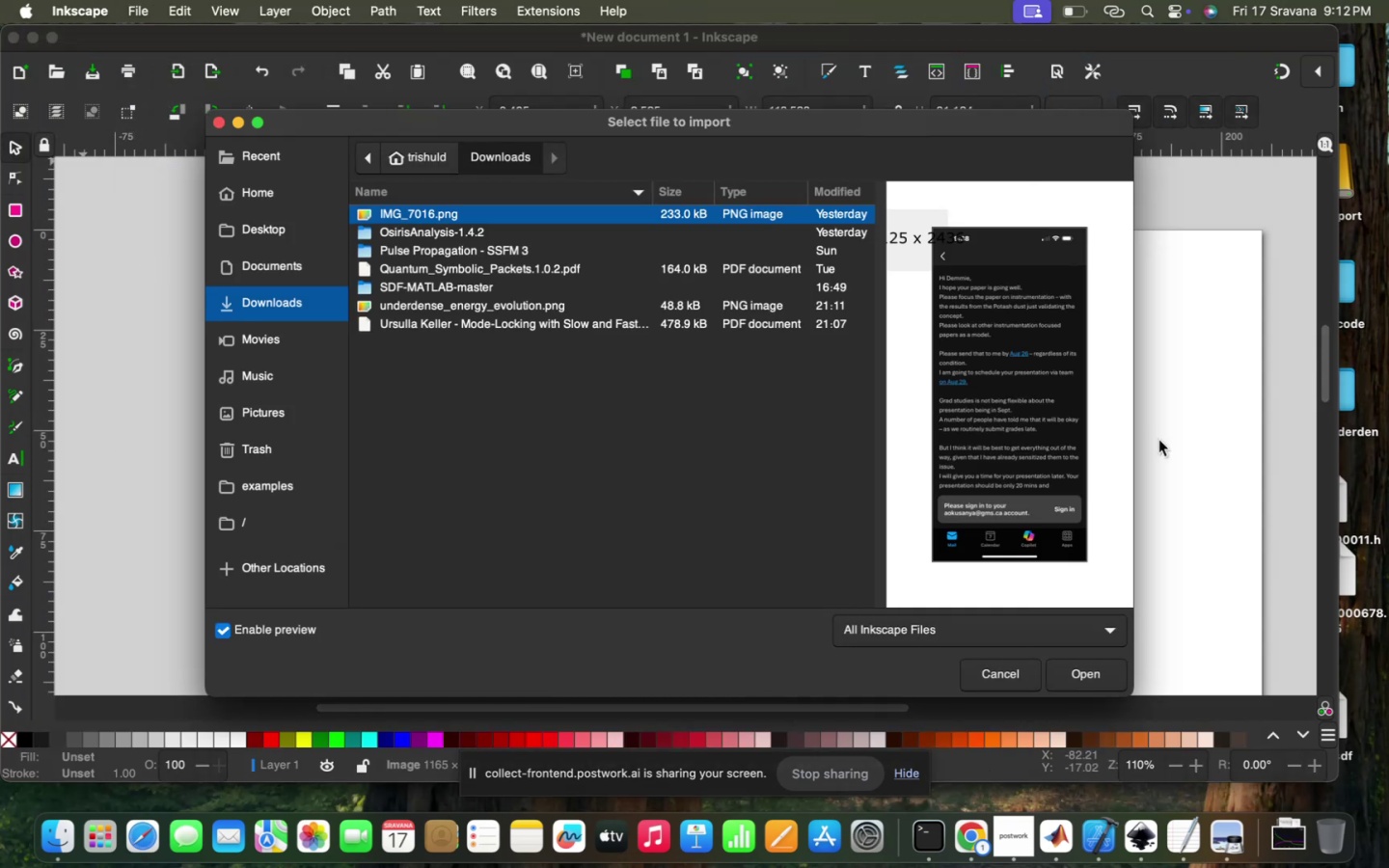 
left_click([278, 235])
 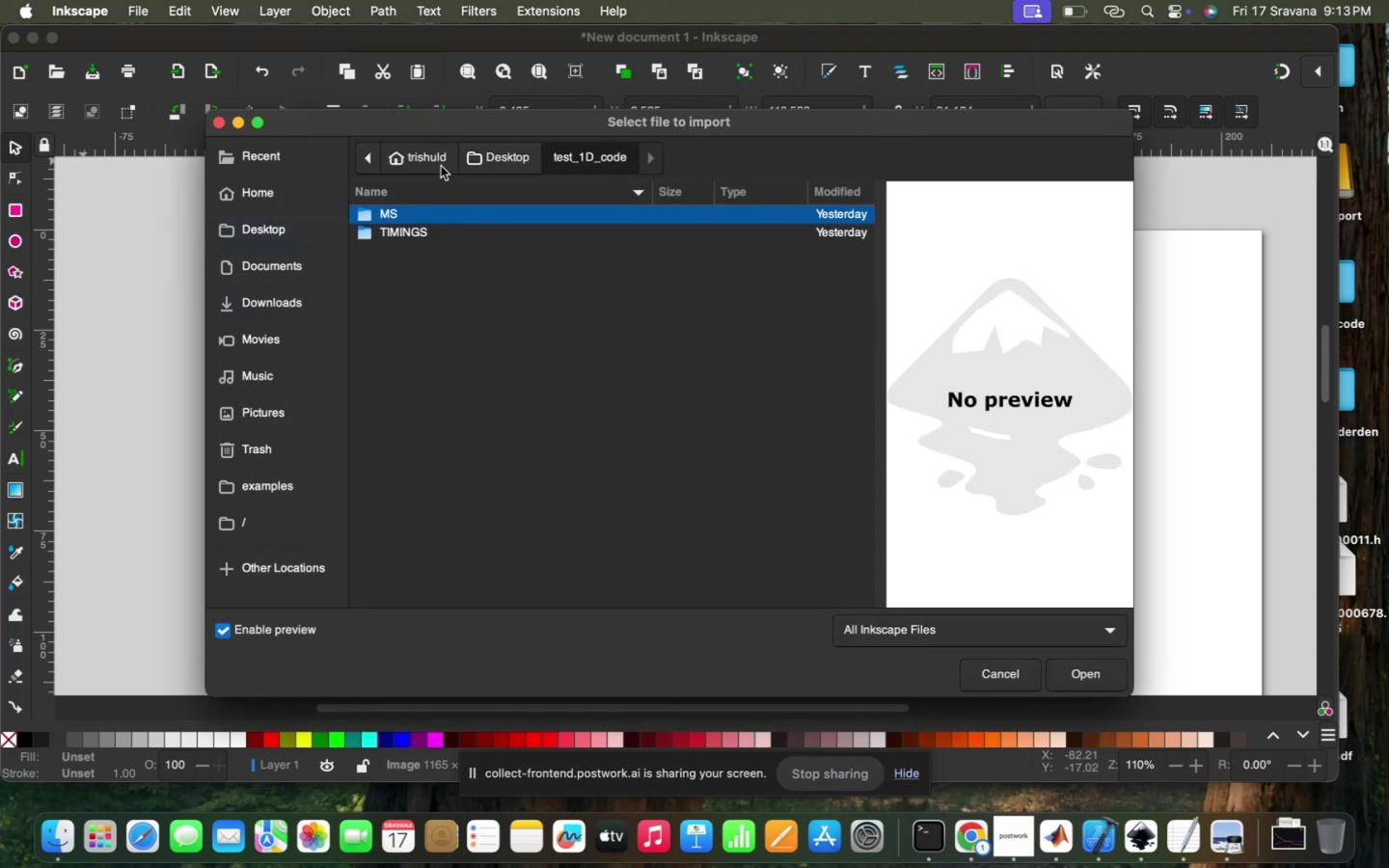 
wait(5.98)
 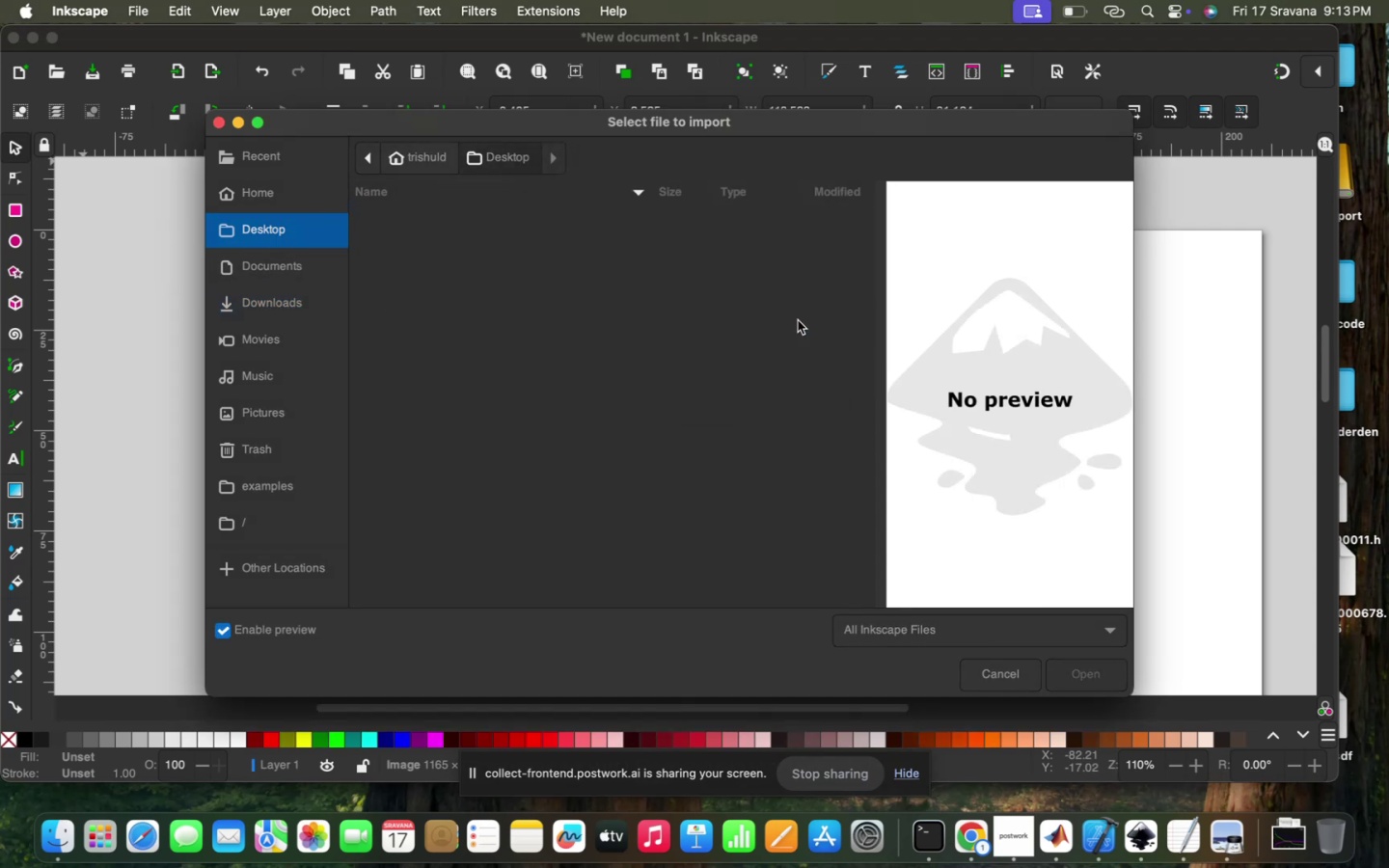 
double_click([394, 249])
 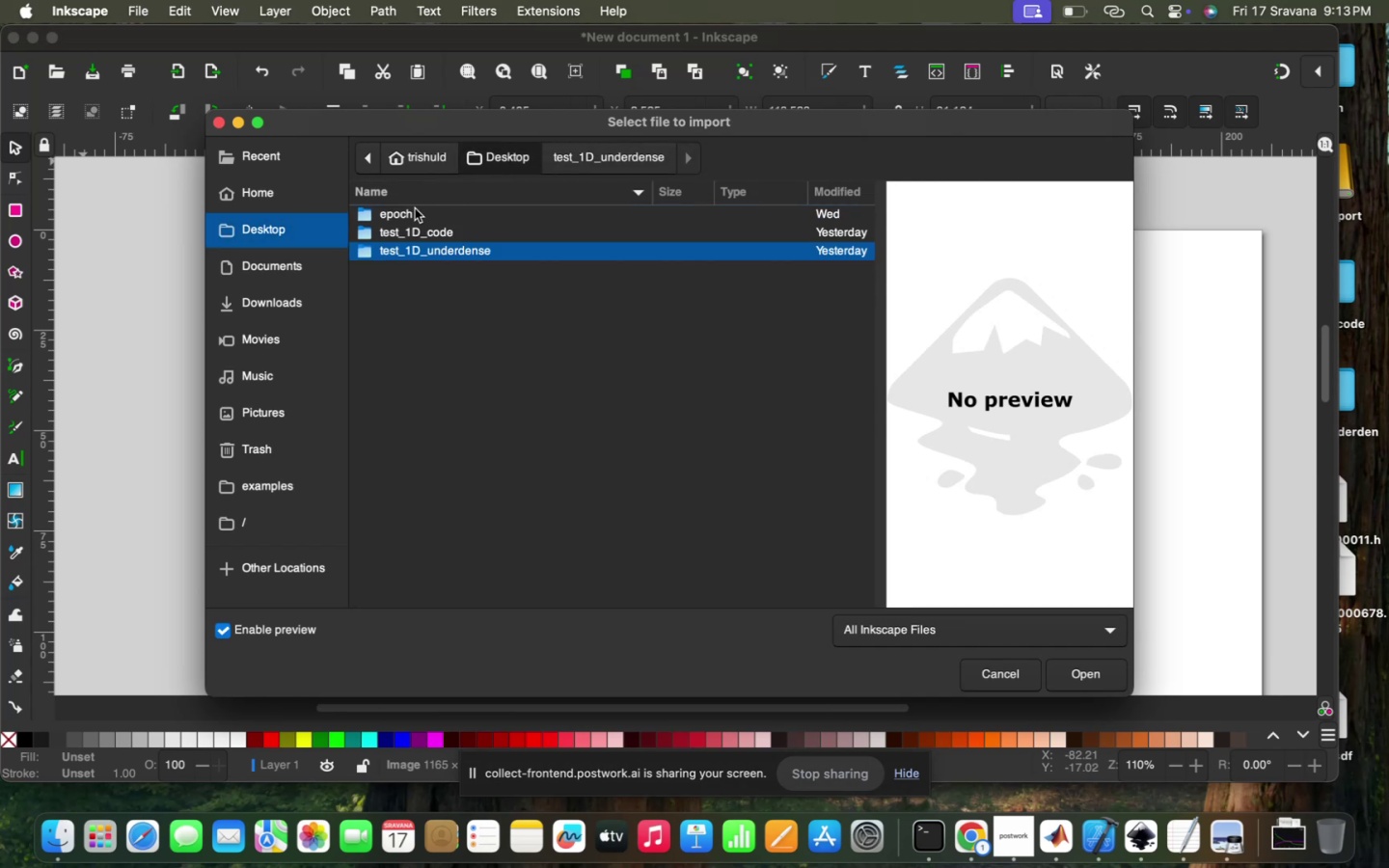 
double_click([416, 207])
 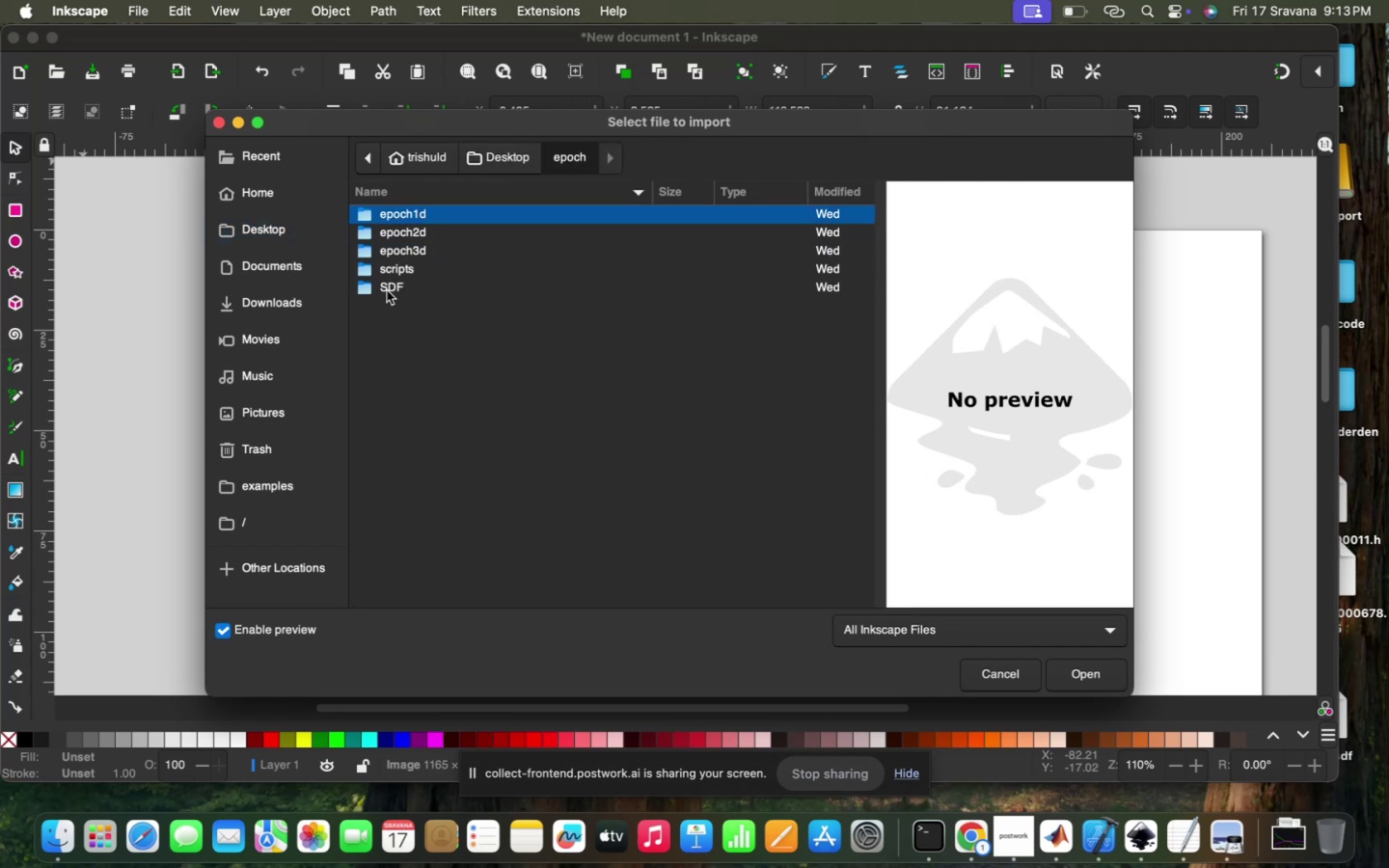 
double_click([387, 290])
 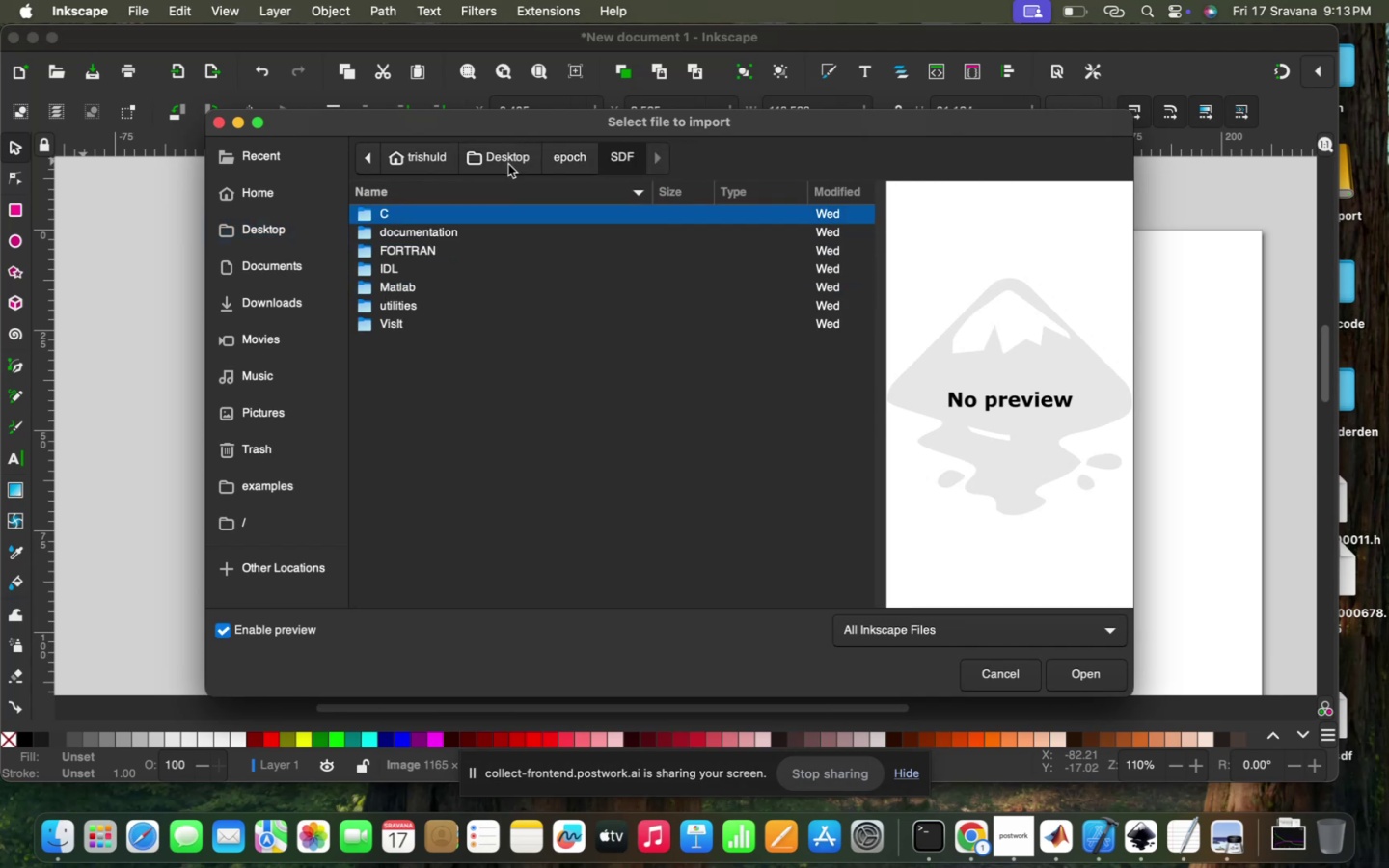 
left_click([558, 158])
 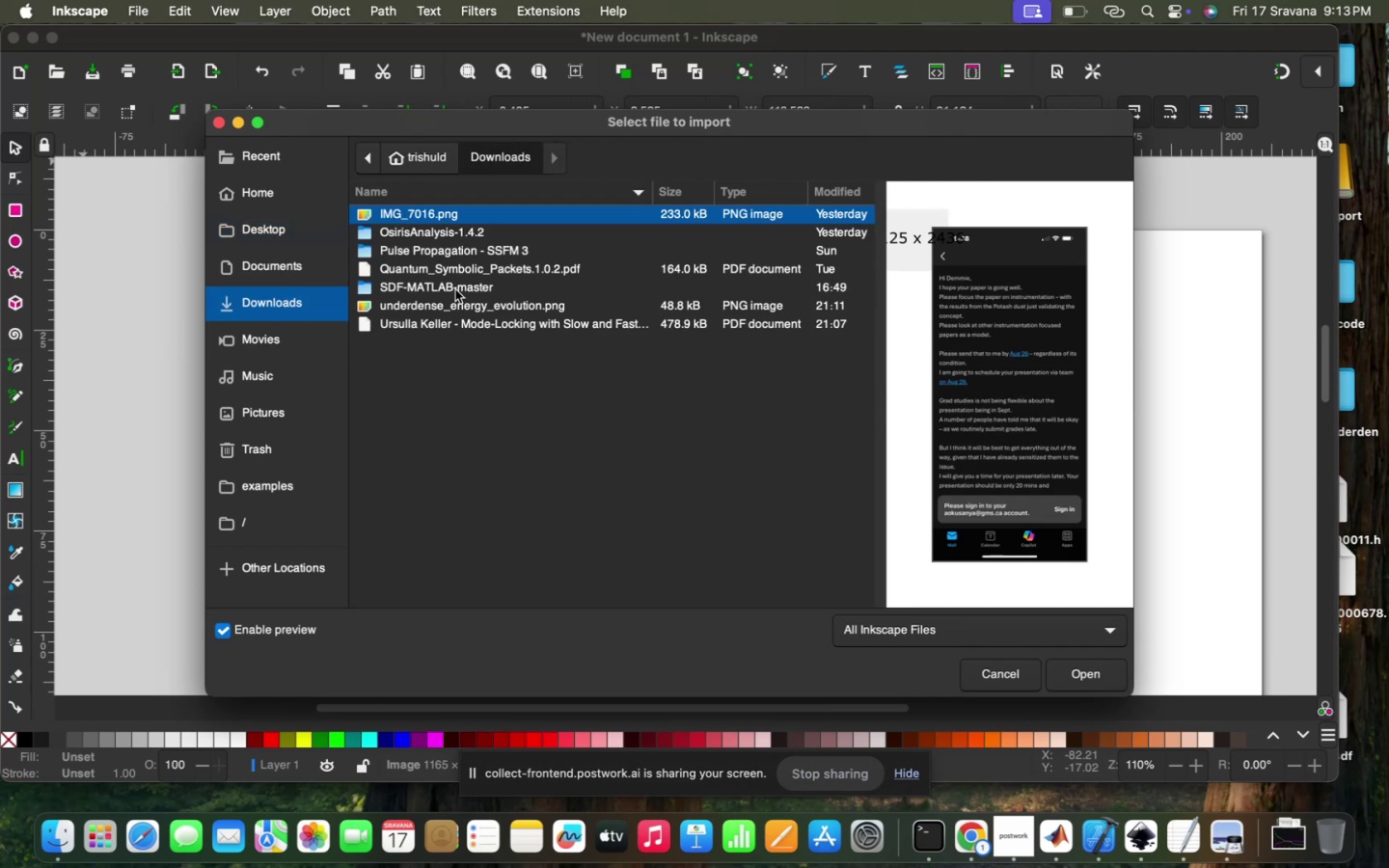 
left_click([546, 373])
 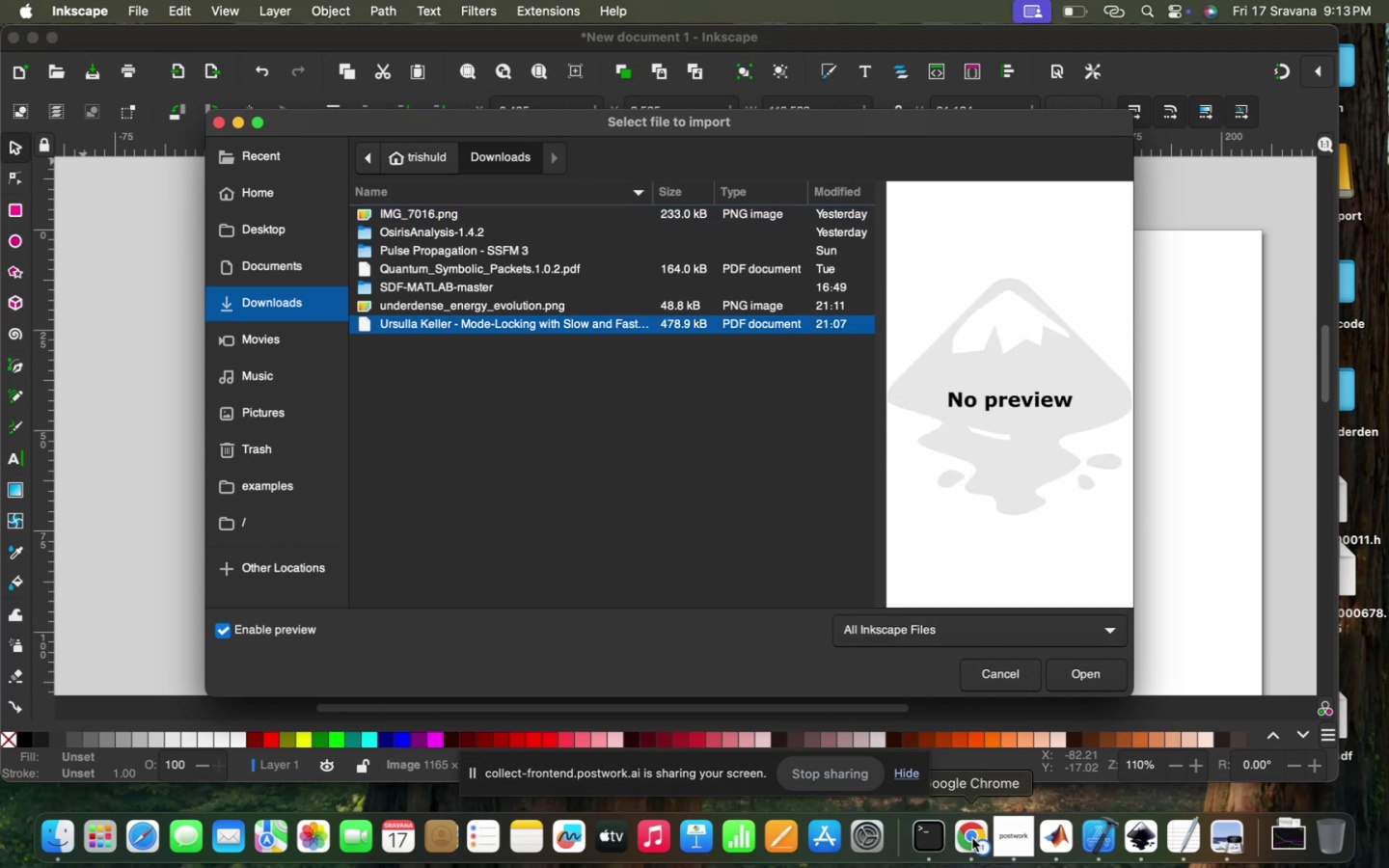 
wait(7.49)
 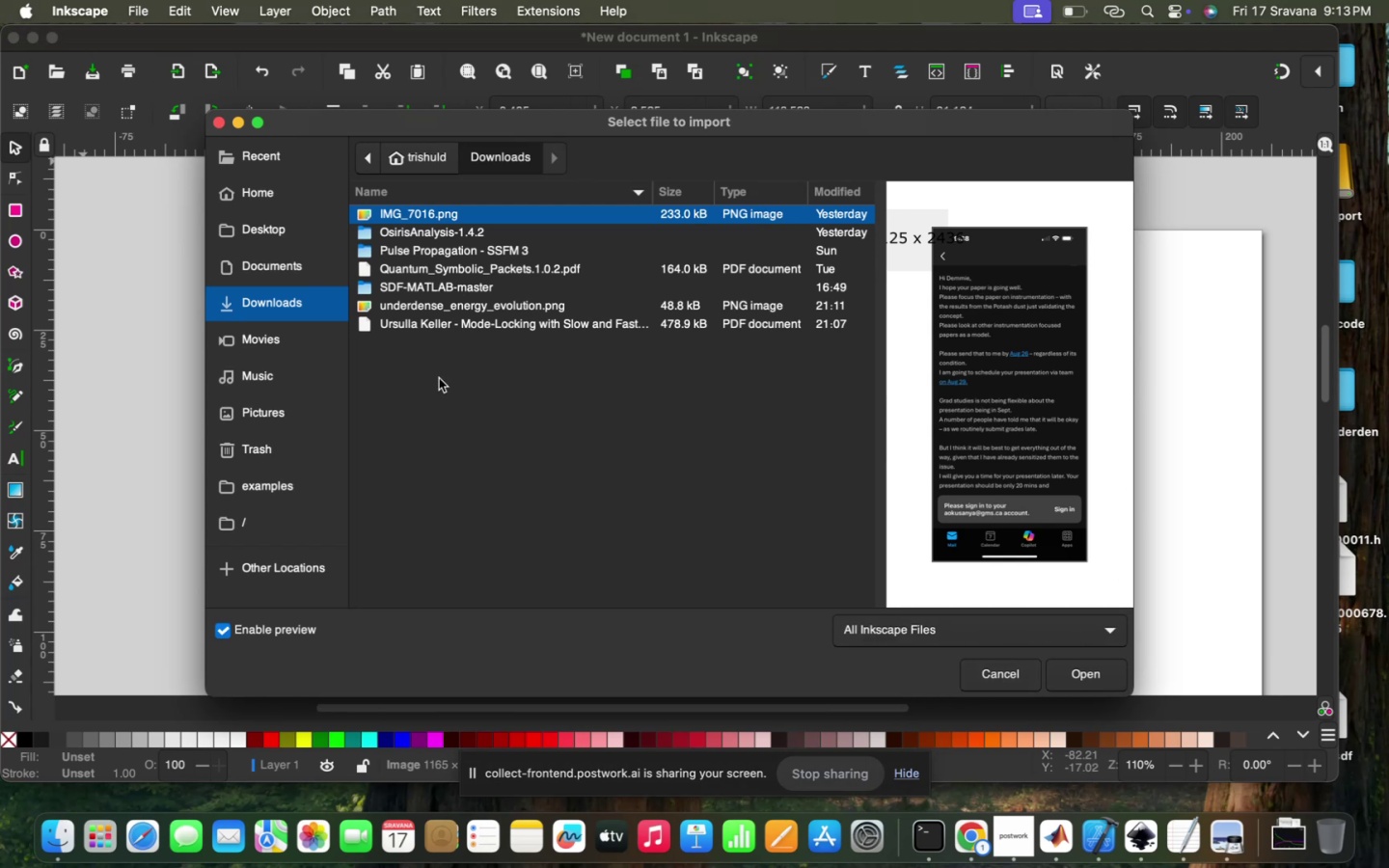 
left_click([1139, 840])
 